 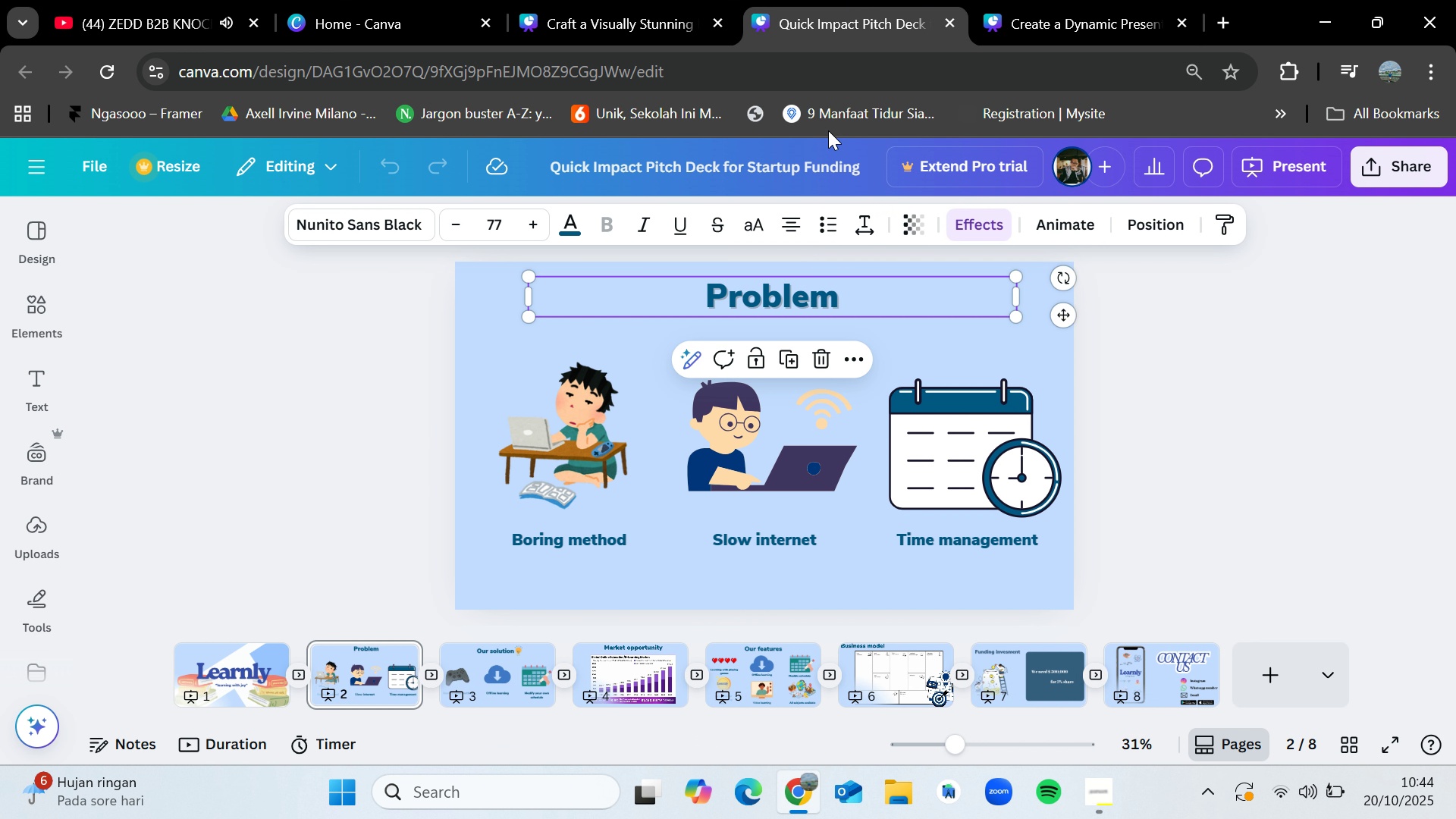 
left_click([680, 0])
 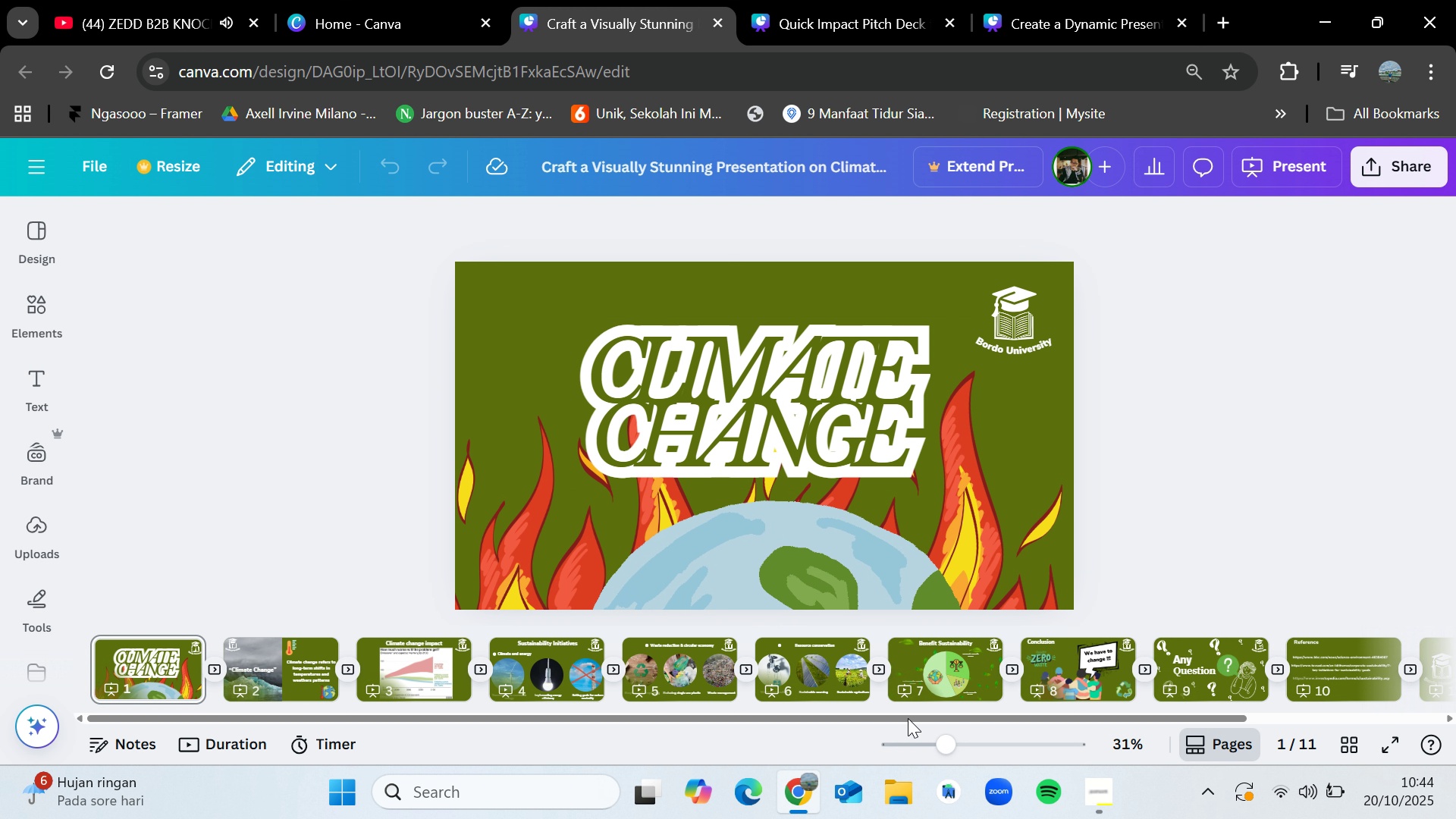 
left_click_drag(start_coordinate=[909, 717], to_coordinate=[858, 714])
 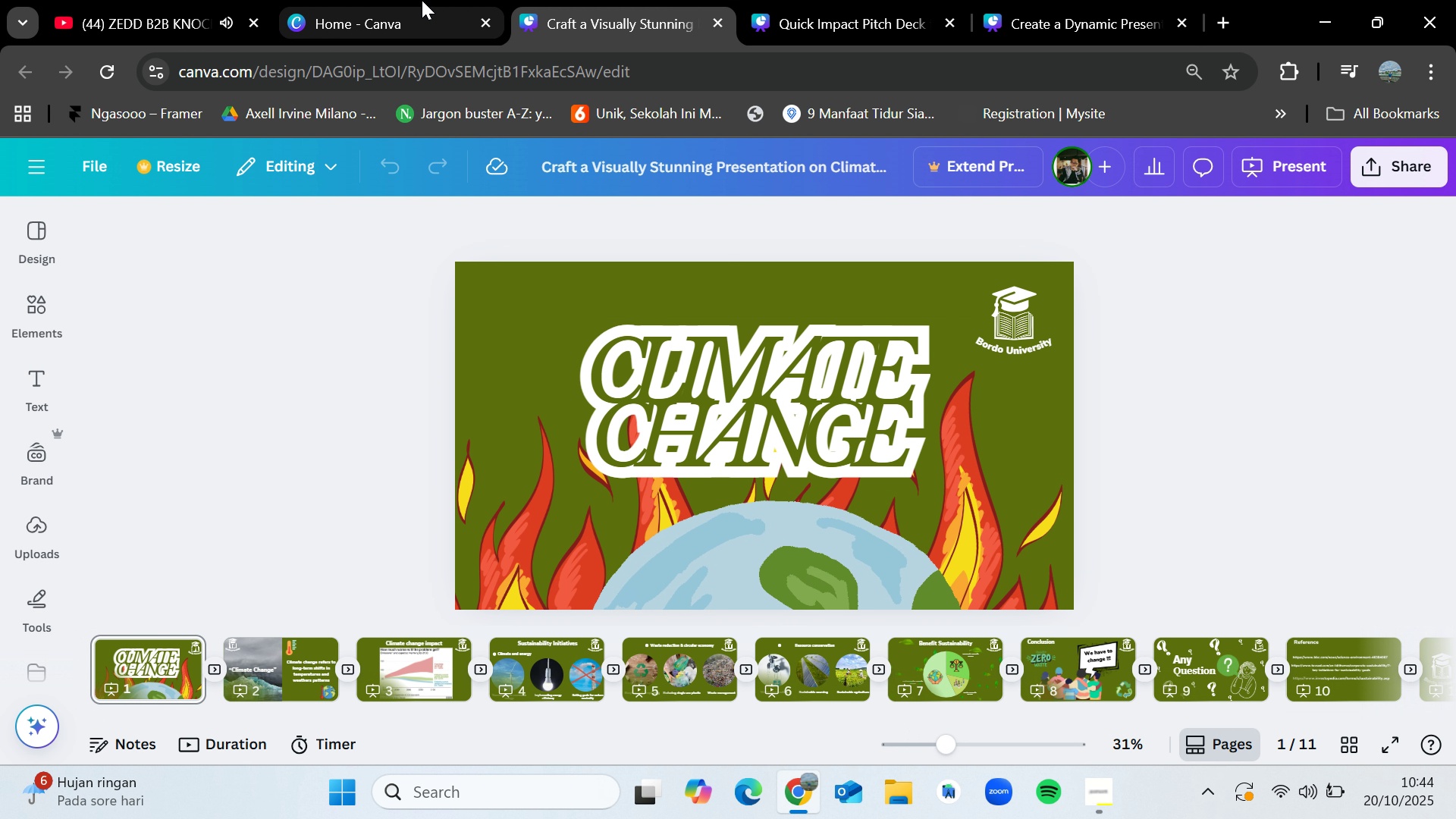 
left_click([422, 0])
 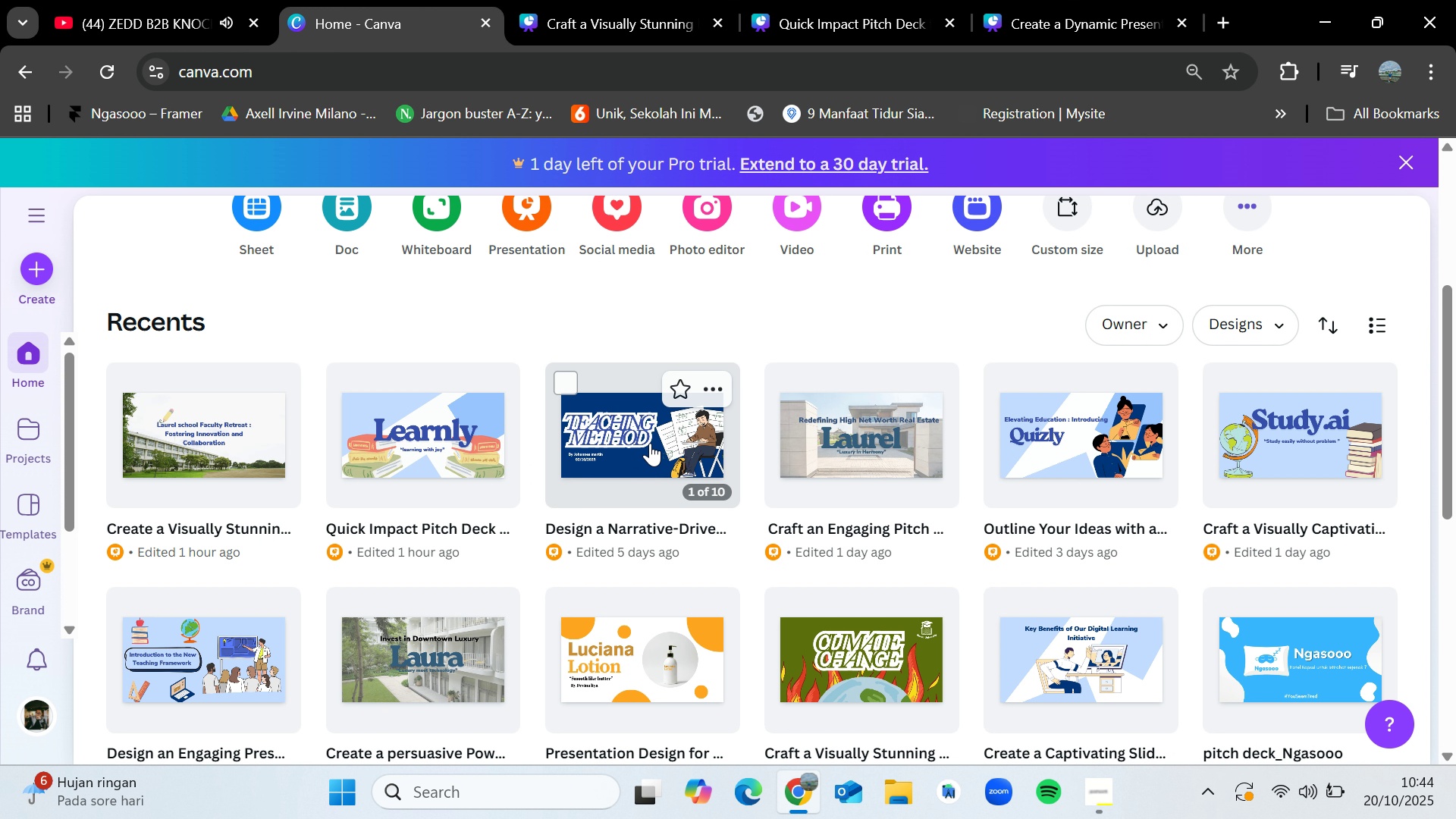 
left_click([650, 443])
 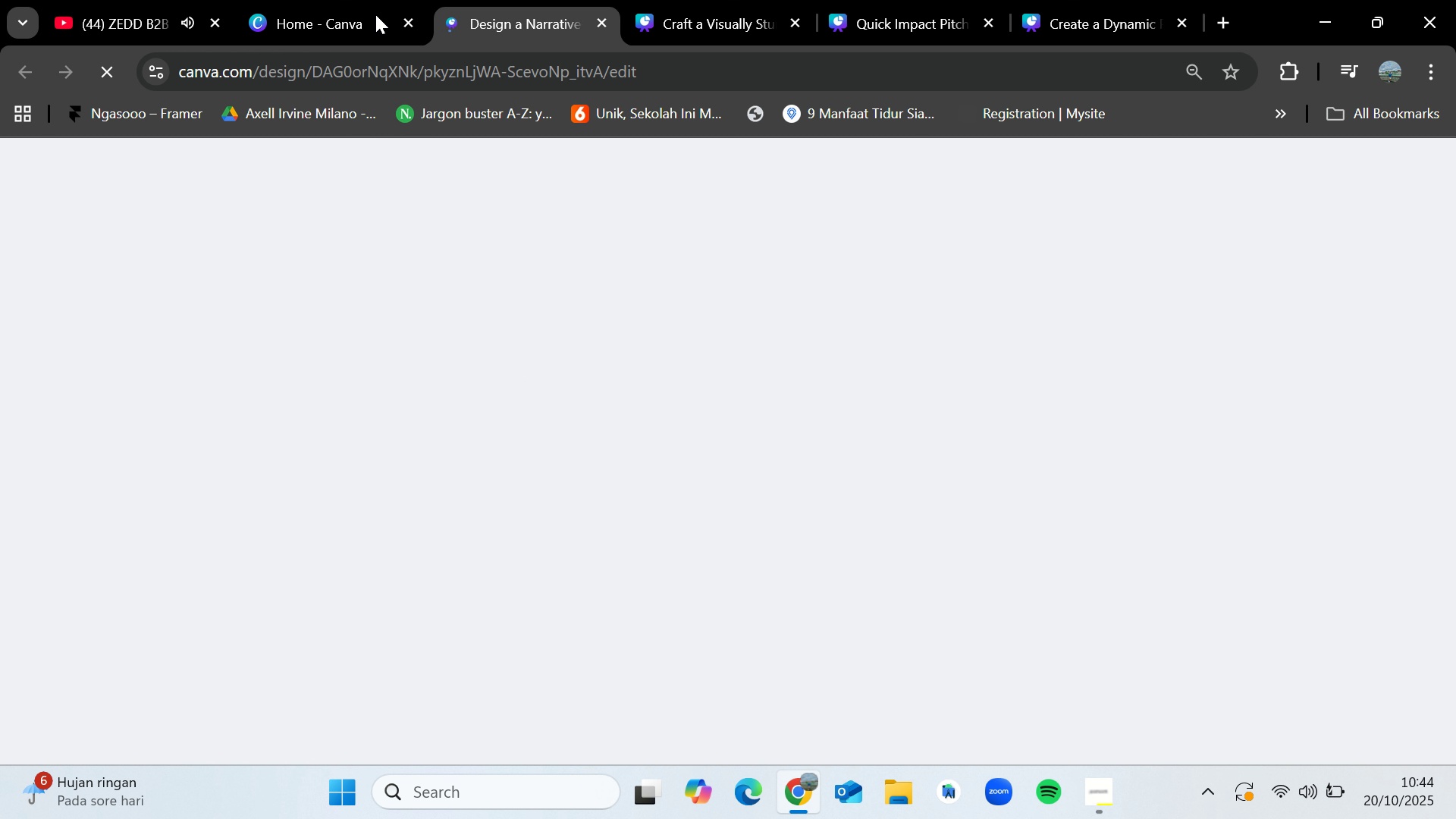 
left_click([360, 0])
 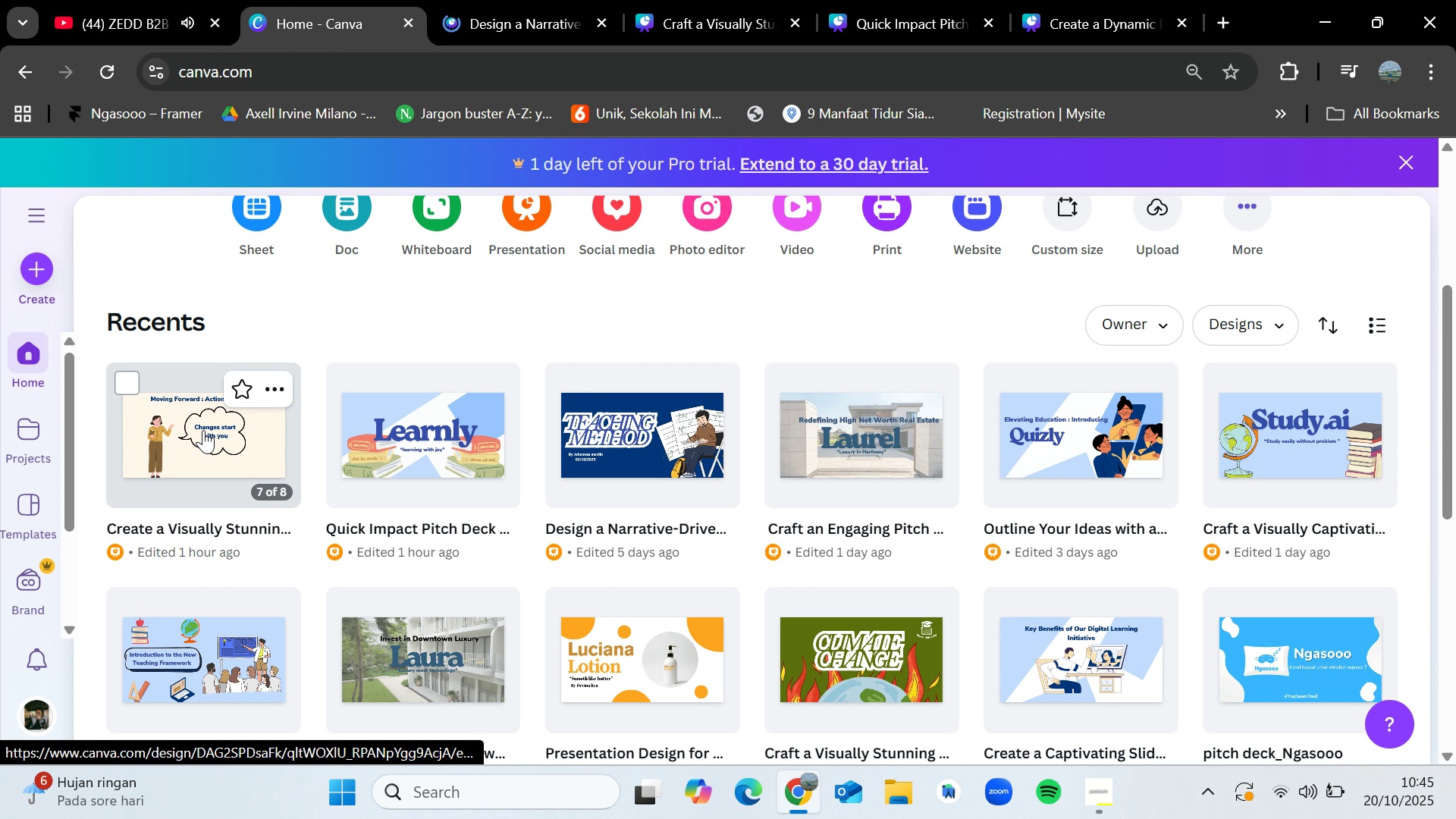 
wait(14.62)
 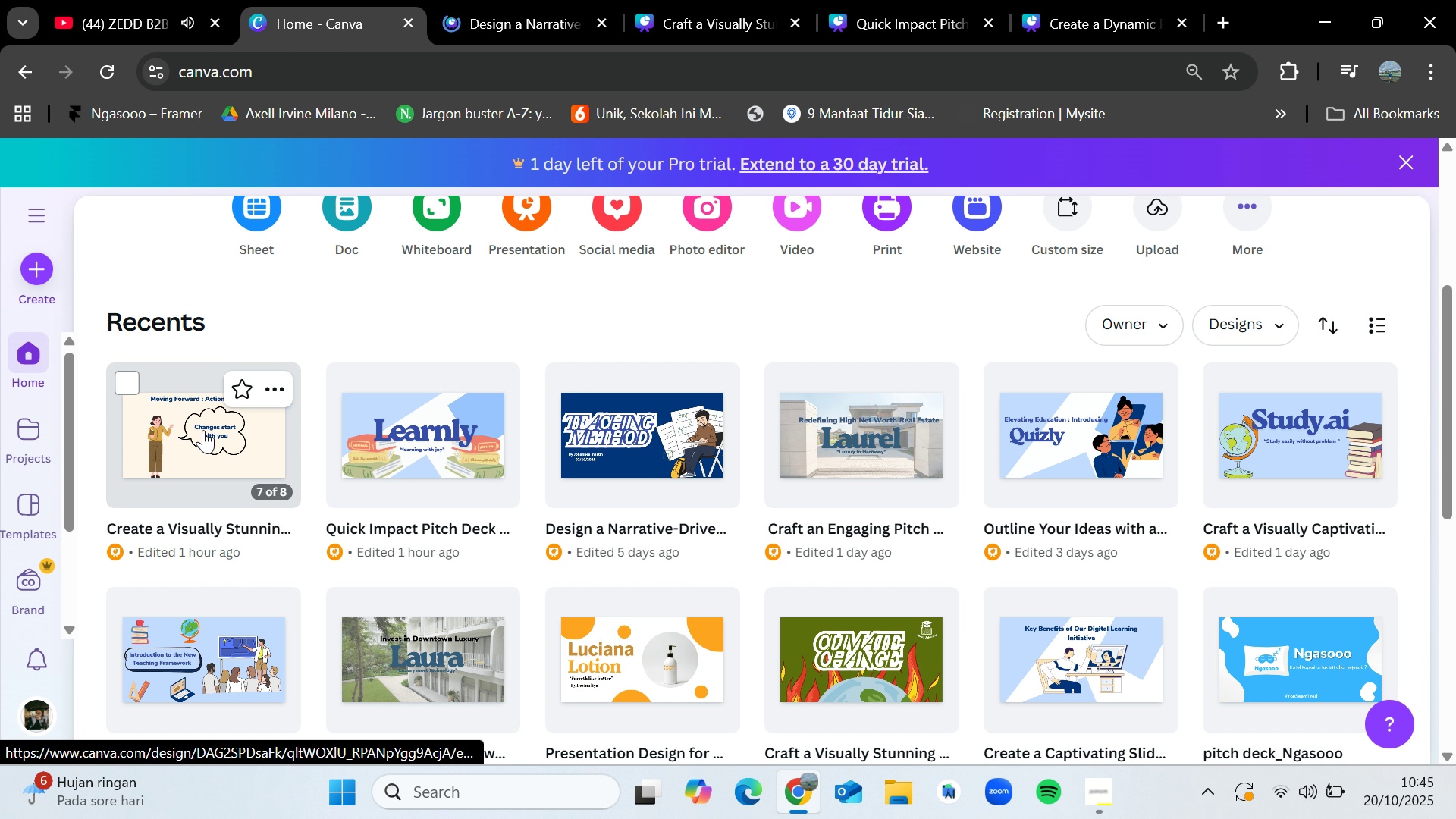 
left_click([1031, 447])
 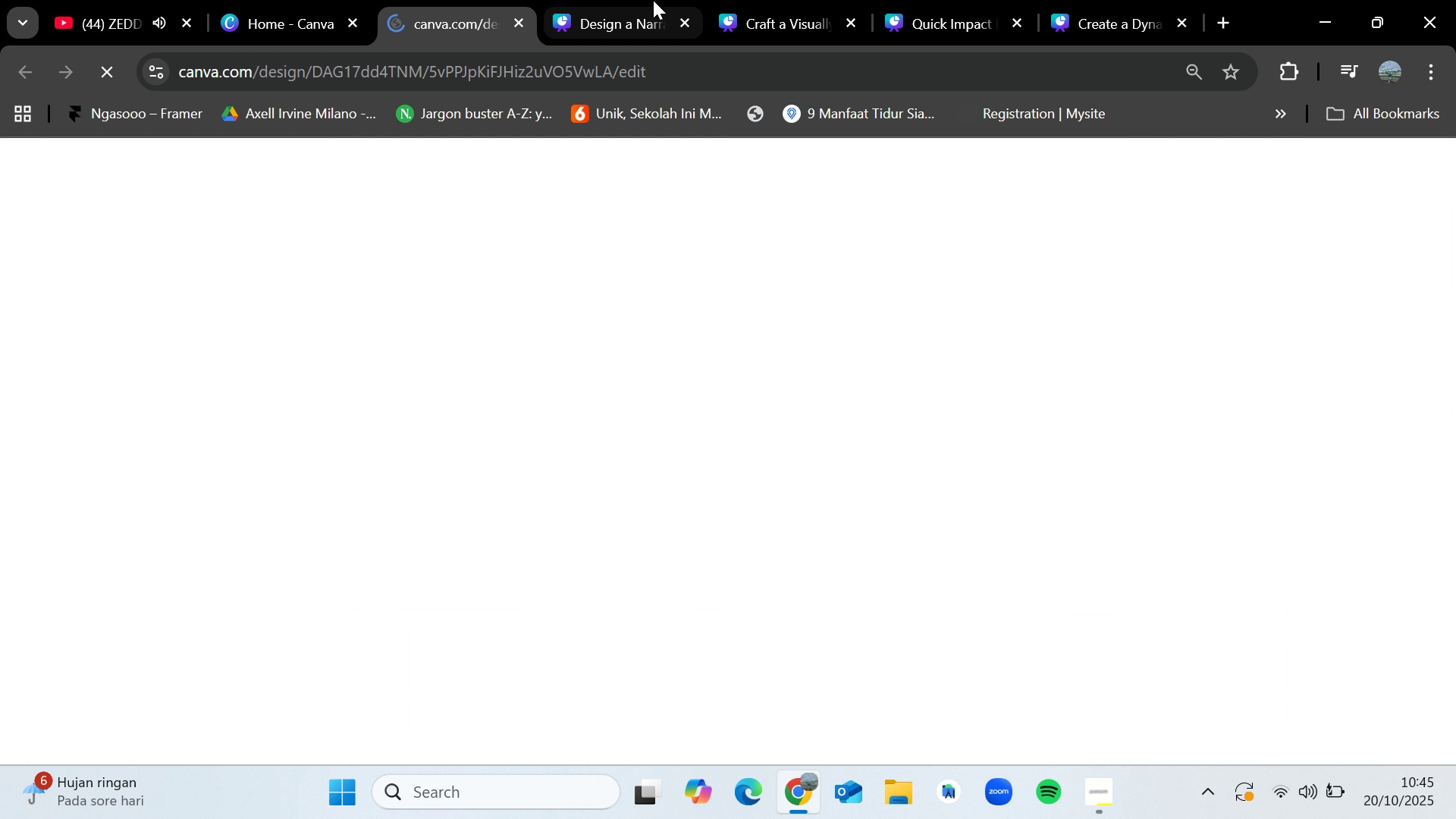 
left_click([653, 0])
 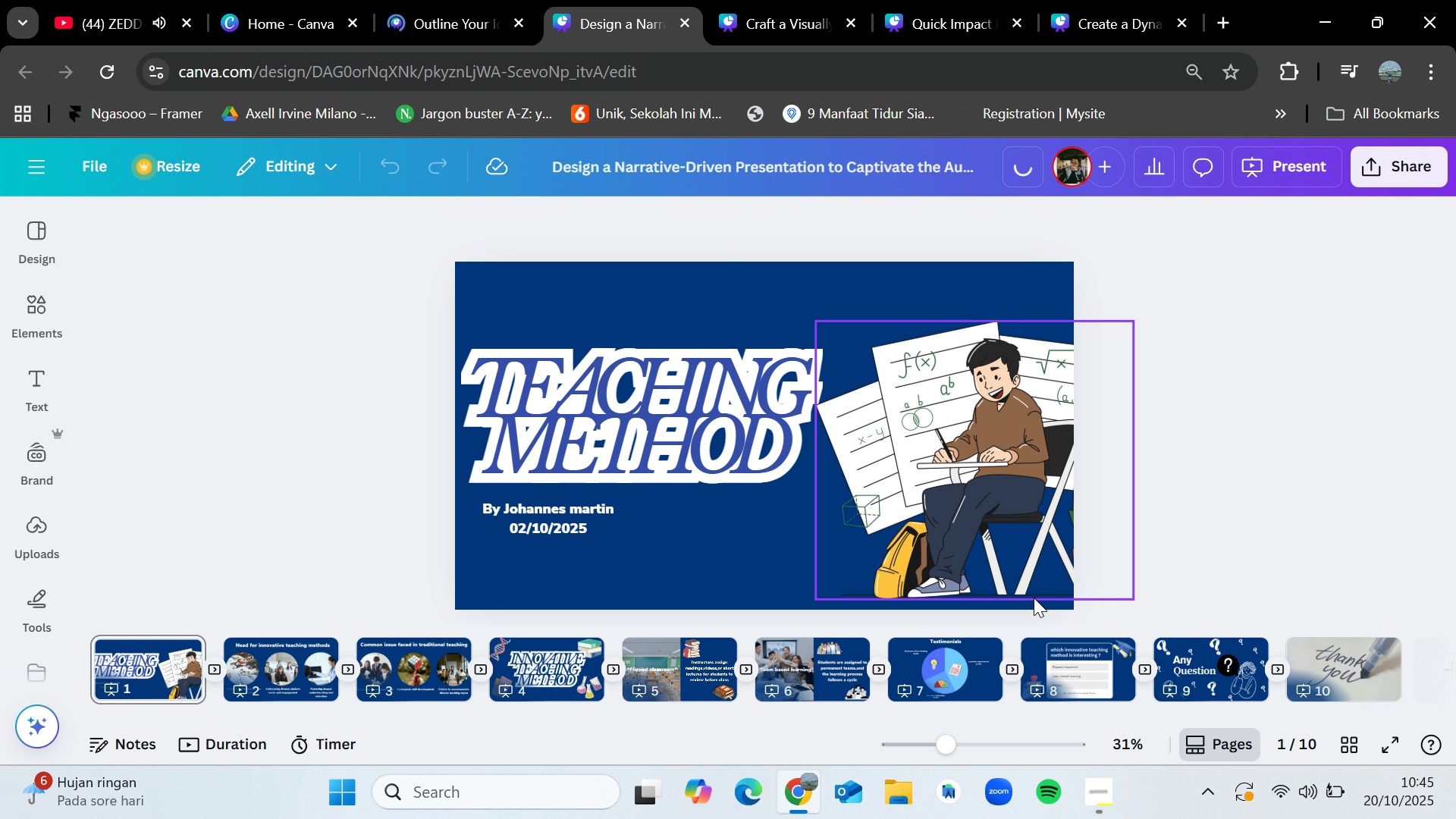 
left_click([1094, 666])
 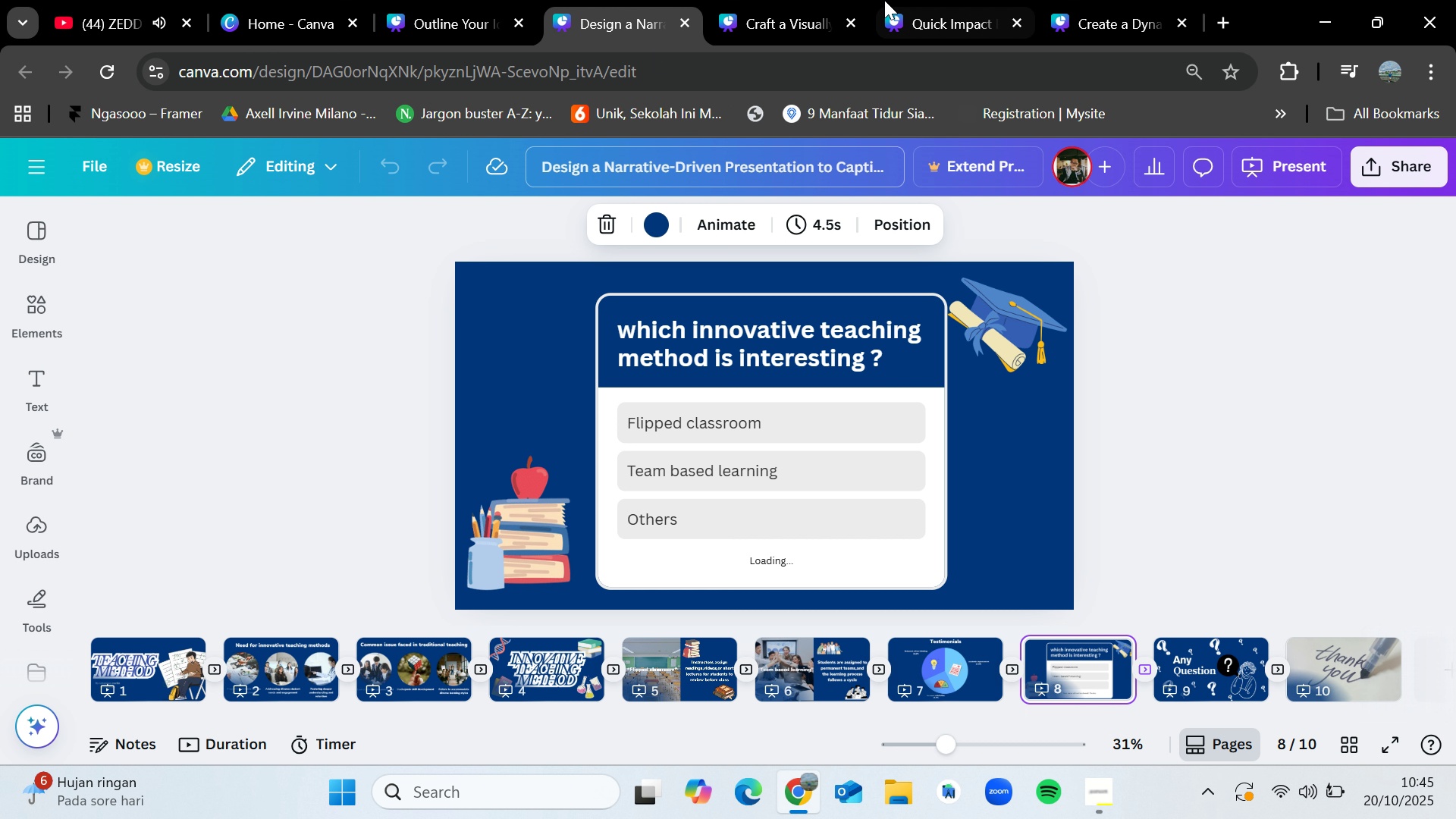 
left_click([763, 0])
 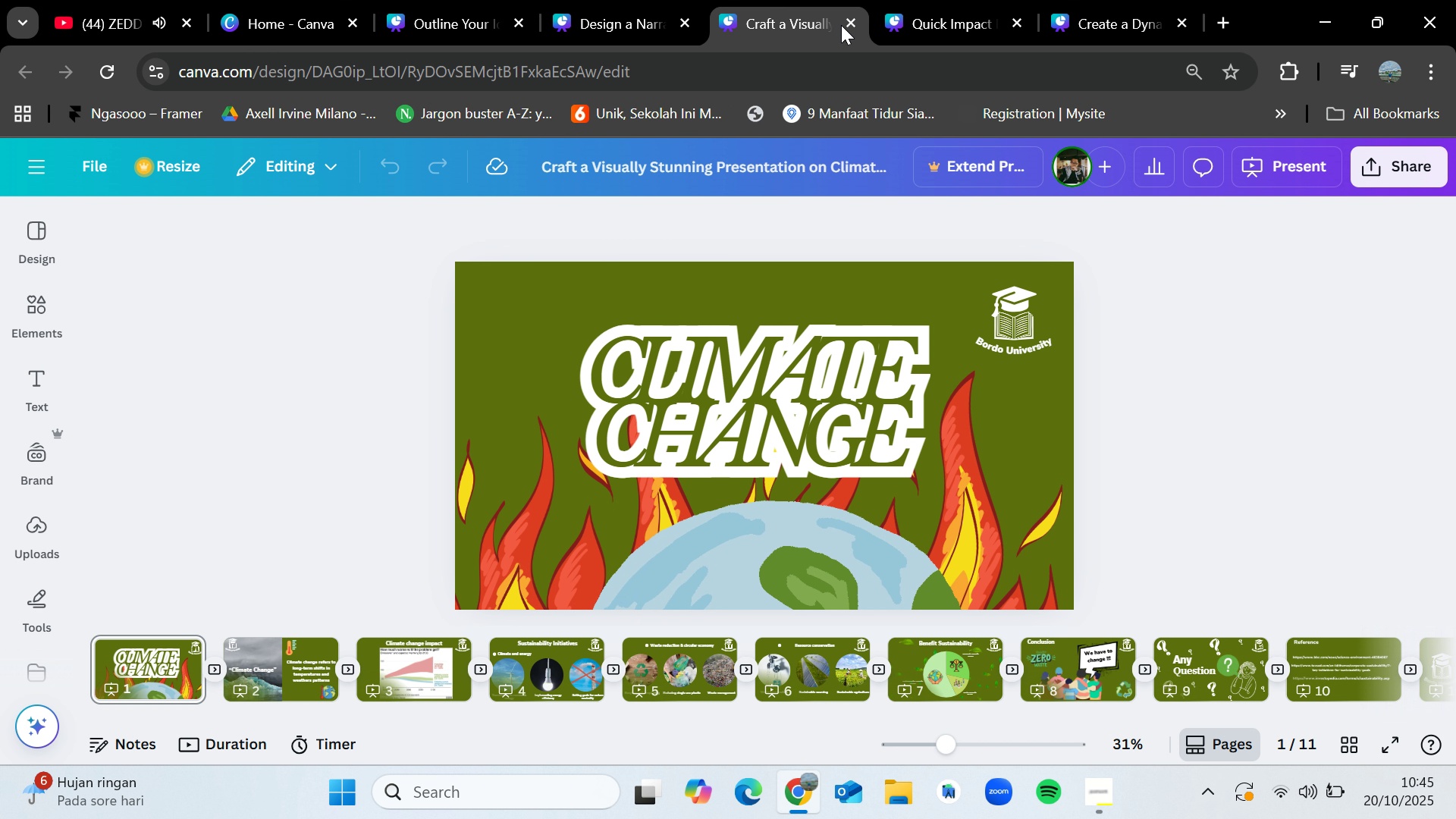 
left_click([846, 24])
 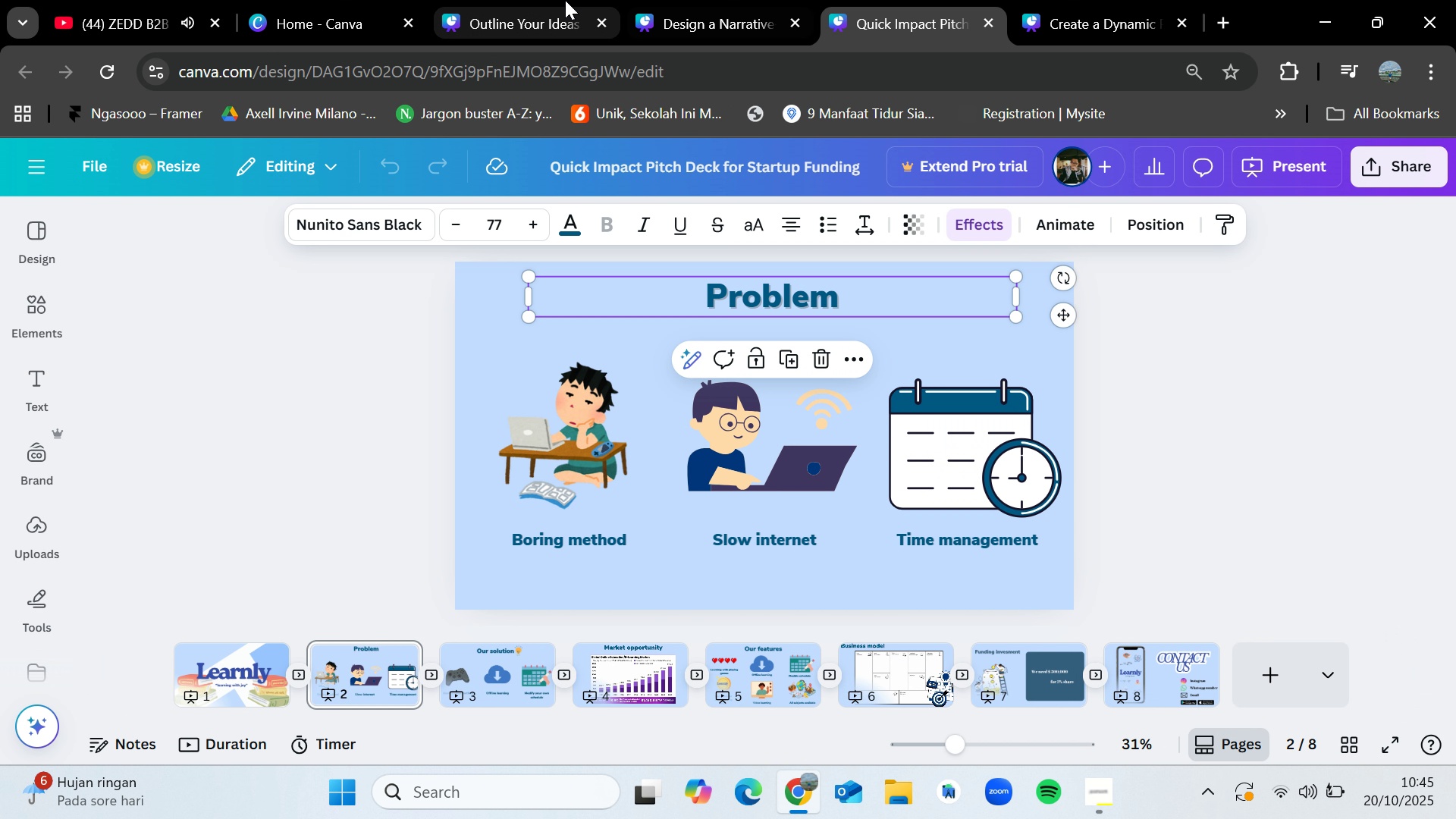 
left_click([565, 0])
 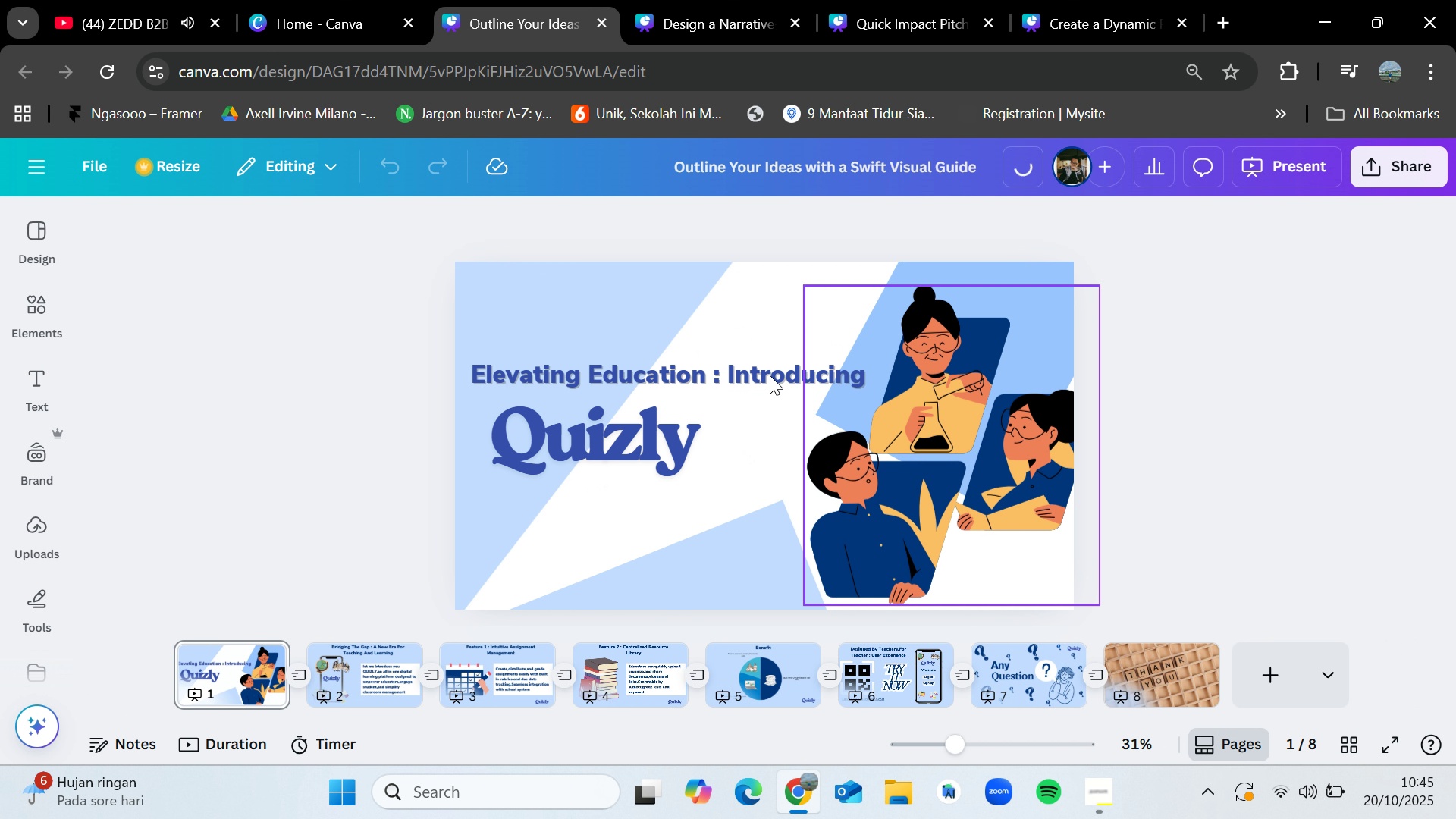 
left_click([359, 0])
 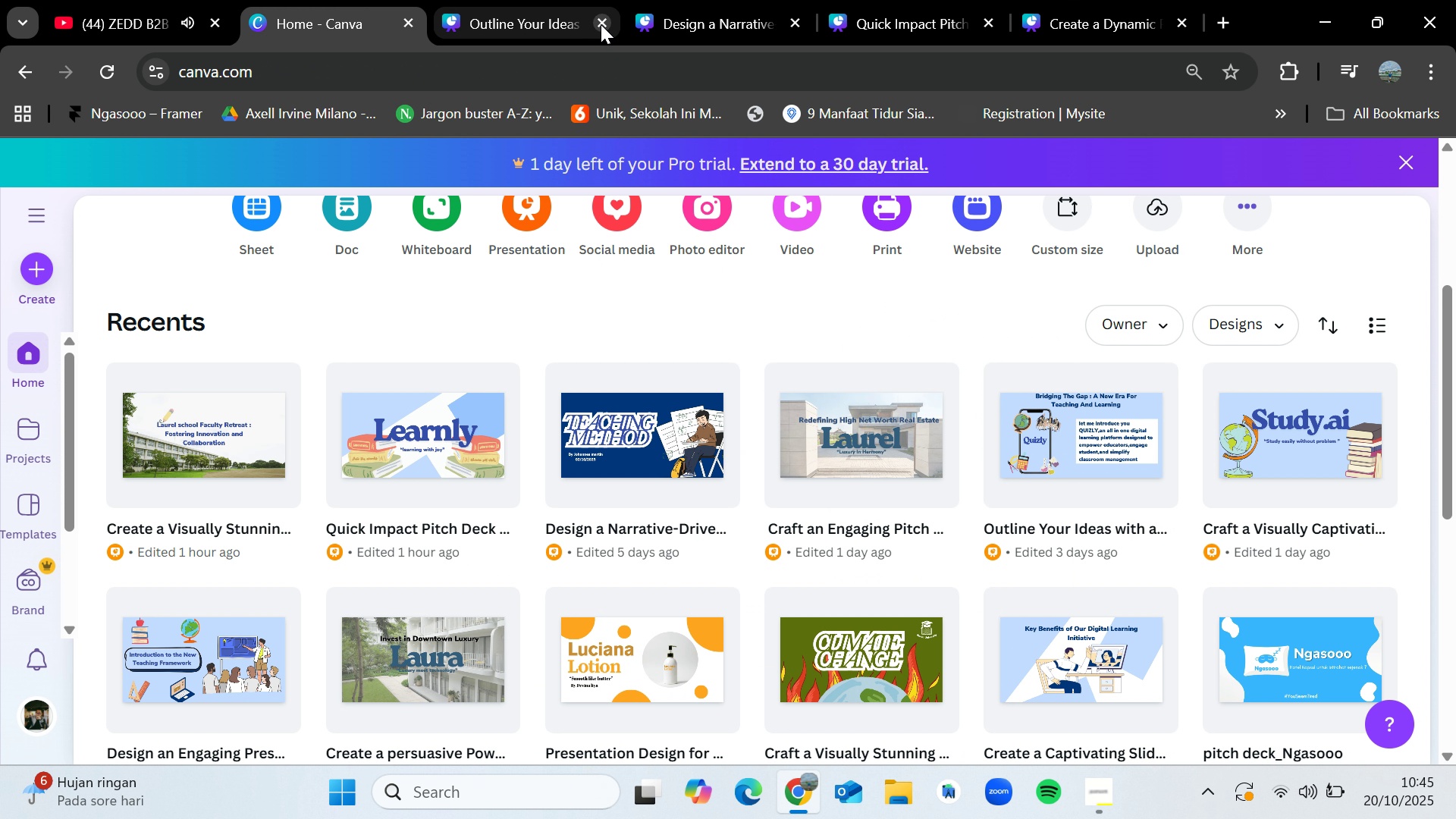 
left_click([601, 24])
 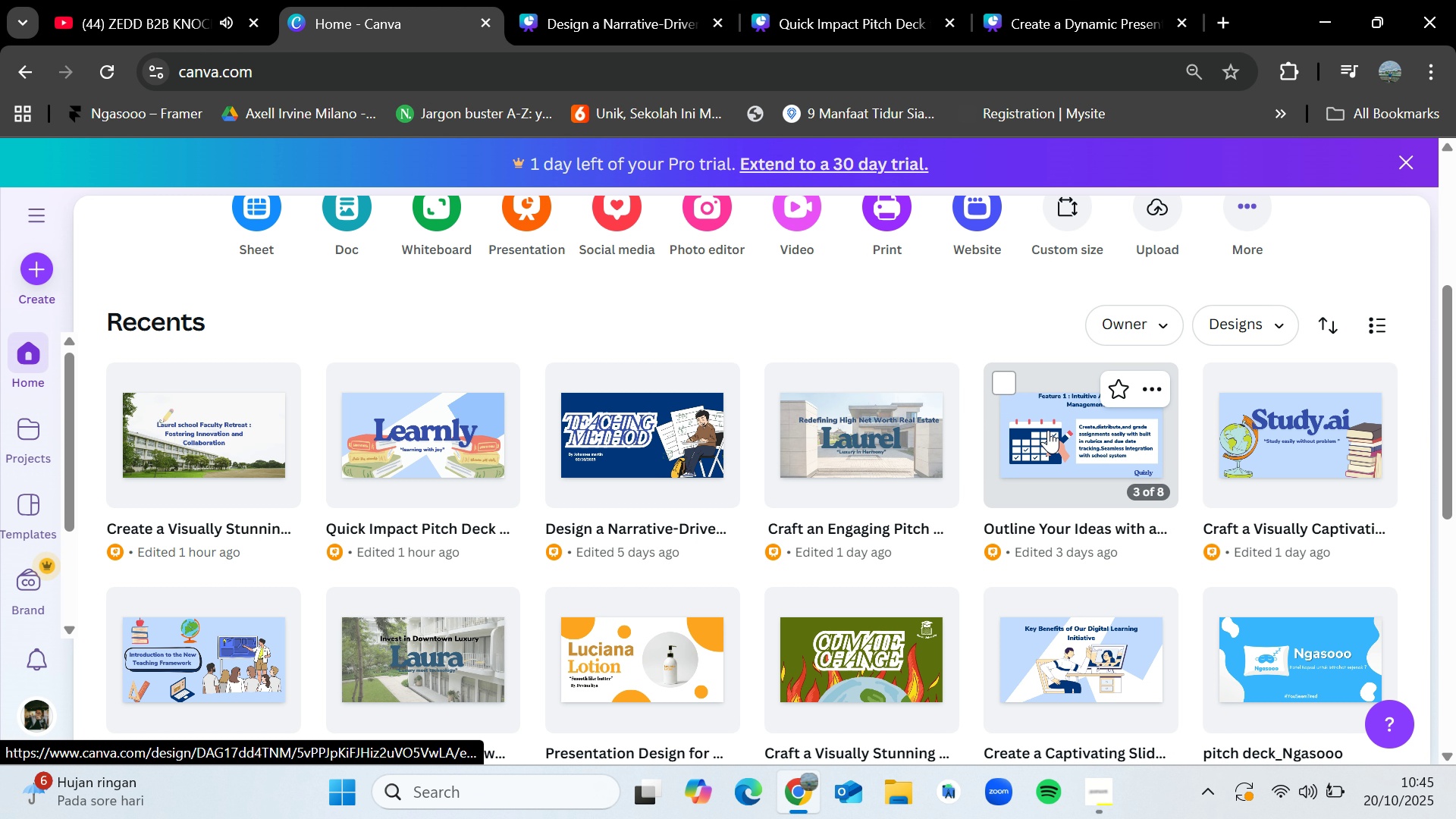 
left_click([1043, 436])
 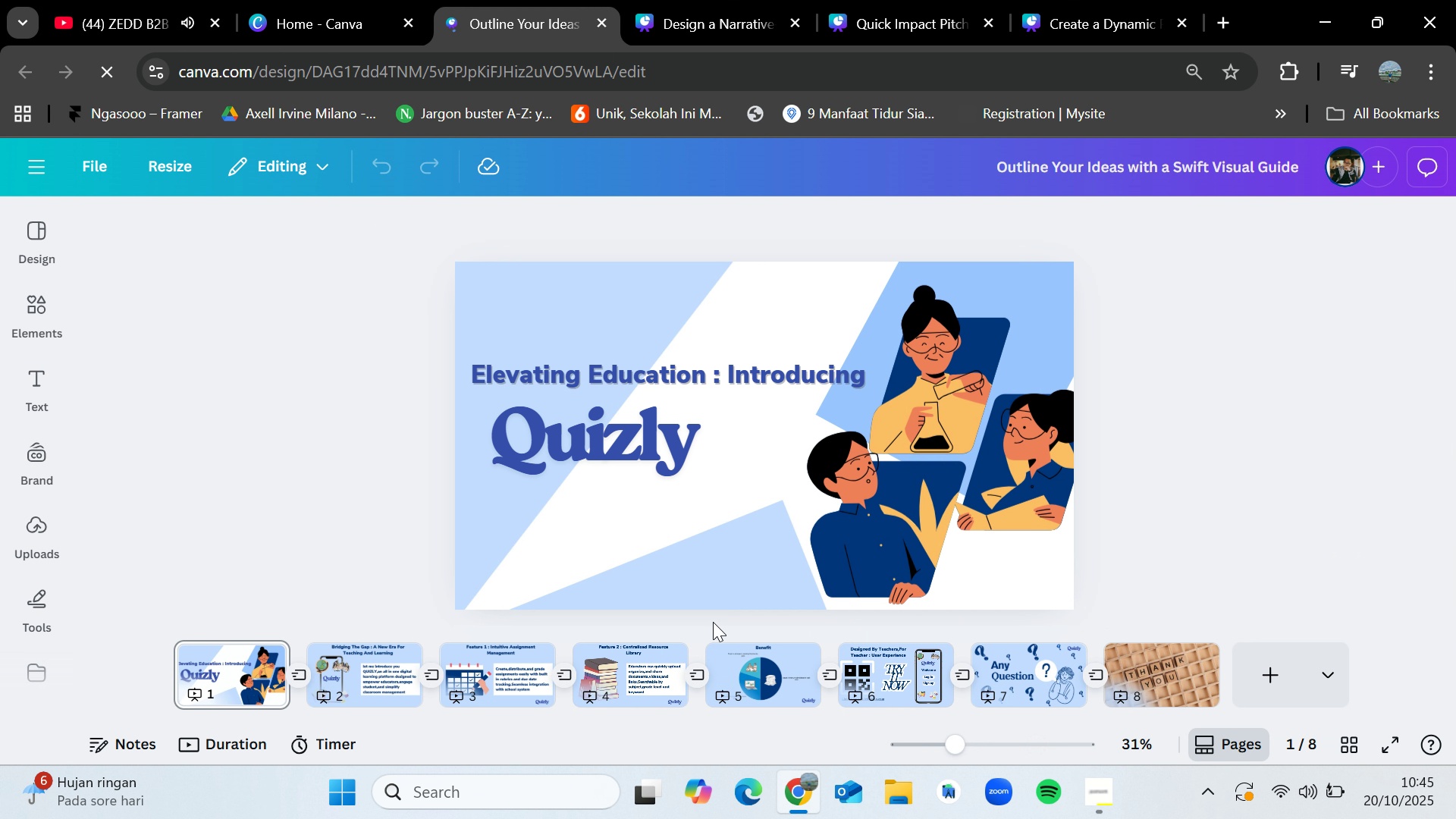 
wait(7.14)
 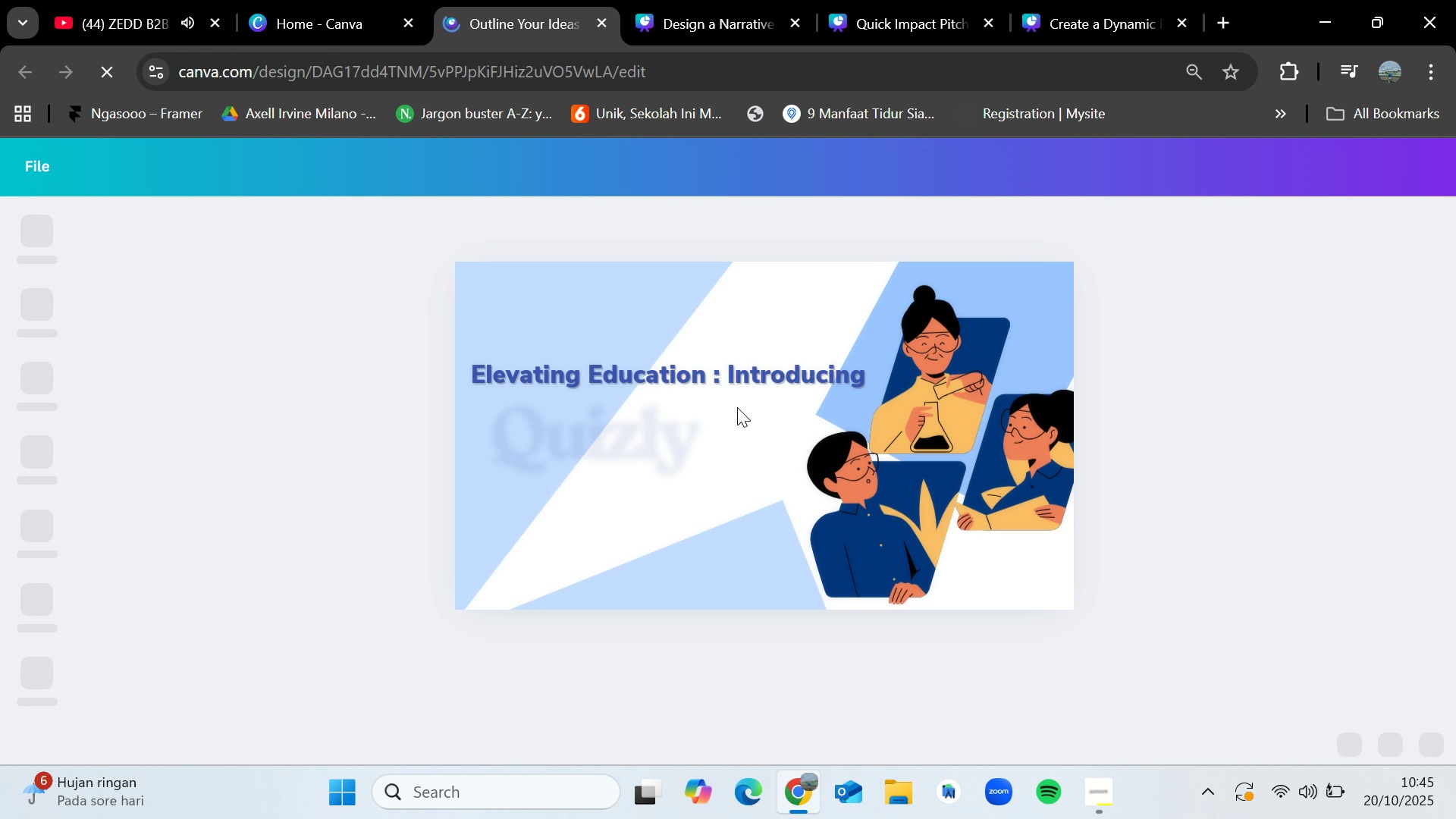 
left_click([600, 19])
 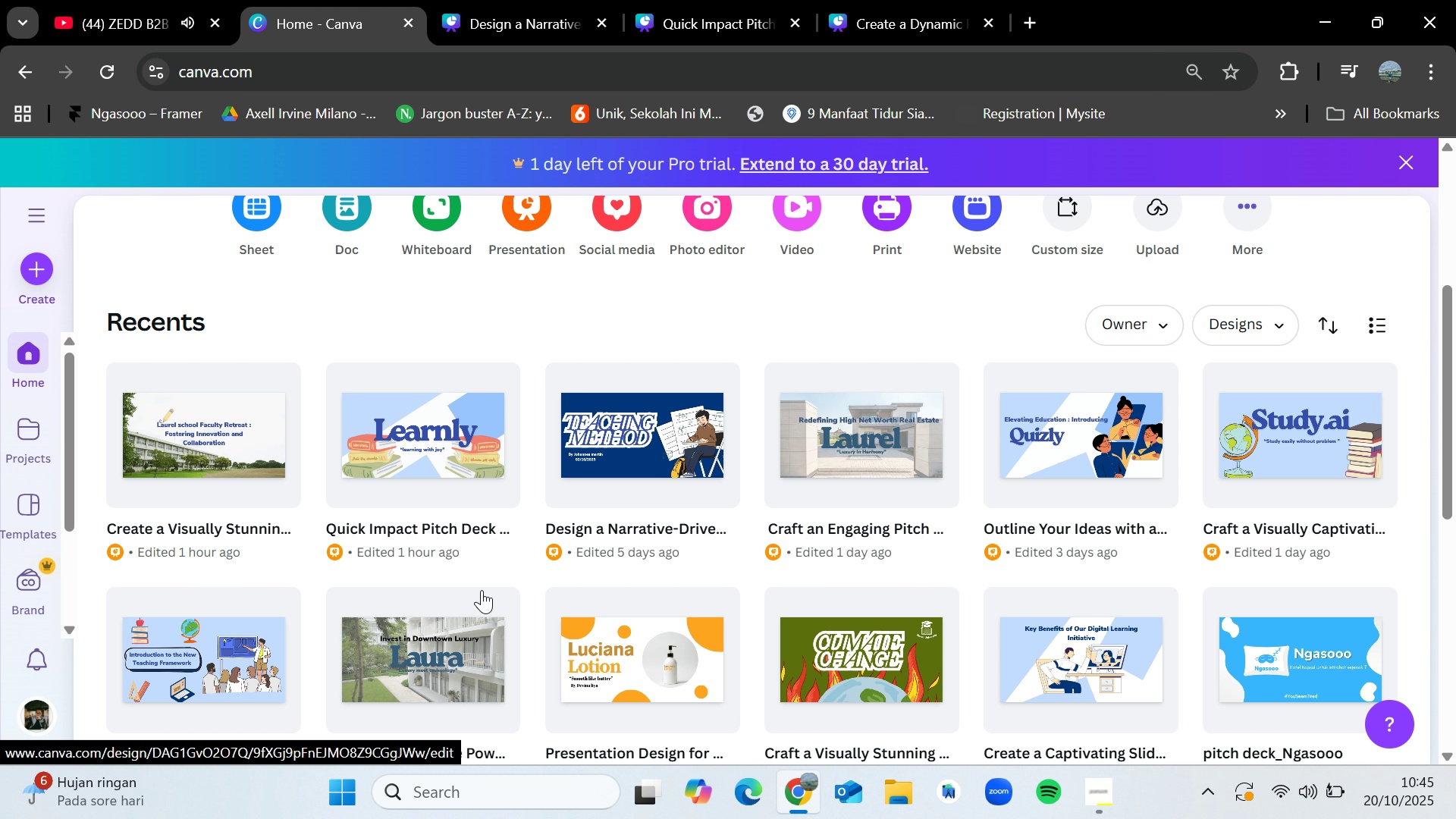 
scroll: coordinate [482, 590], scroll_direction: down, amount: 1.0
 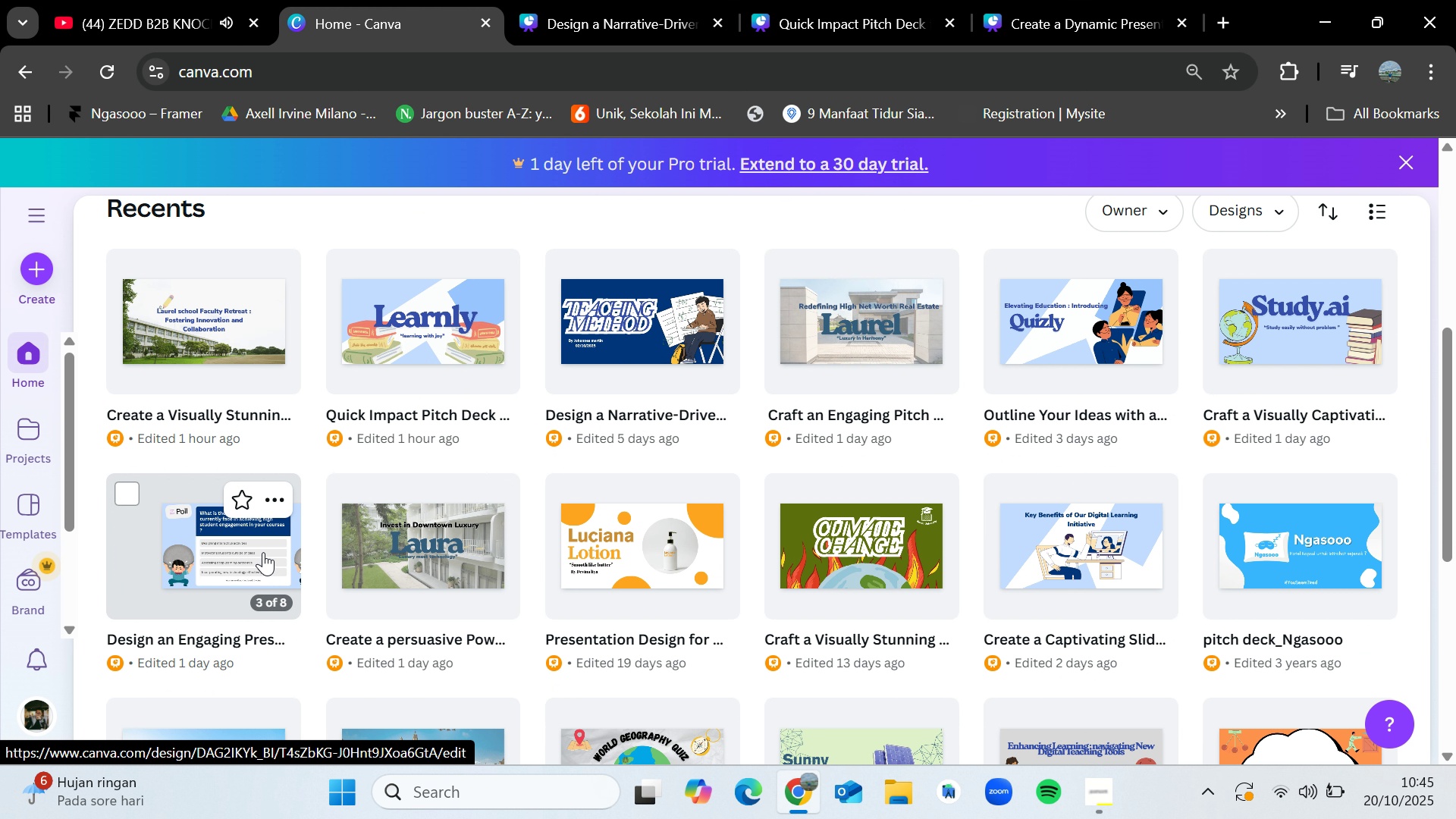 
left_click([263, 552])
 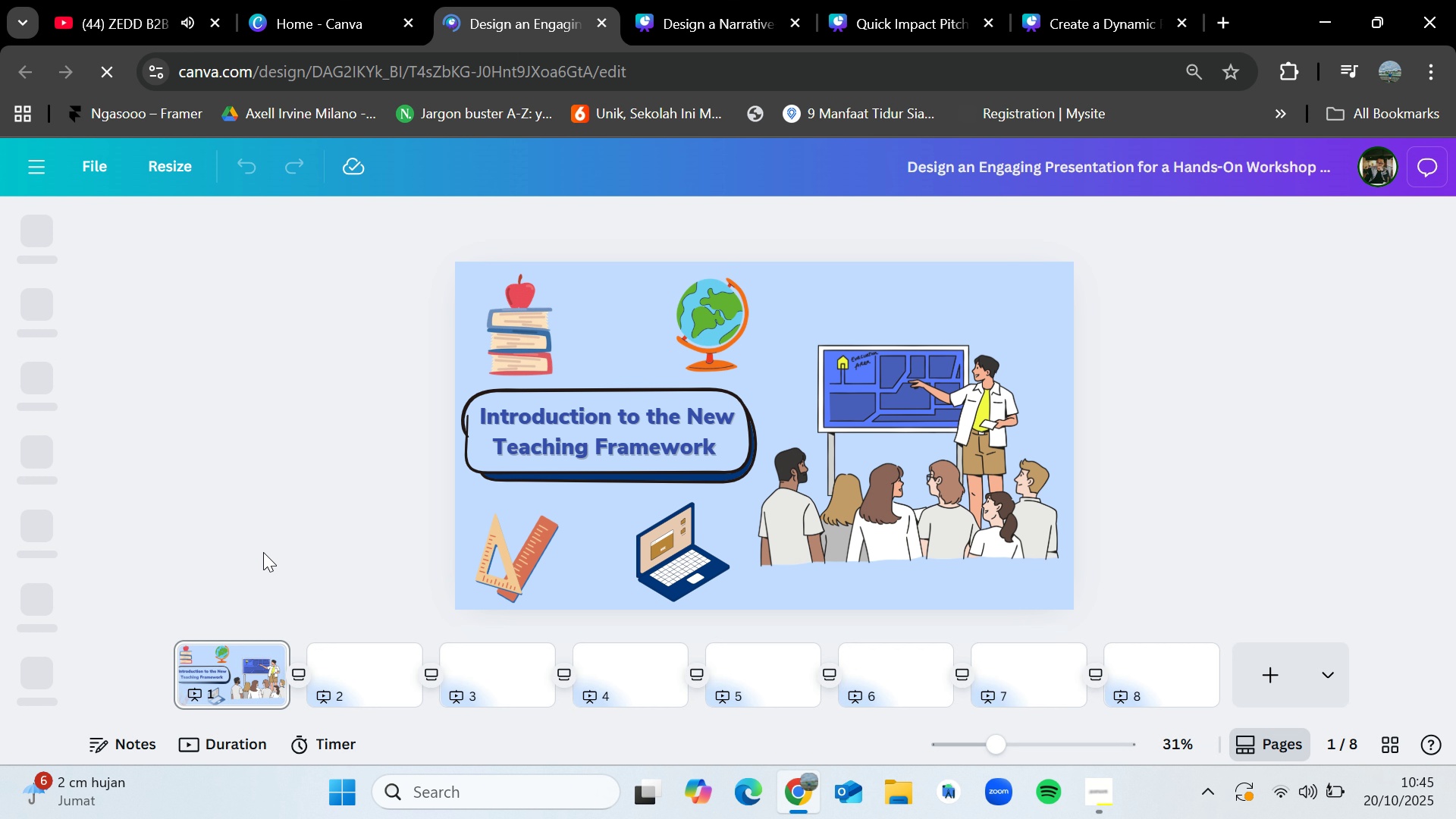 
wait(7.84)
 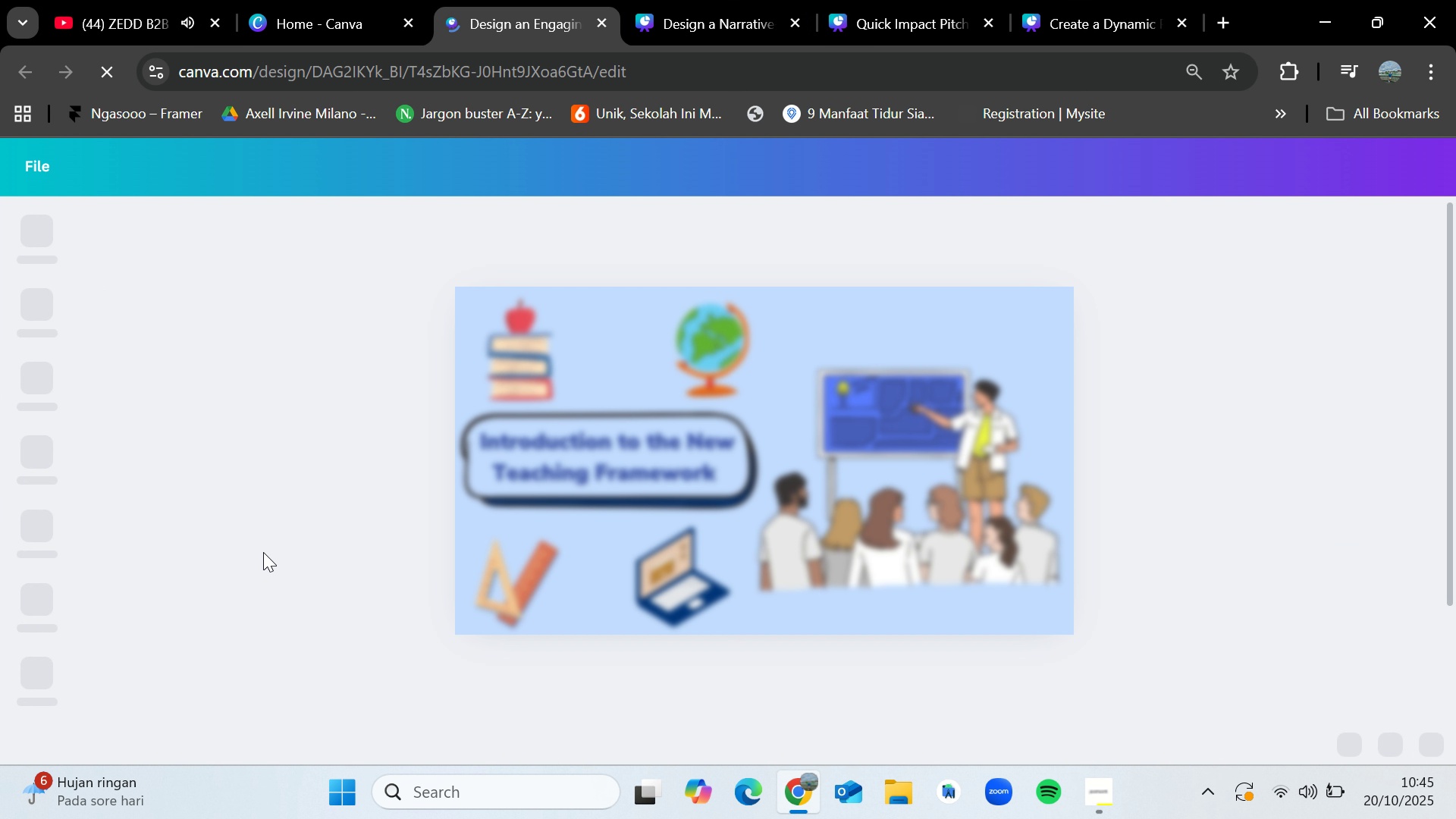 
left_click([521, 656])
 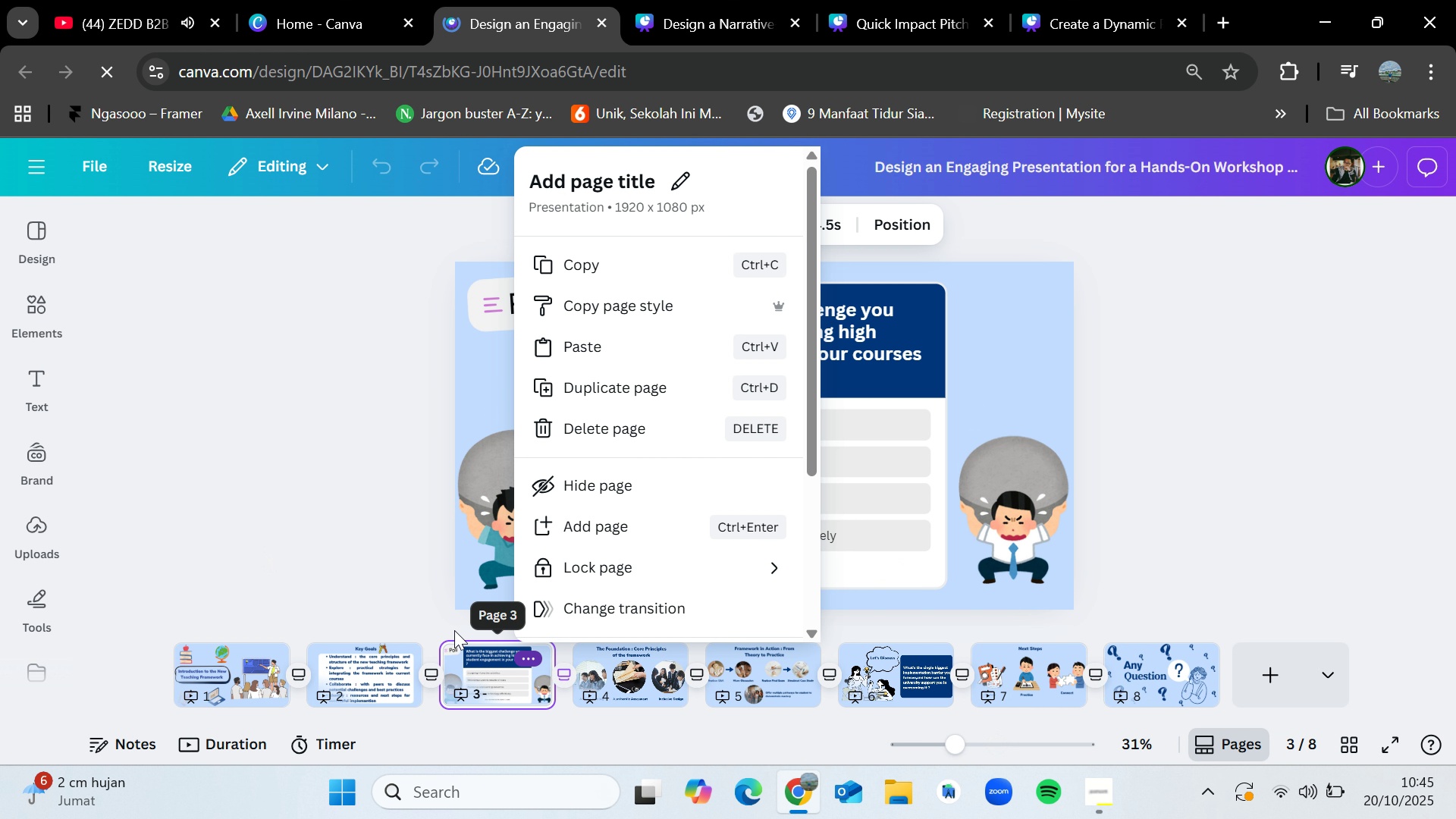 
left_click([332, 466])
 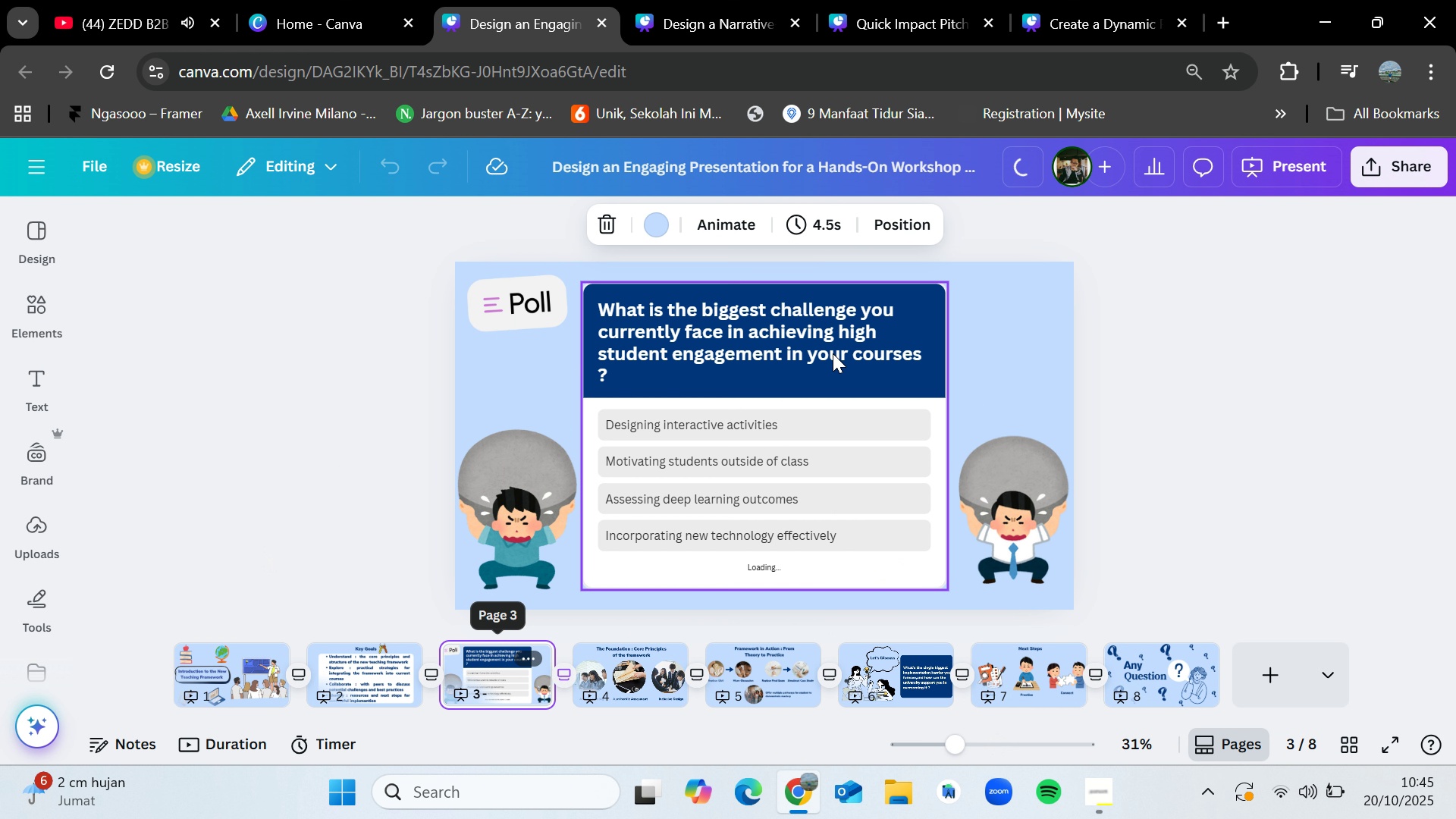 
left_click([825, 362])
 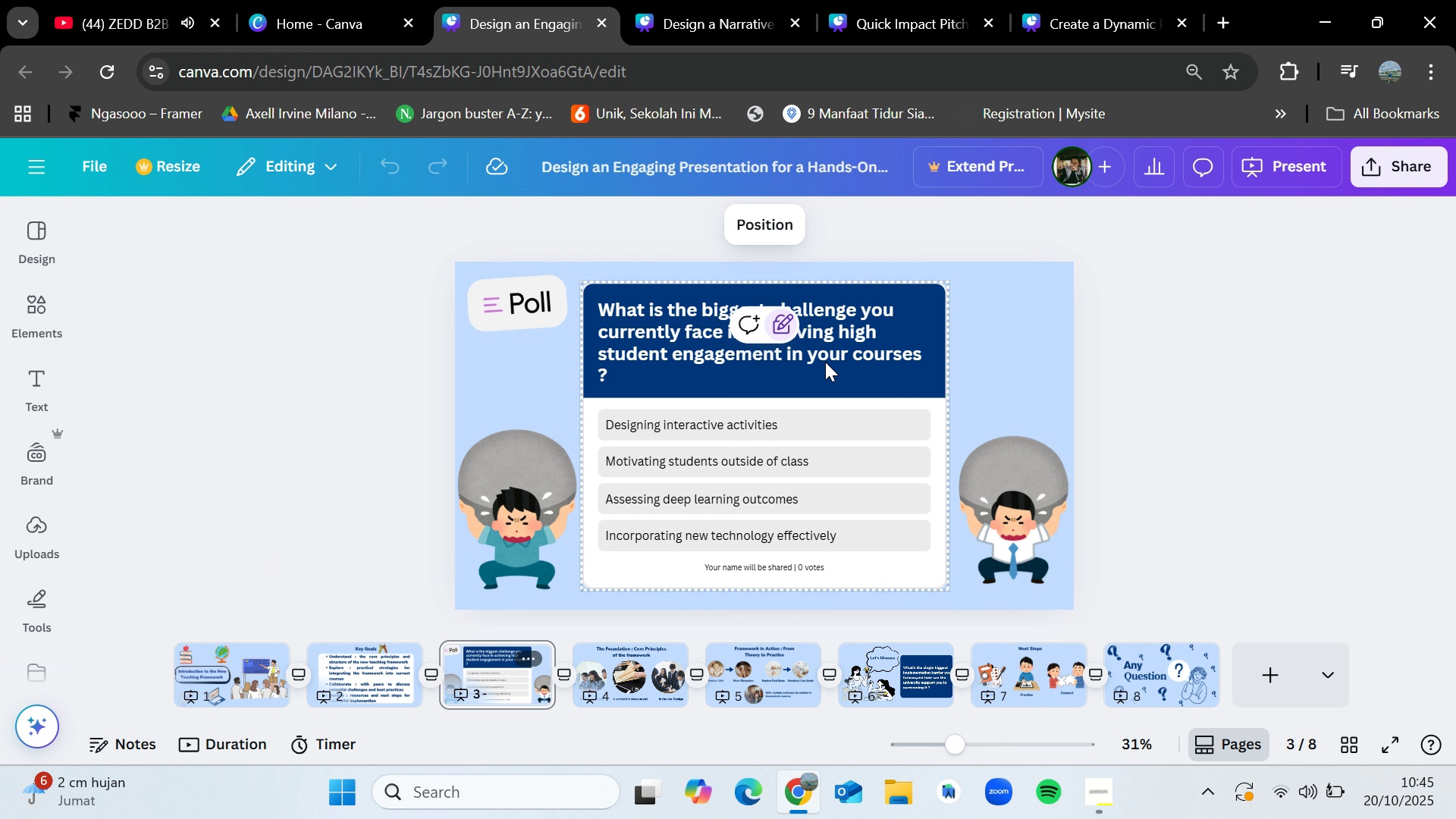 
key(Control+C)
 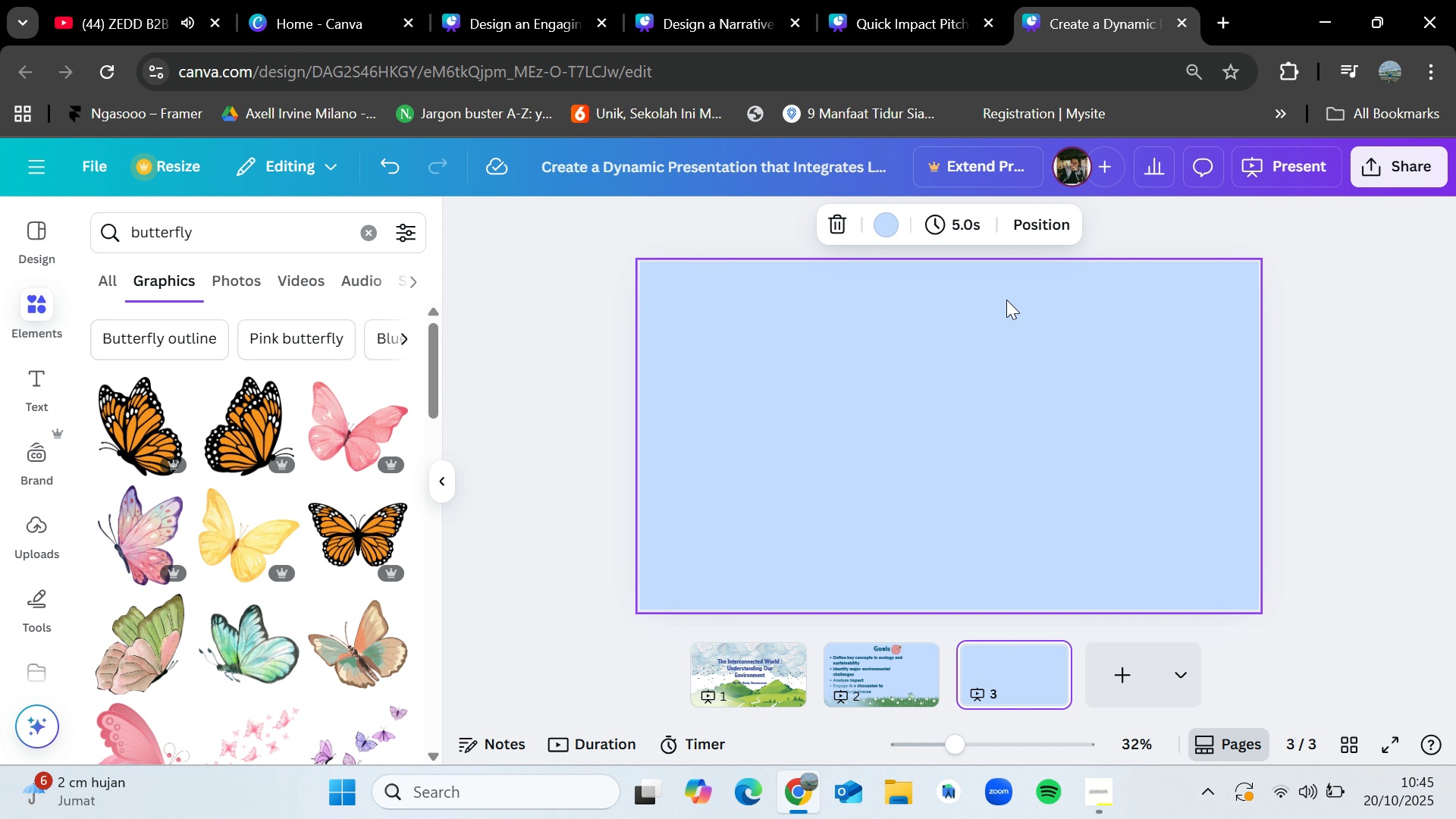 
key(Control+V)
 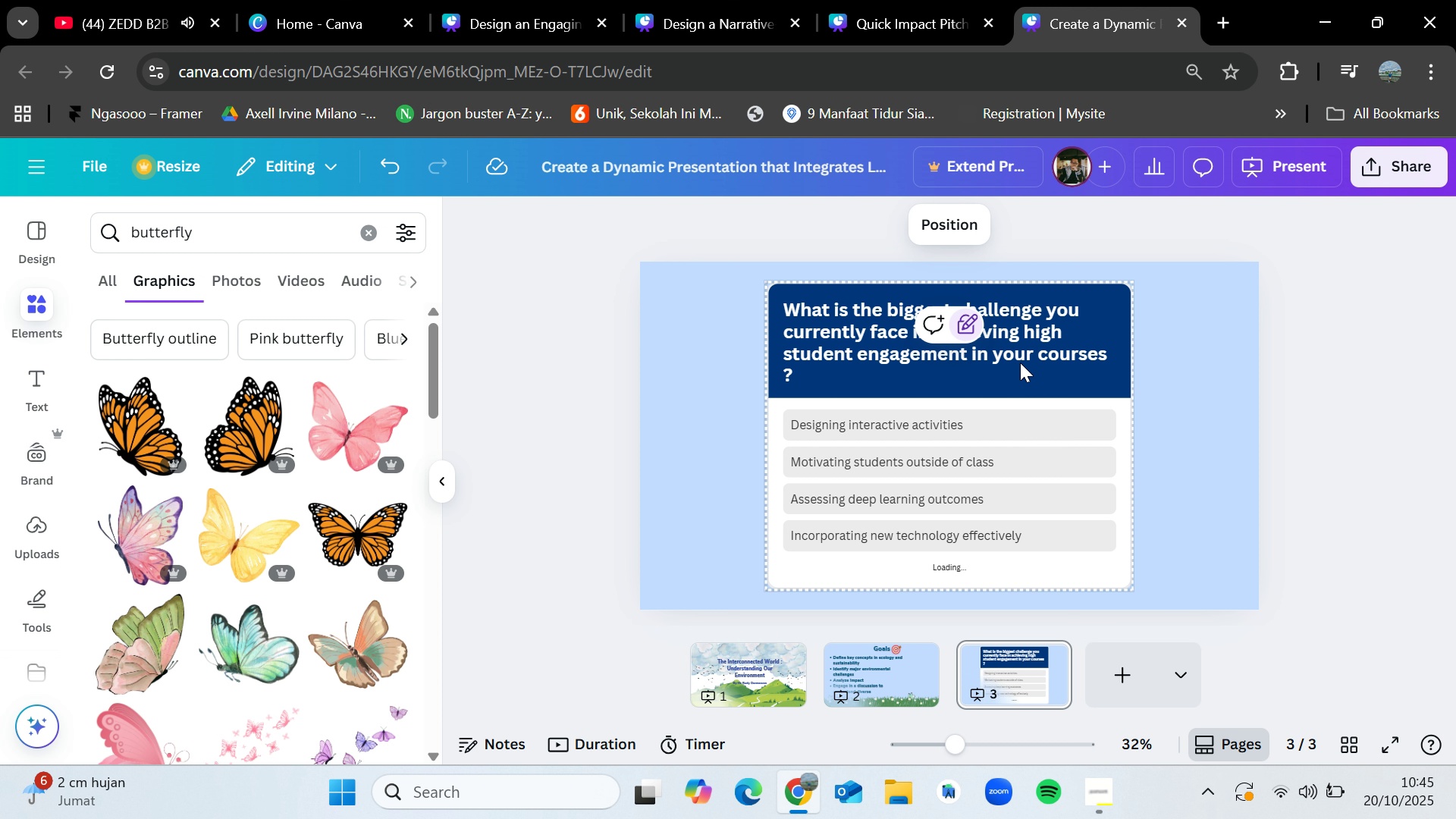 
left_click([831, 362])
 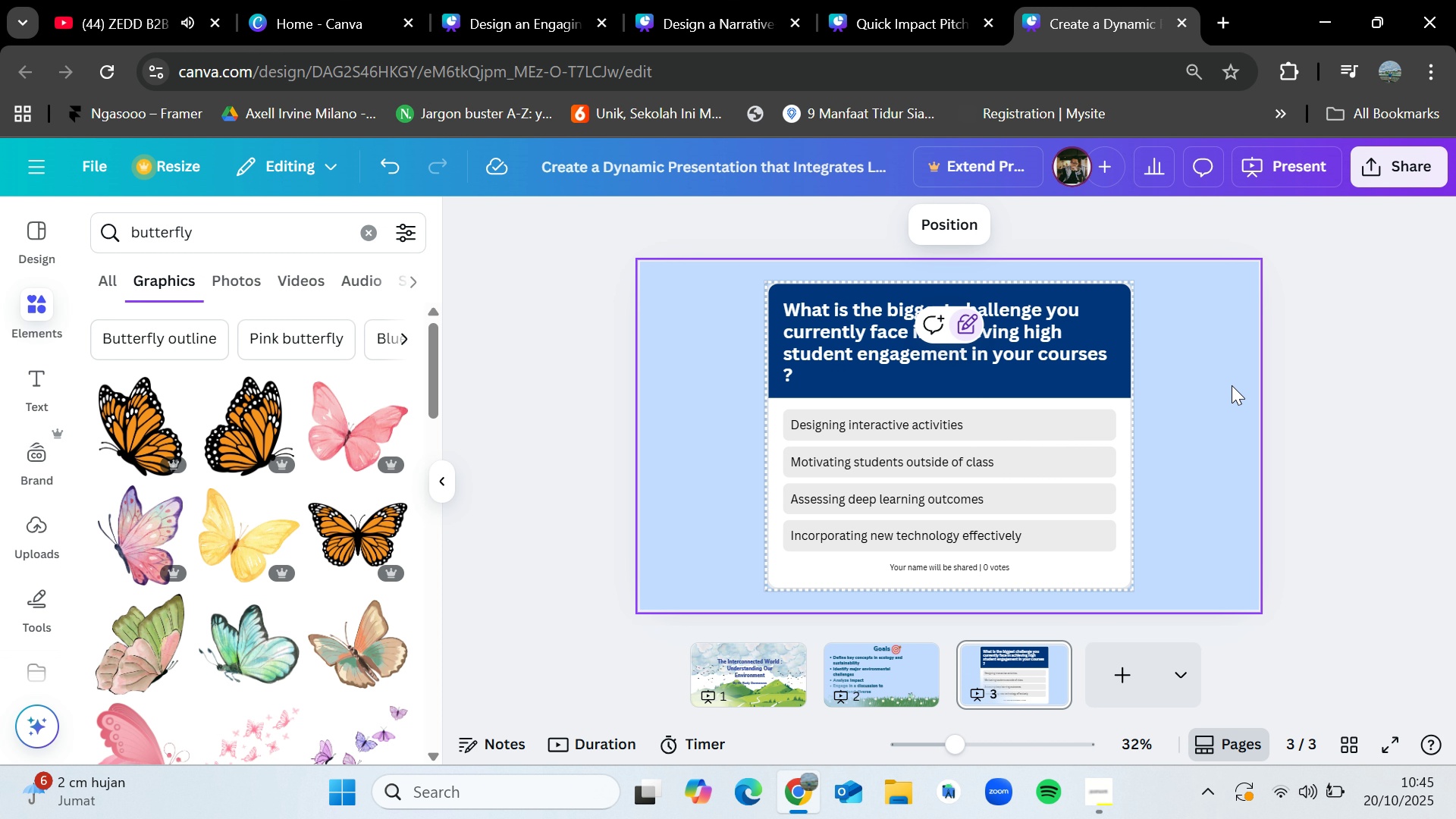 
left_click([1287, 388])
 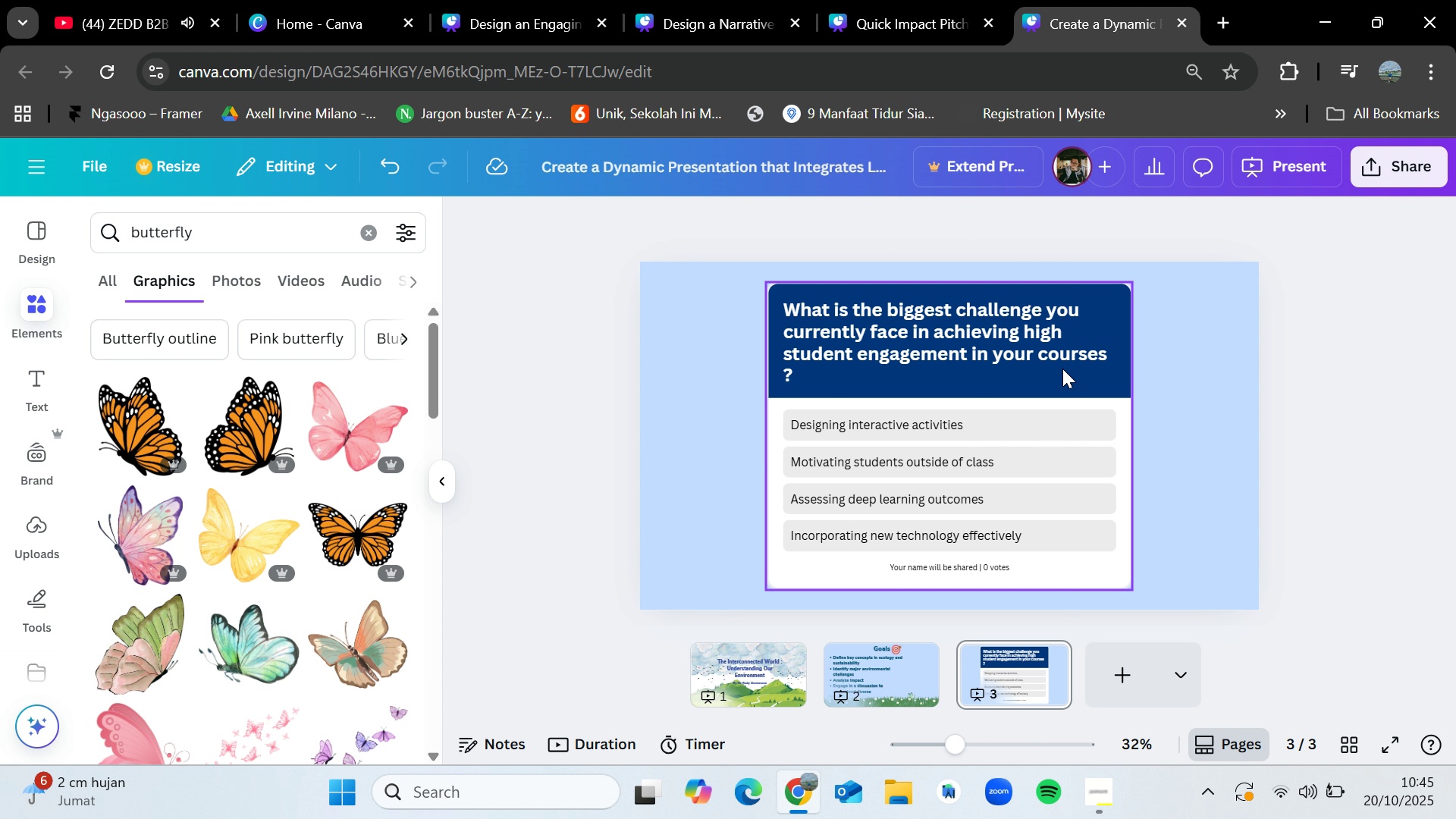 
left_click([1062, 369])
 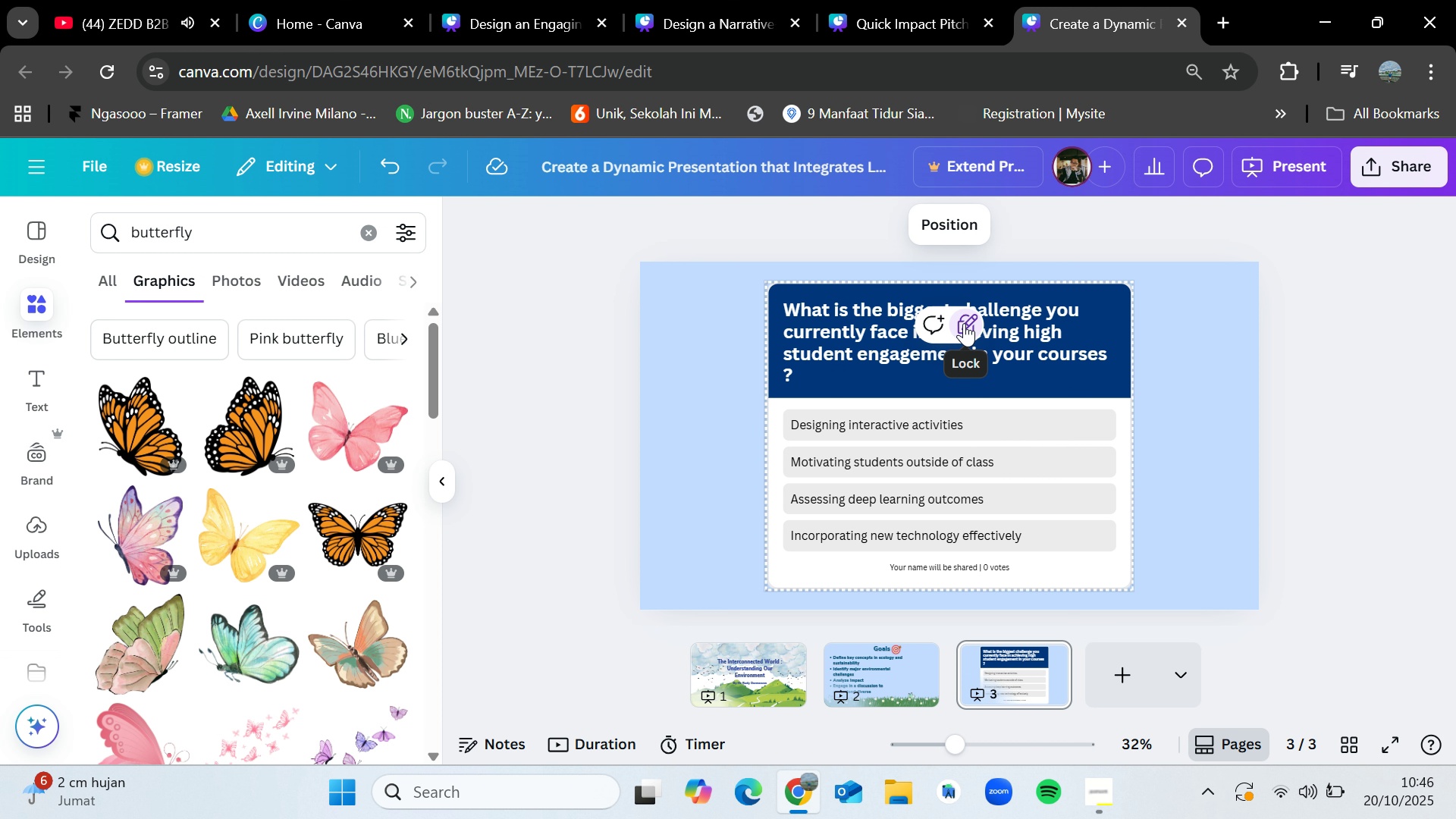 
left_click([964, 323])
 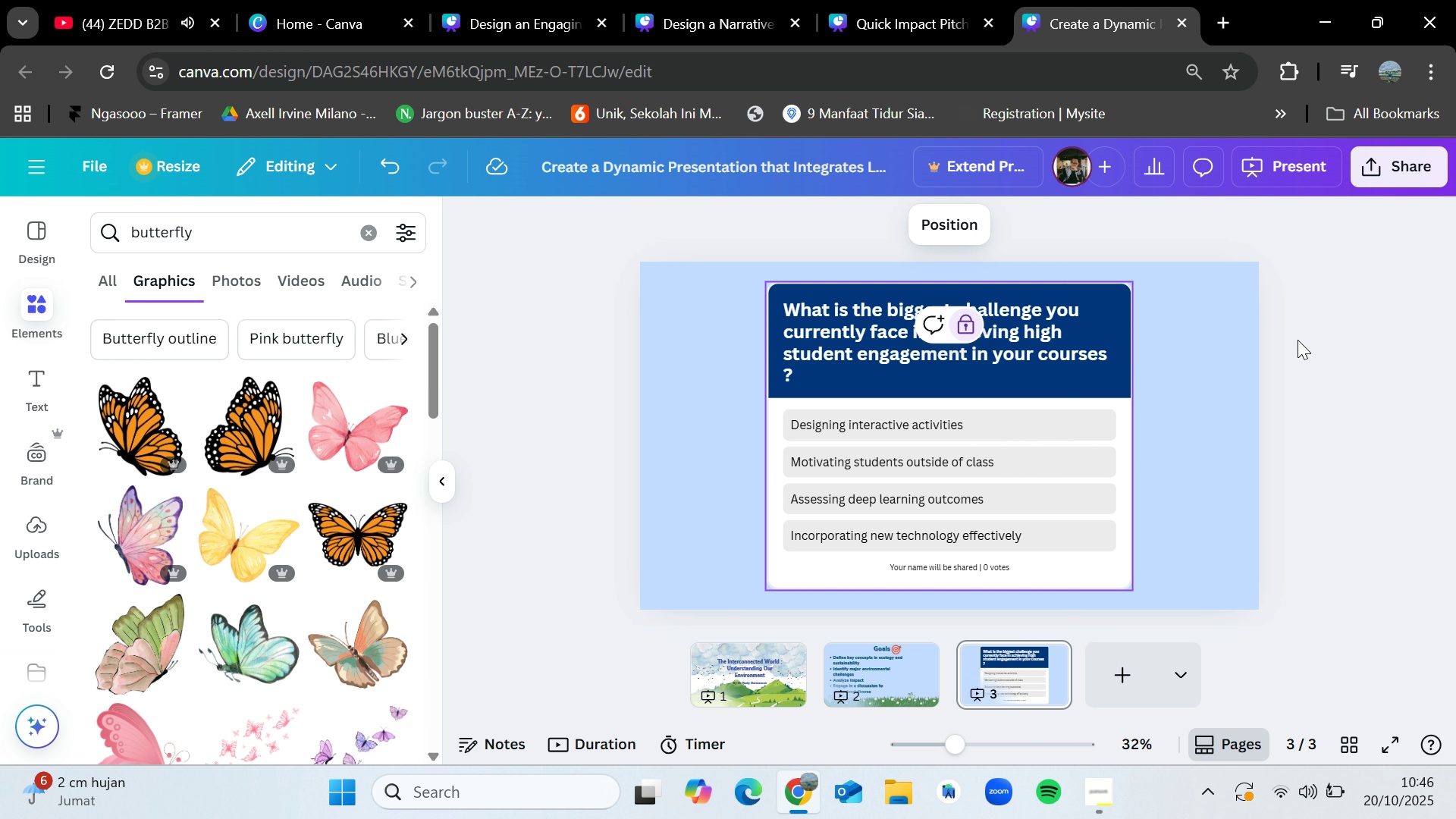 
left_click([1298, 340])
 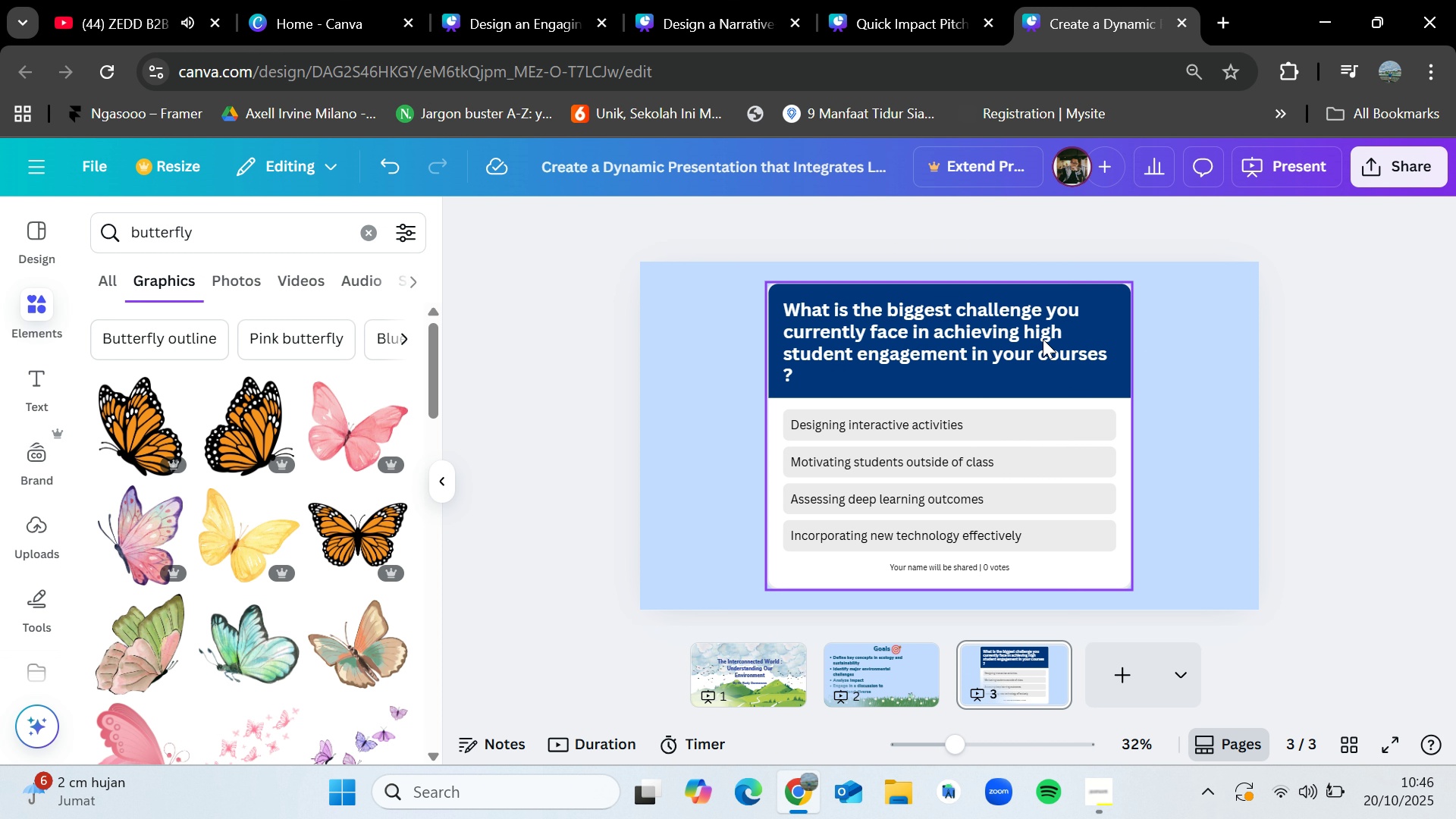 
left_click([1043, 339])
 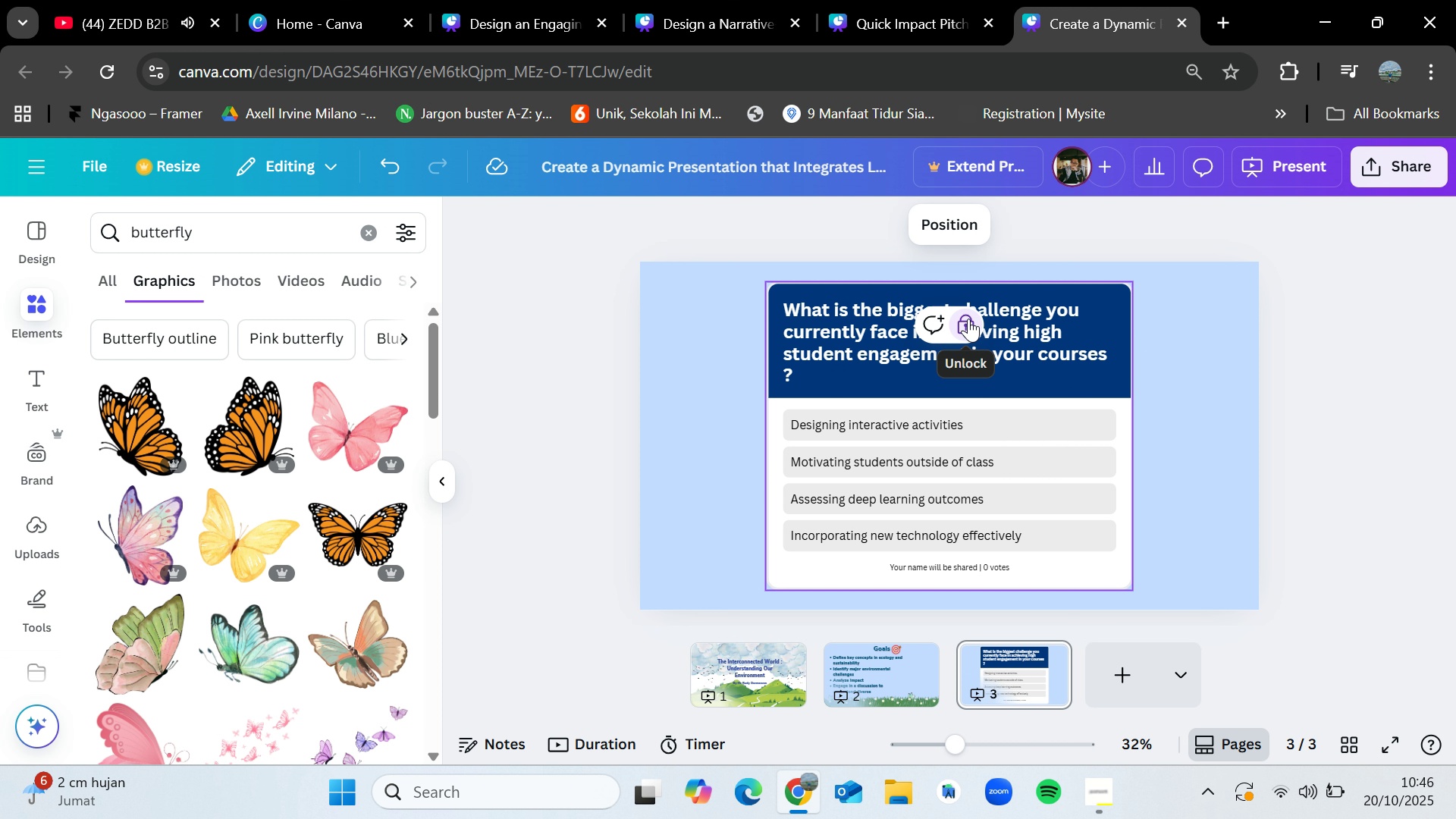 
left_click([968, 318])
 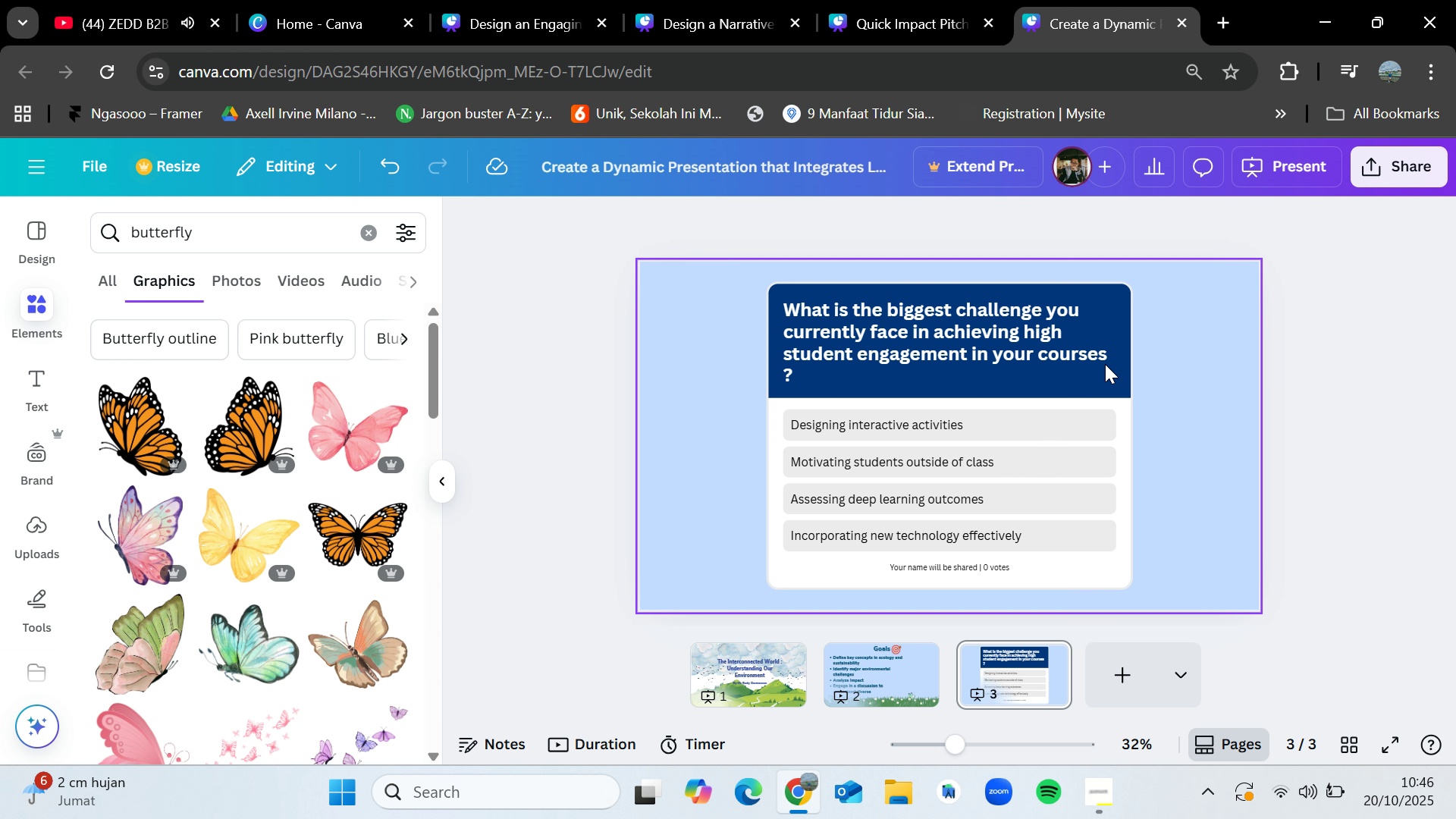 
double_click([1062, 361])
 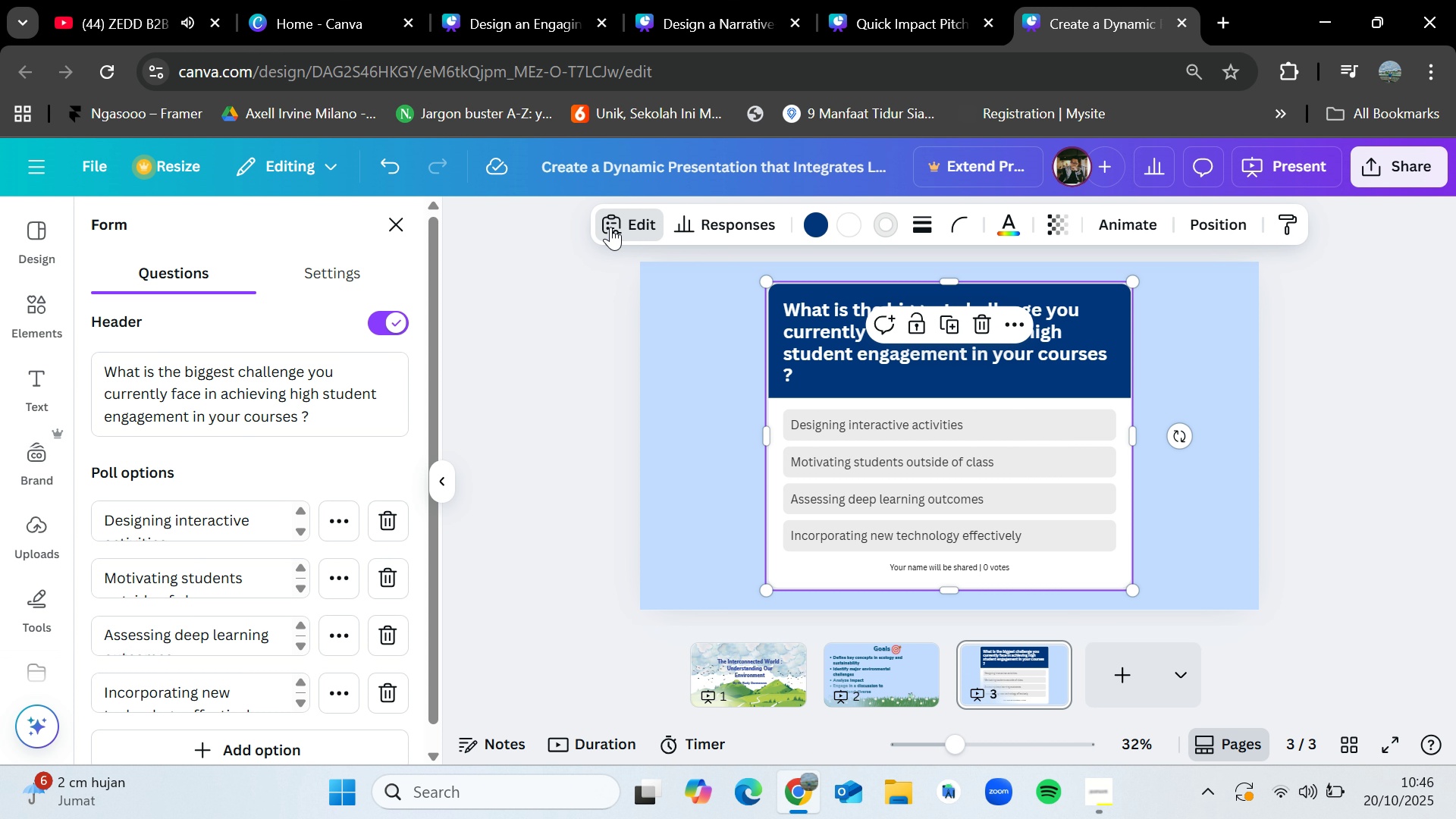 
wait(16.0)
 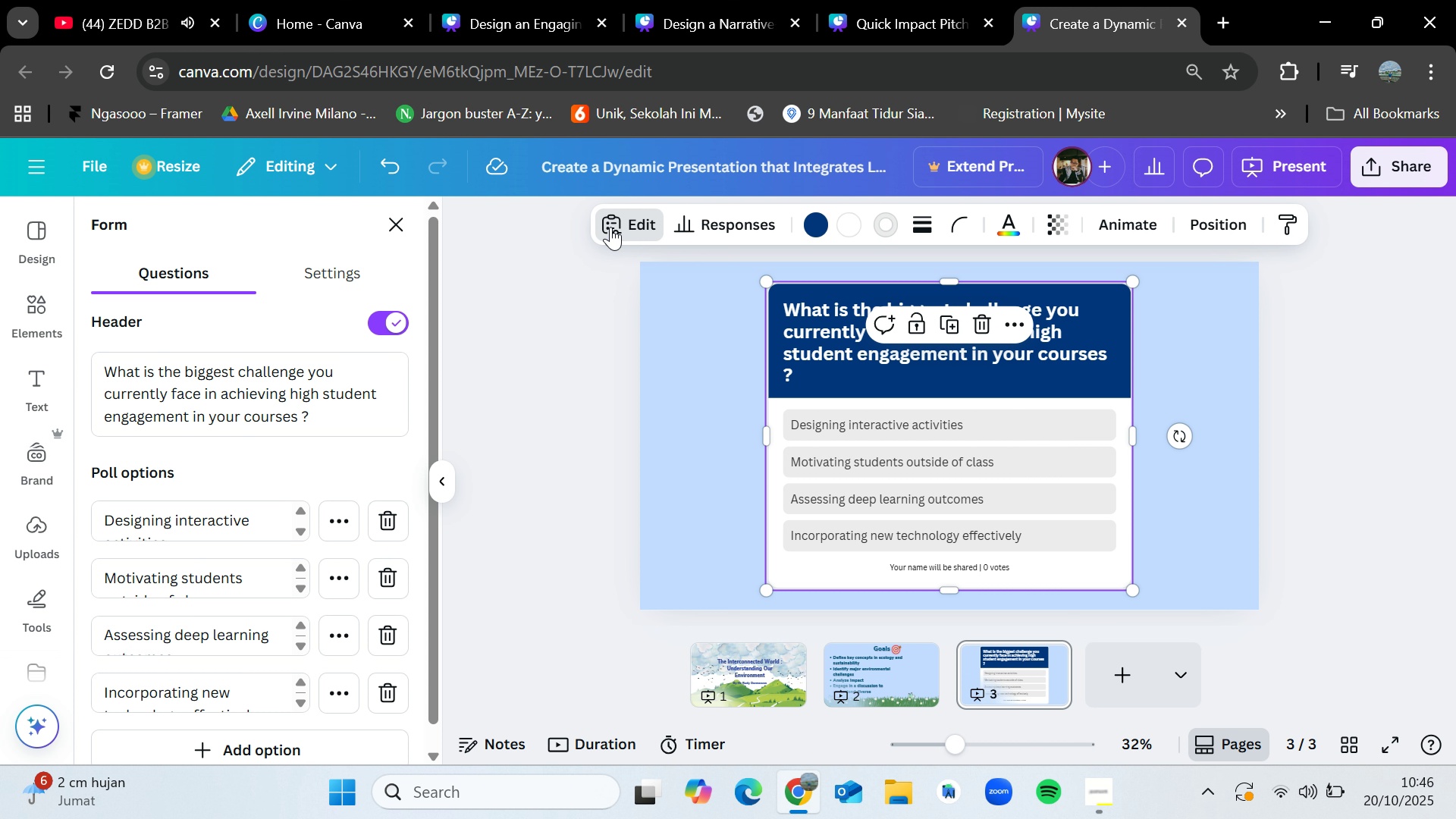 
key(Delete)
 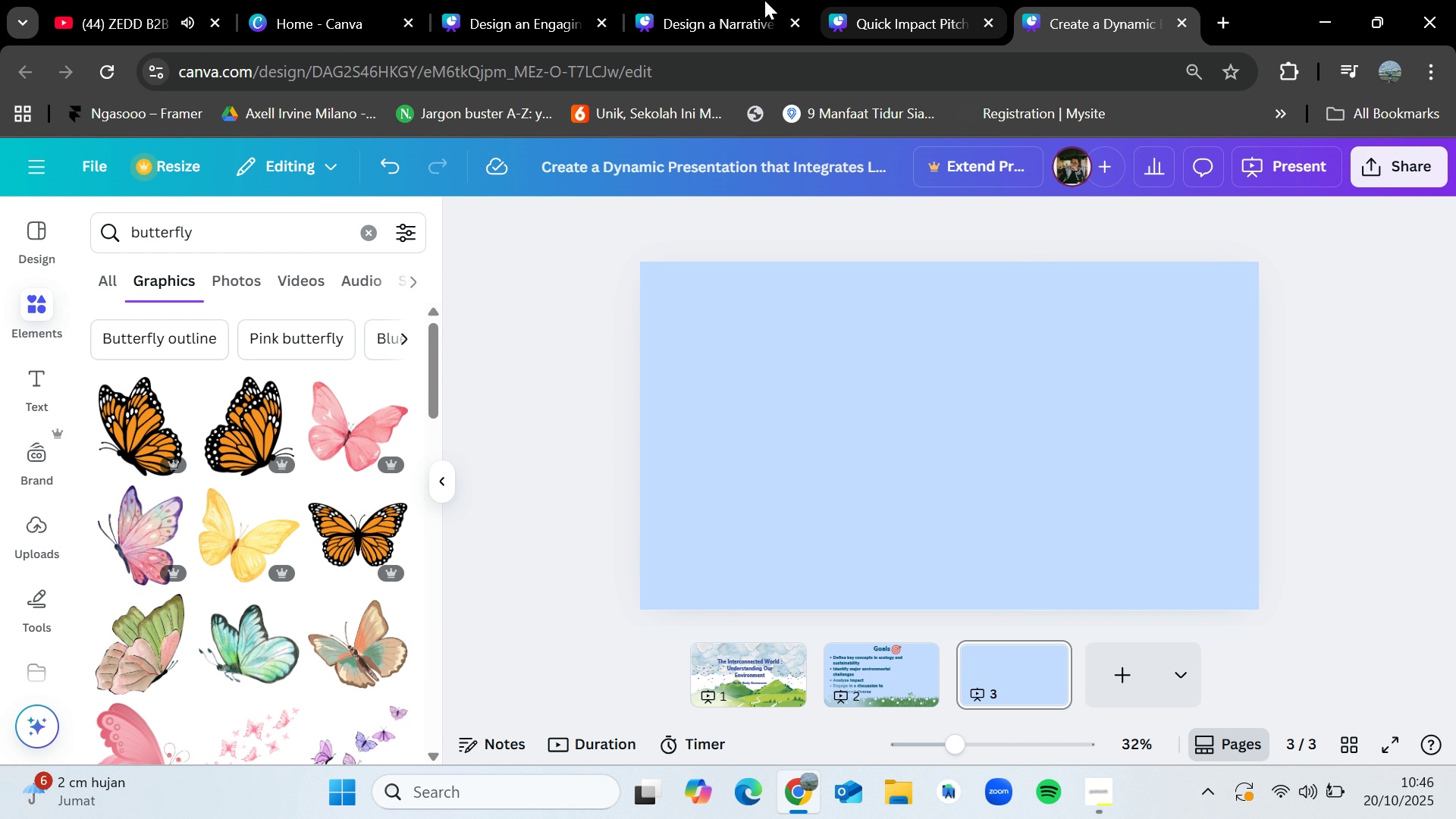 
left_click([644, 0])
 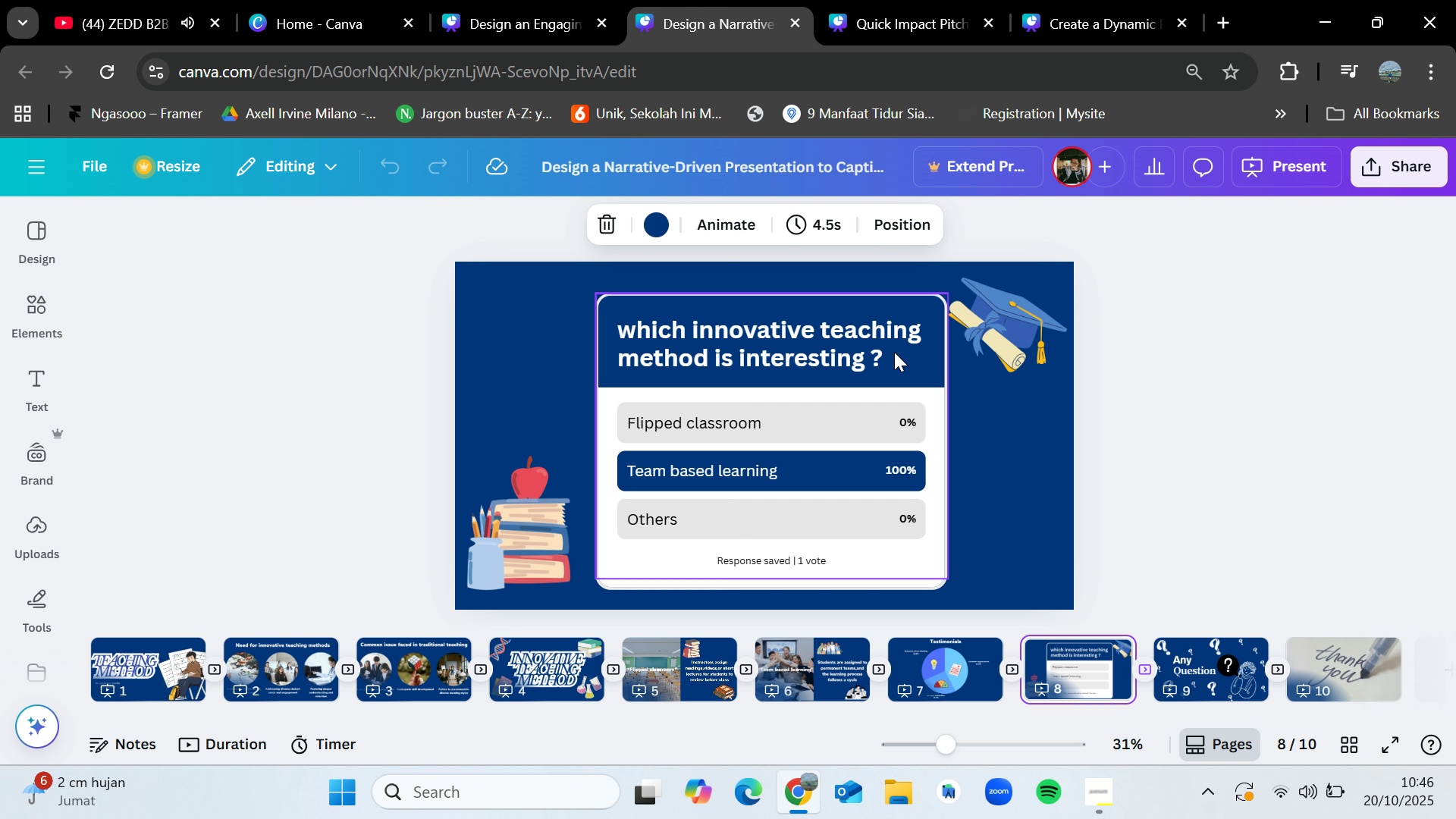 
left_click([891, 351])
 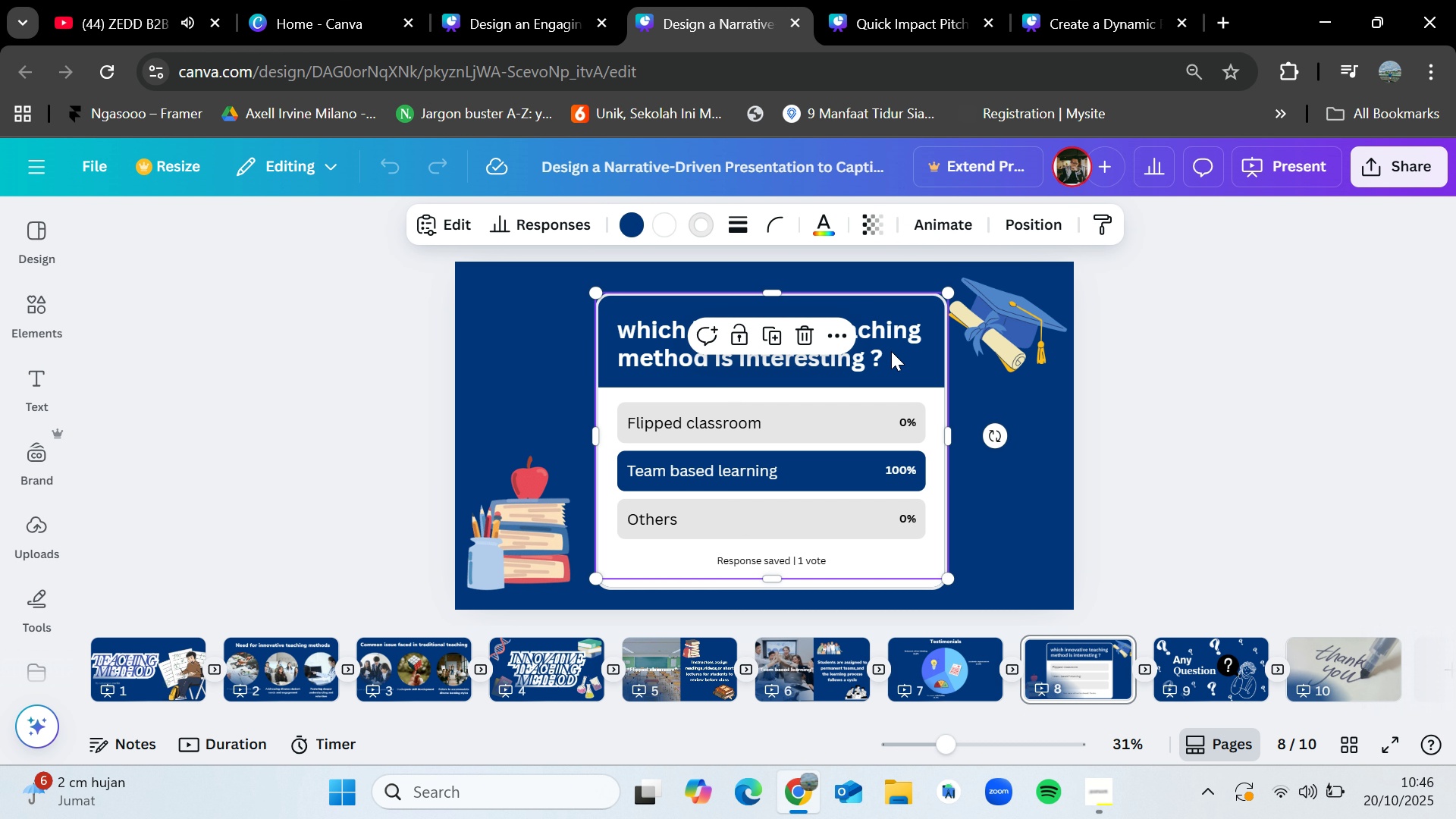 
key(Control+C)
 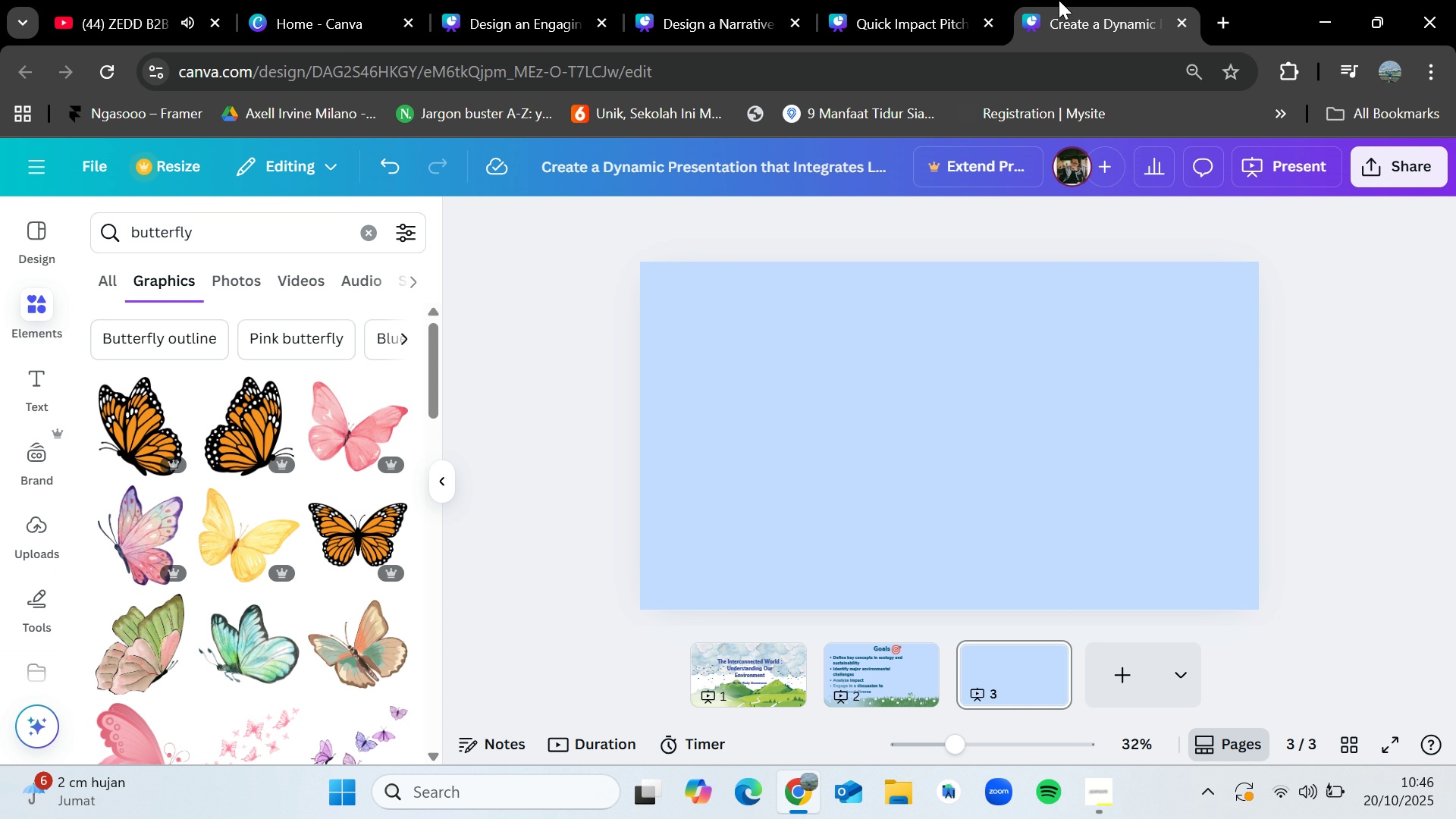 
left_click([1059, 0])
 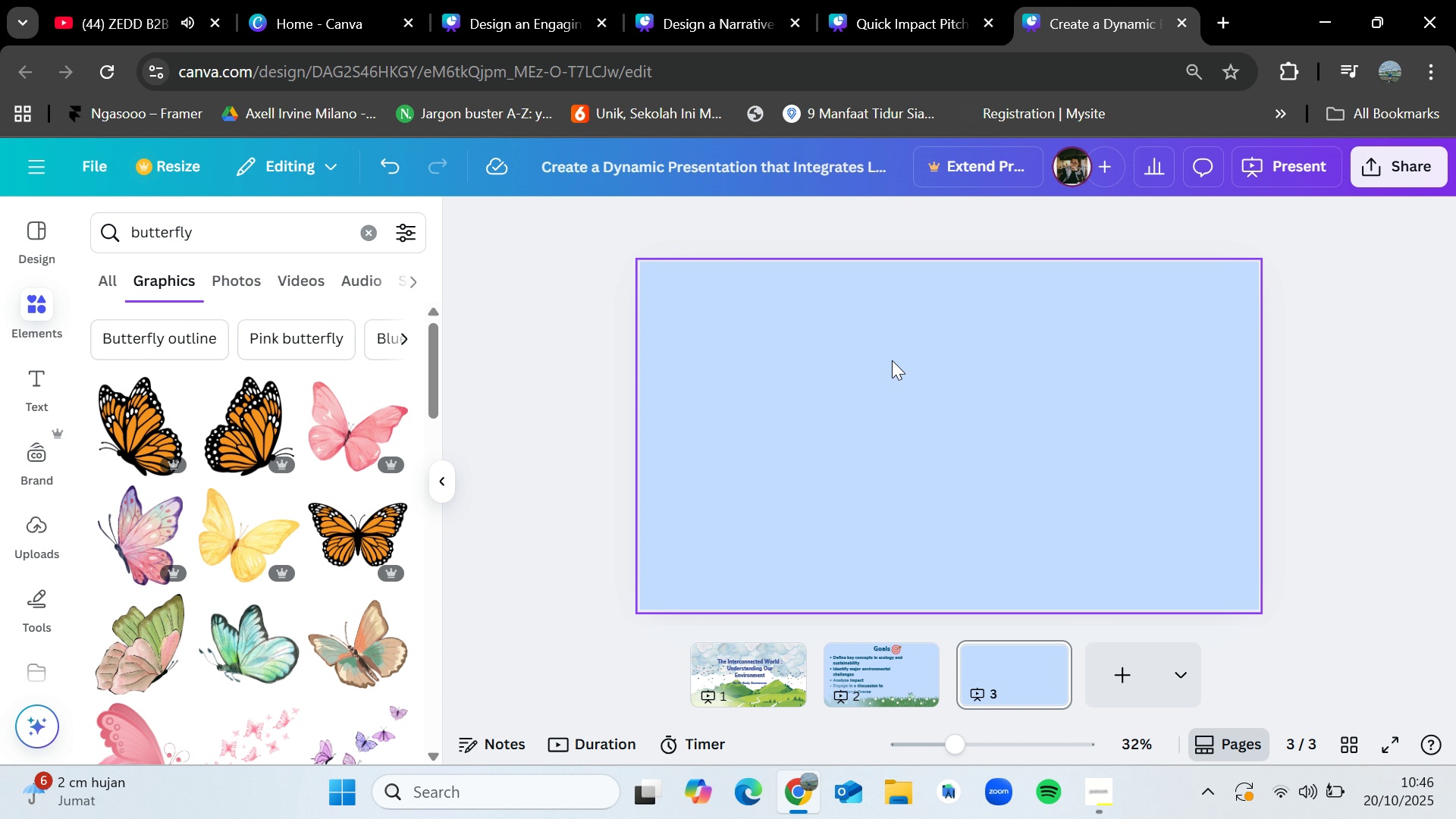 
key(Control+V)
 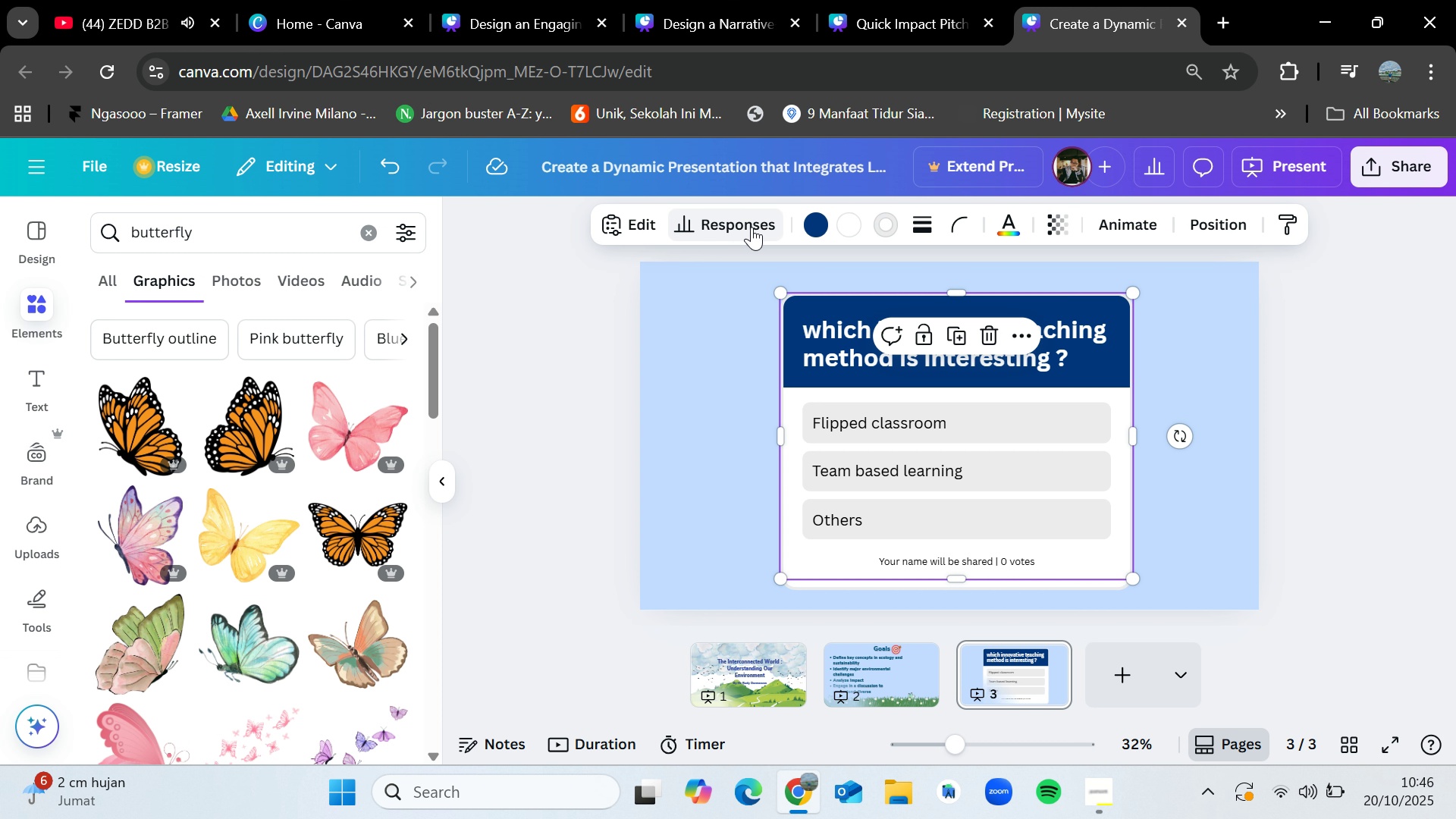 
left_click([636, 218])
 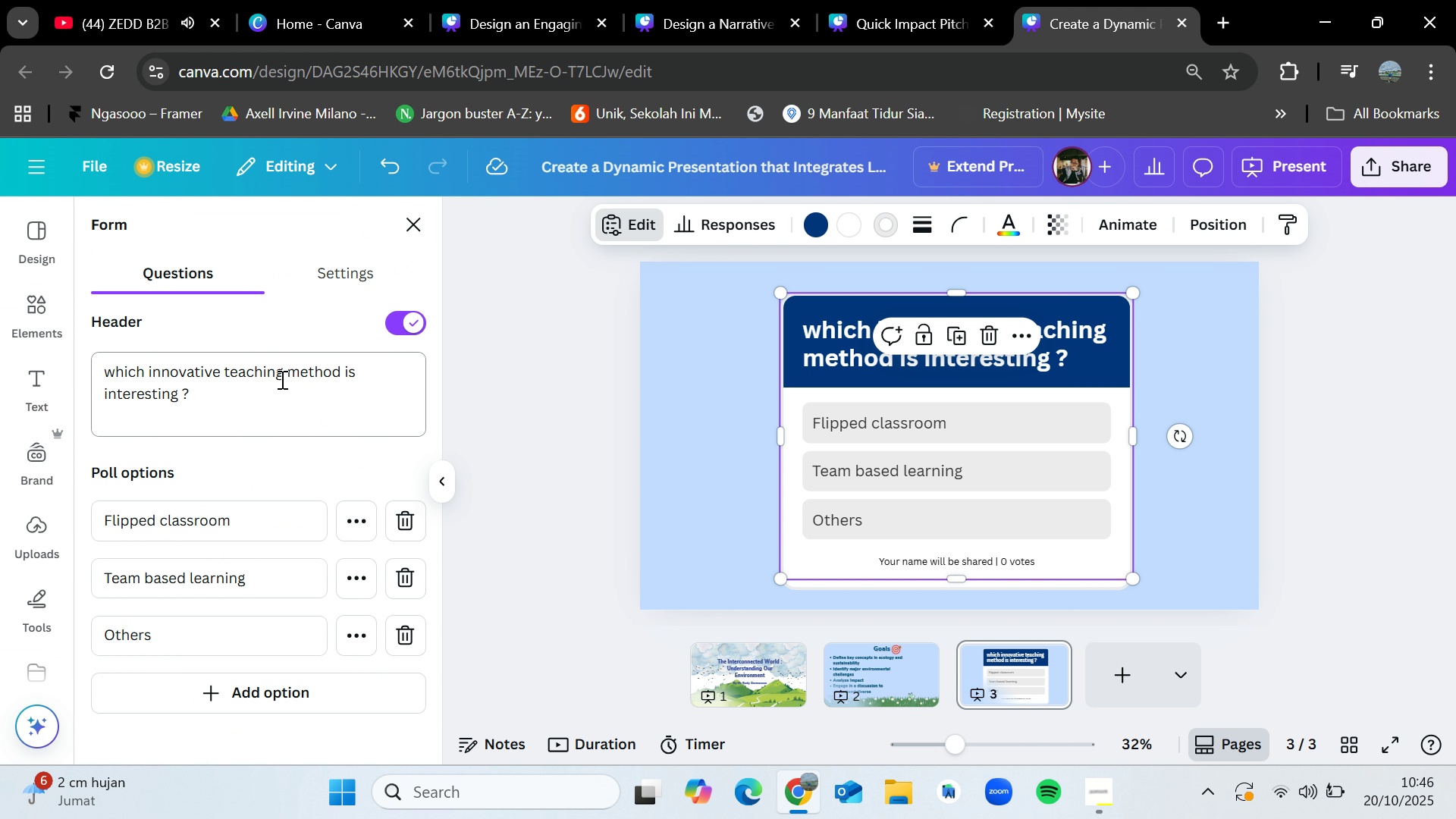 
left_click_drag(start_coordinate=[280, 388], to_coordinate=[108, 362])
 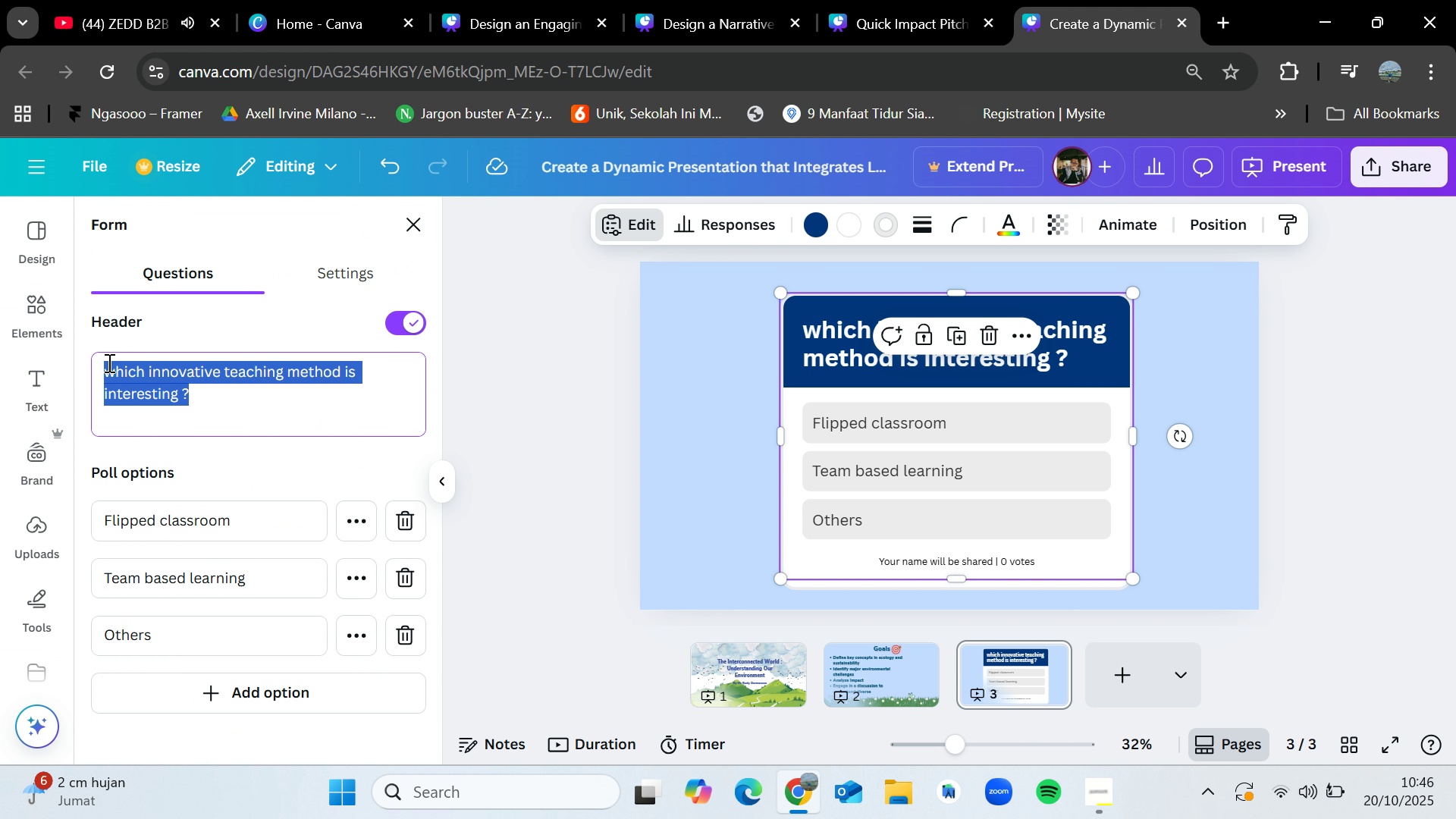 
key(Backspace)
 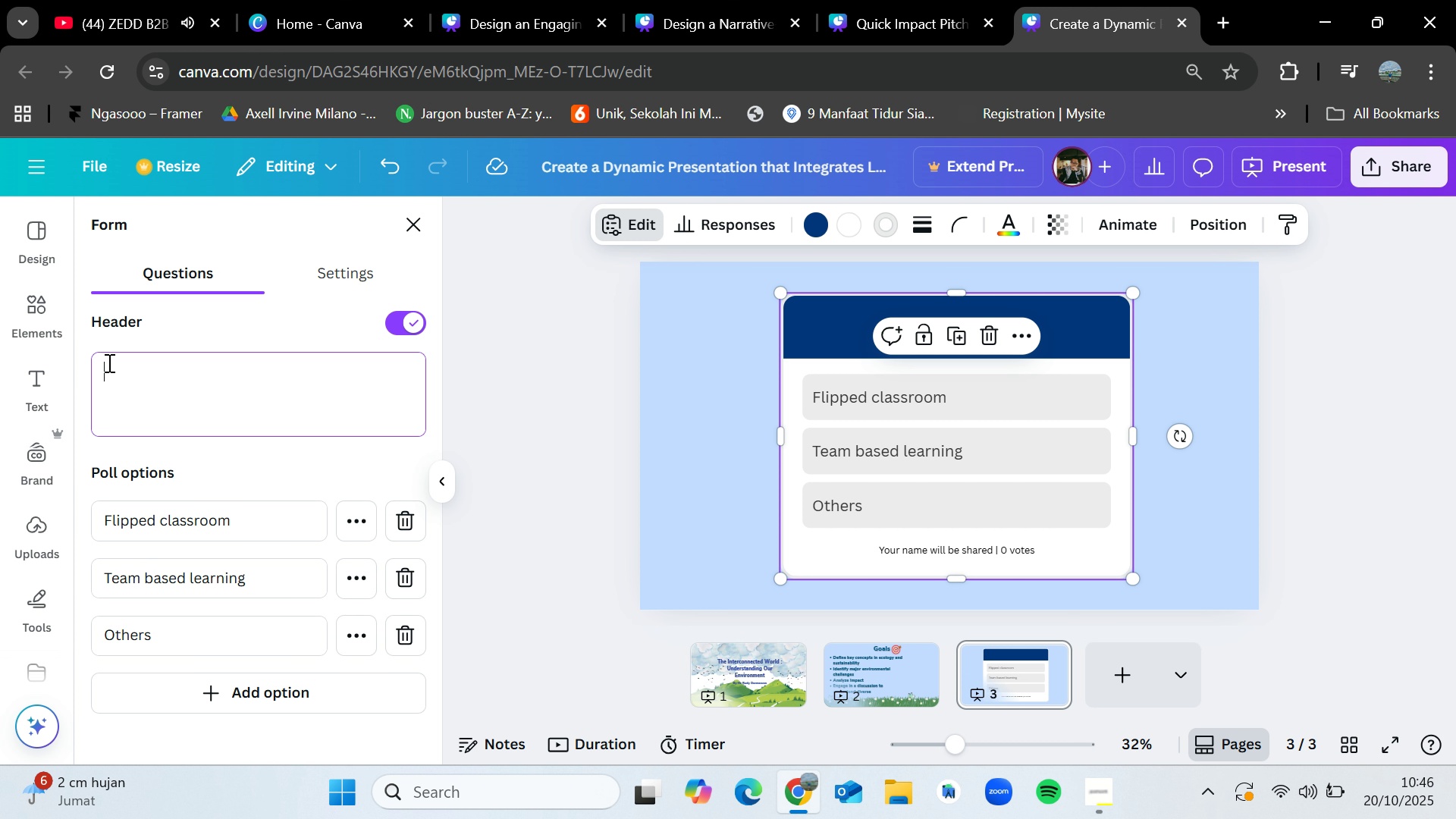 
type(Which of these is the single bi)
 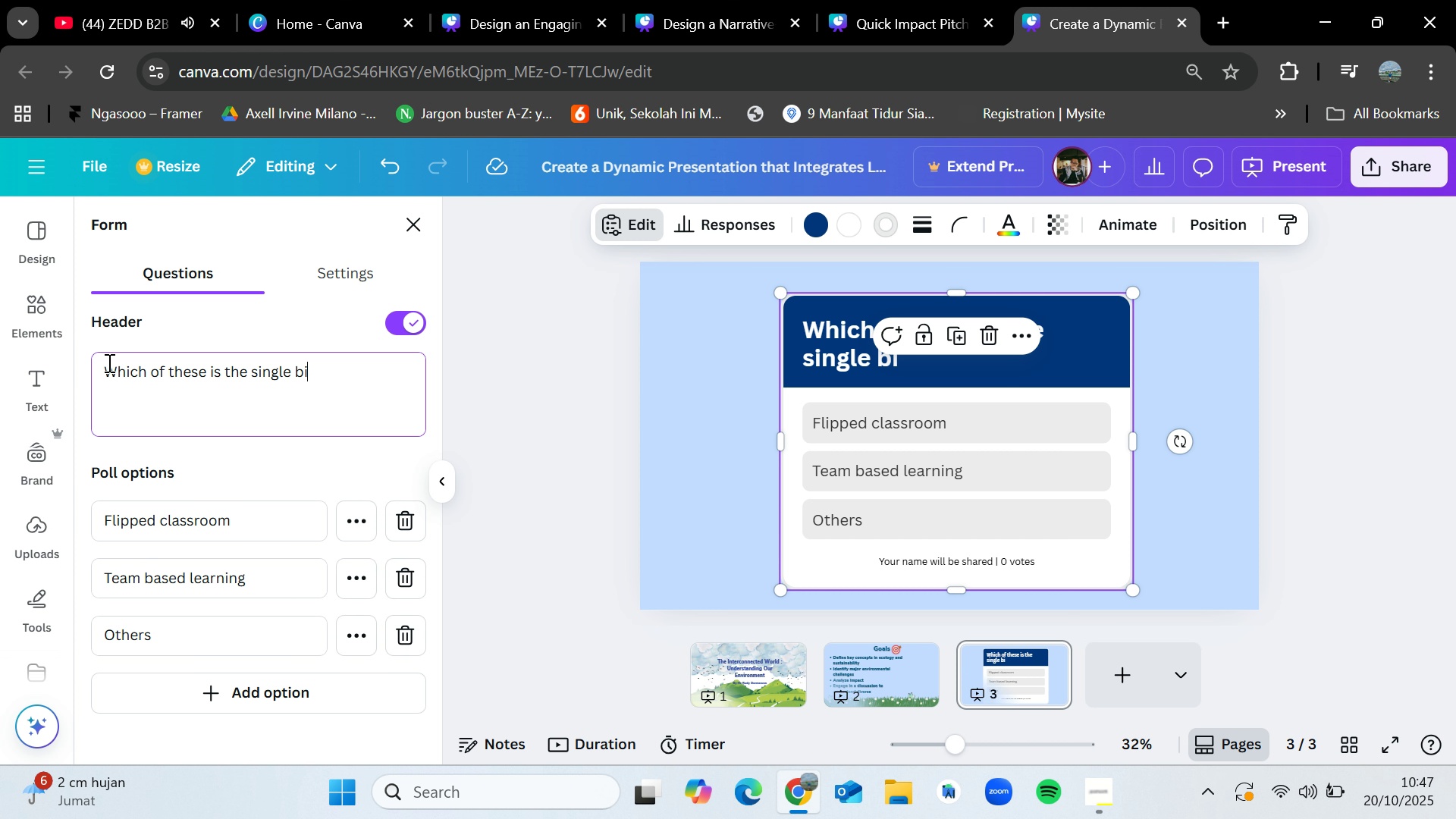 
wait(22.14)
 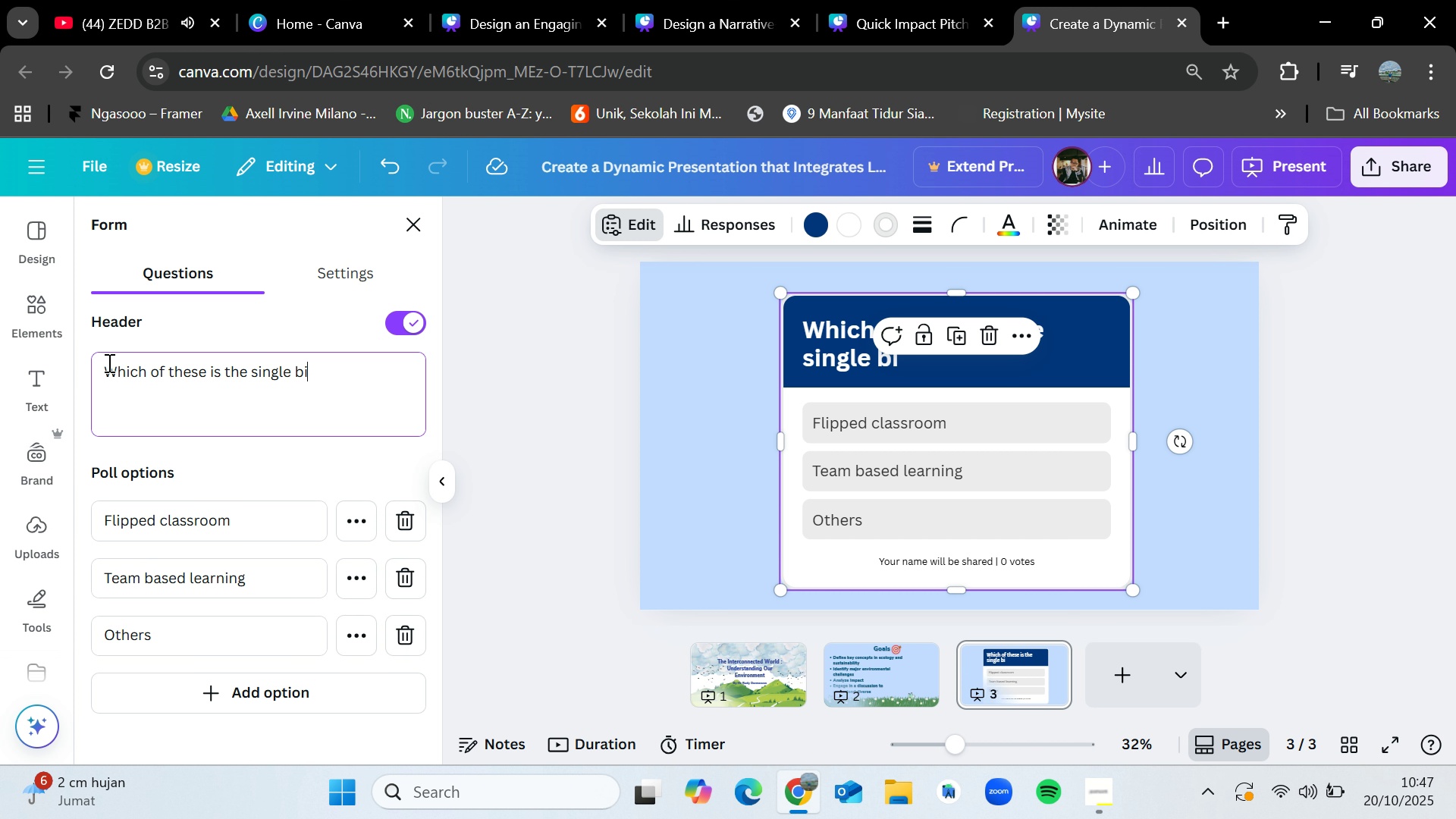 
type(ggest threat)
 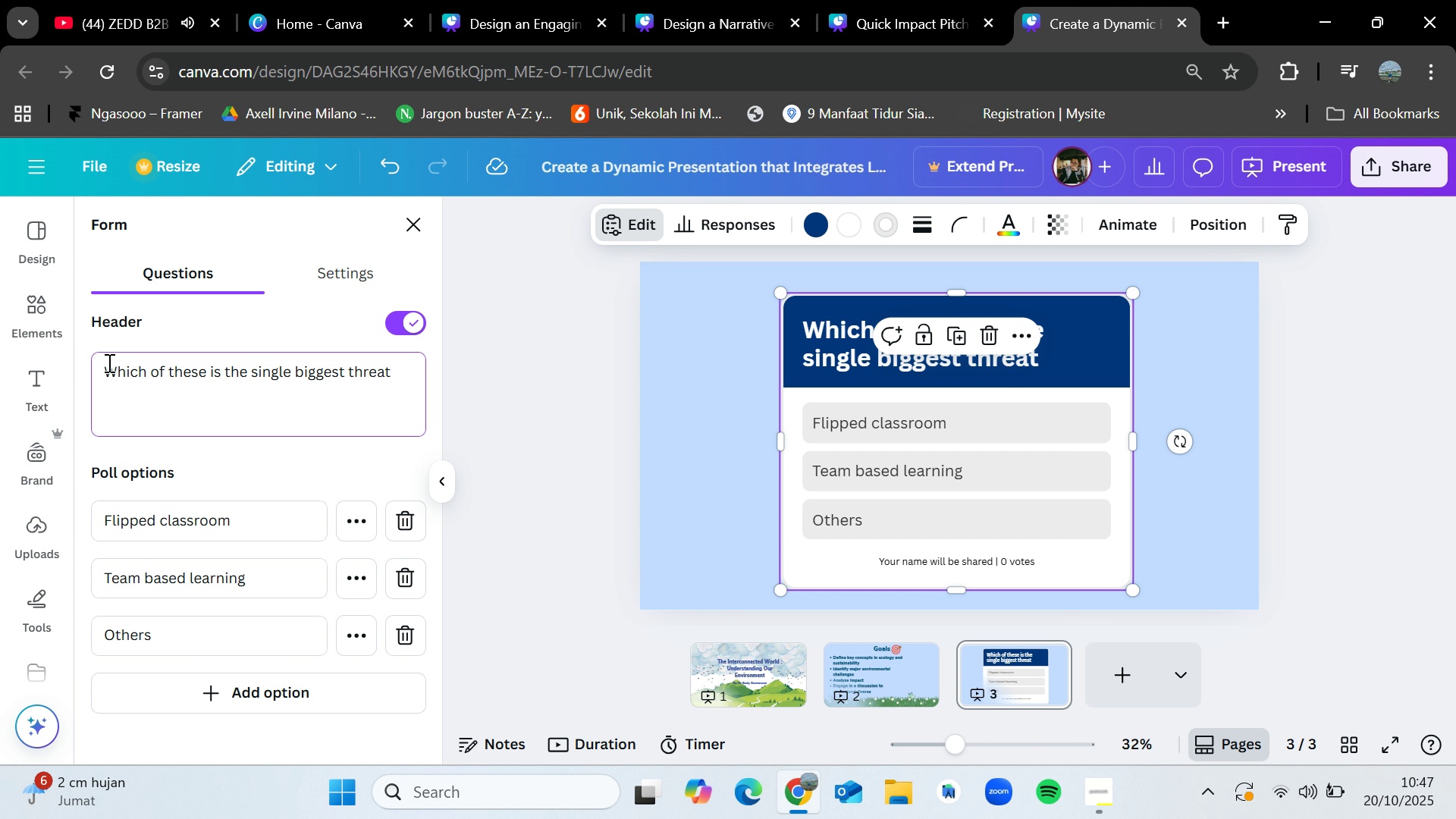 
type( to the global enviroment today ?)
 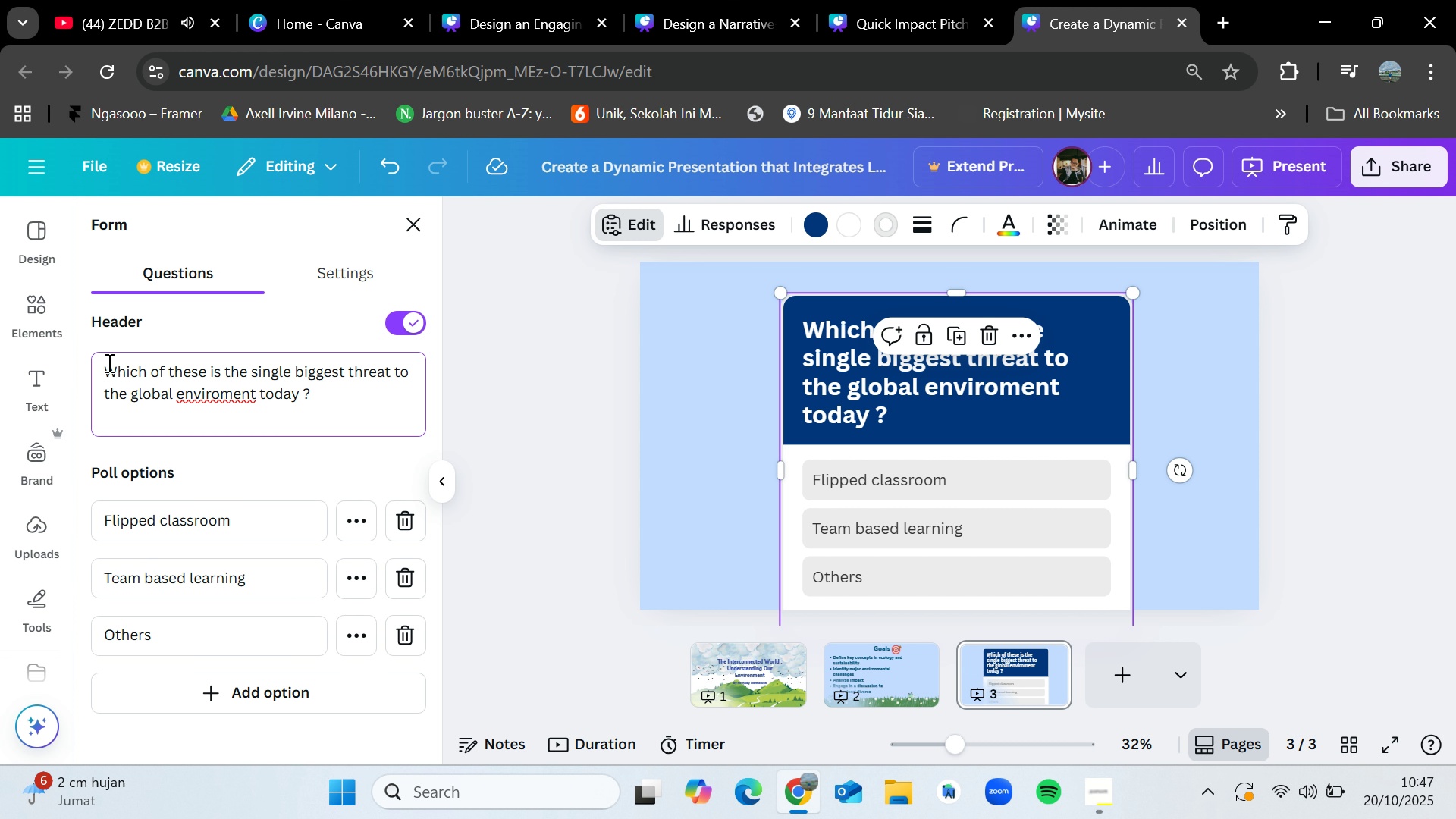 
left_click([1402, 334])
 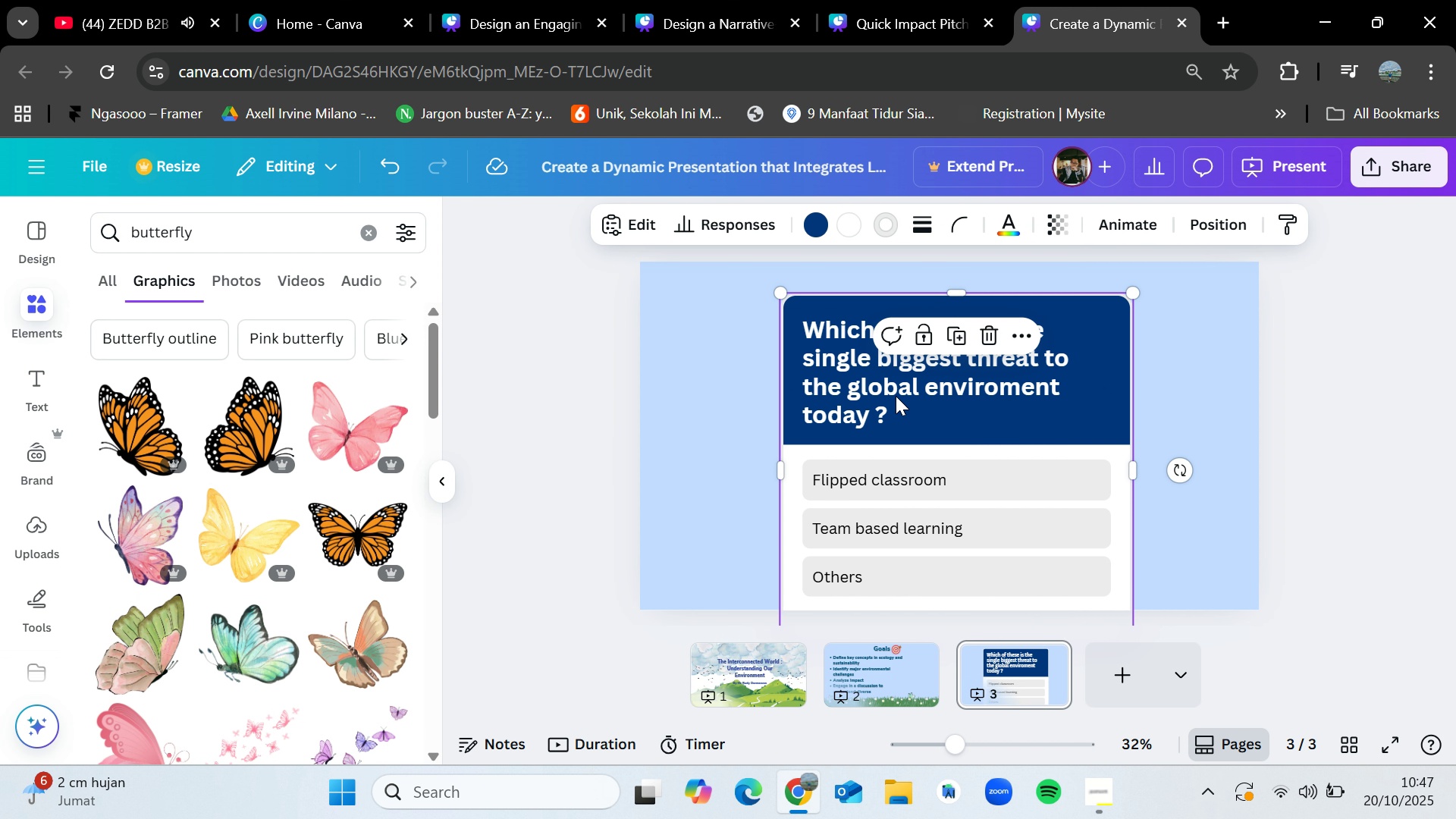 
left_click_drag(start_coordinate=[899, 396], to_coordinate=[899, 376])
 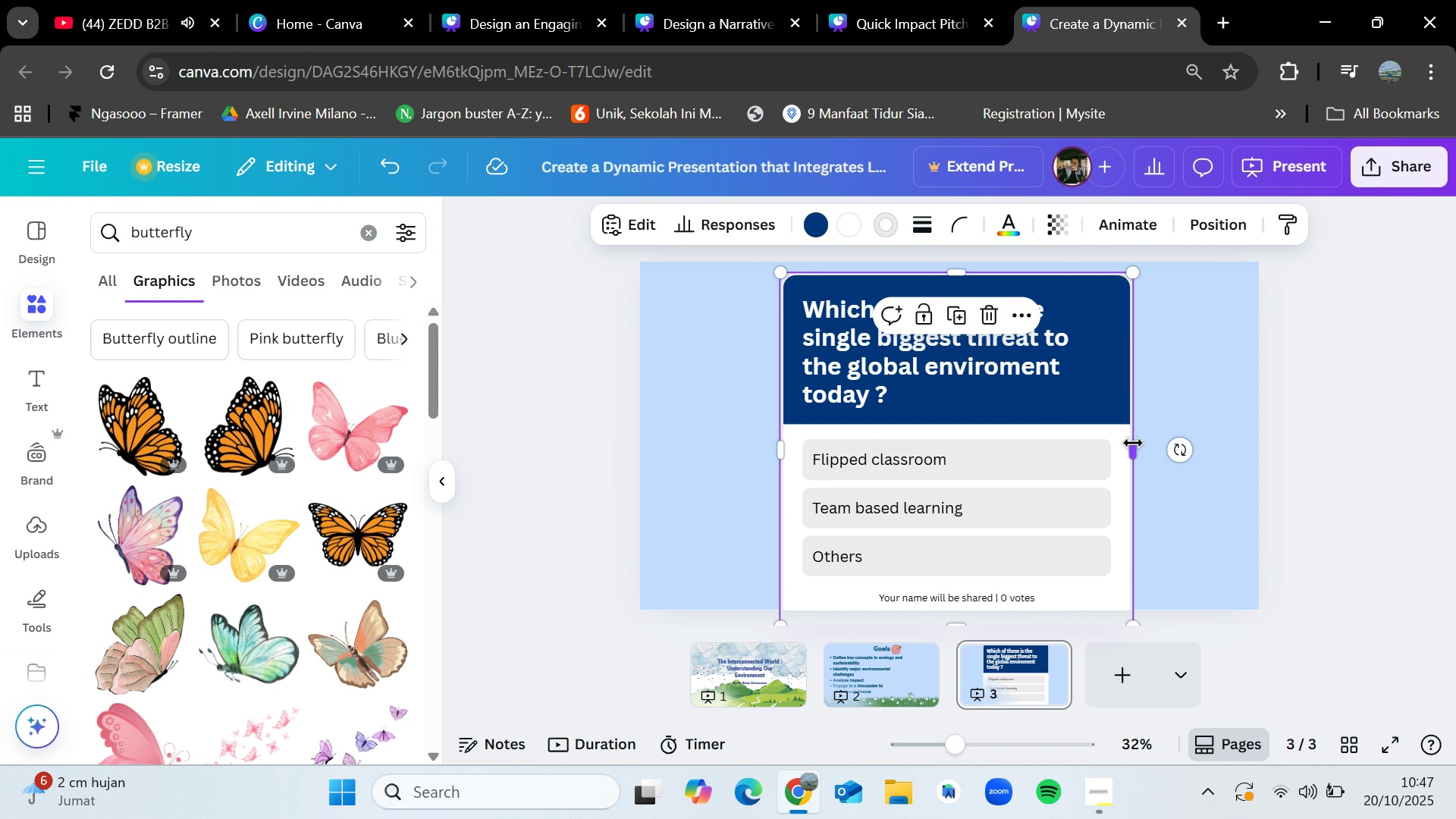 
left_click_drag(start_coordinate=[1133, 443], to_coordinate=[1254, 417])
 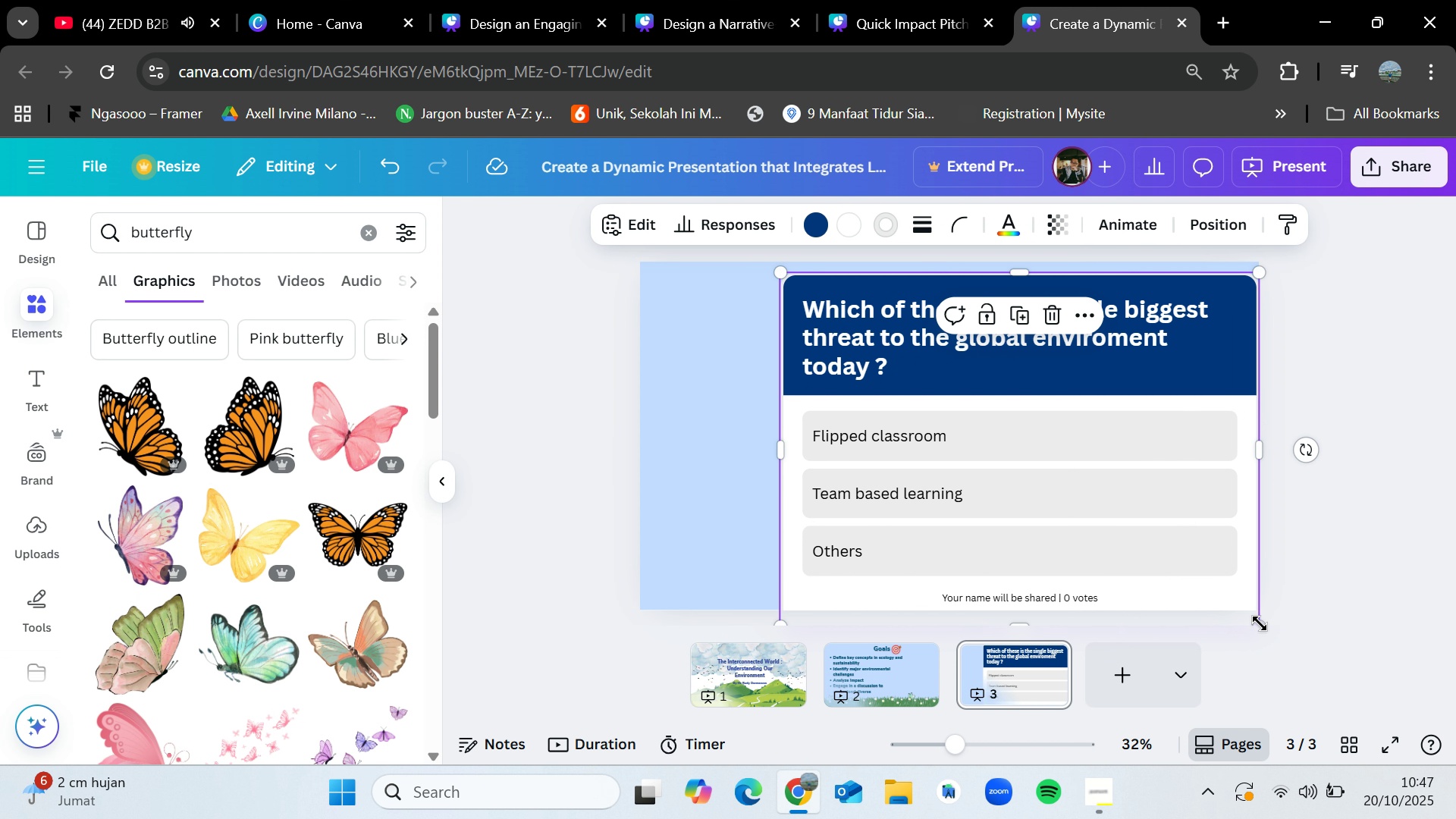 
left_click_drag(start_coordinate=[1259, 623], to_coordinate=[1112, 535])
 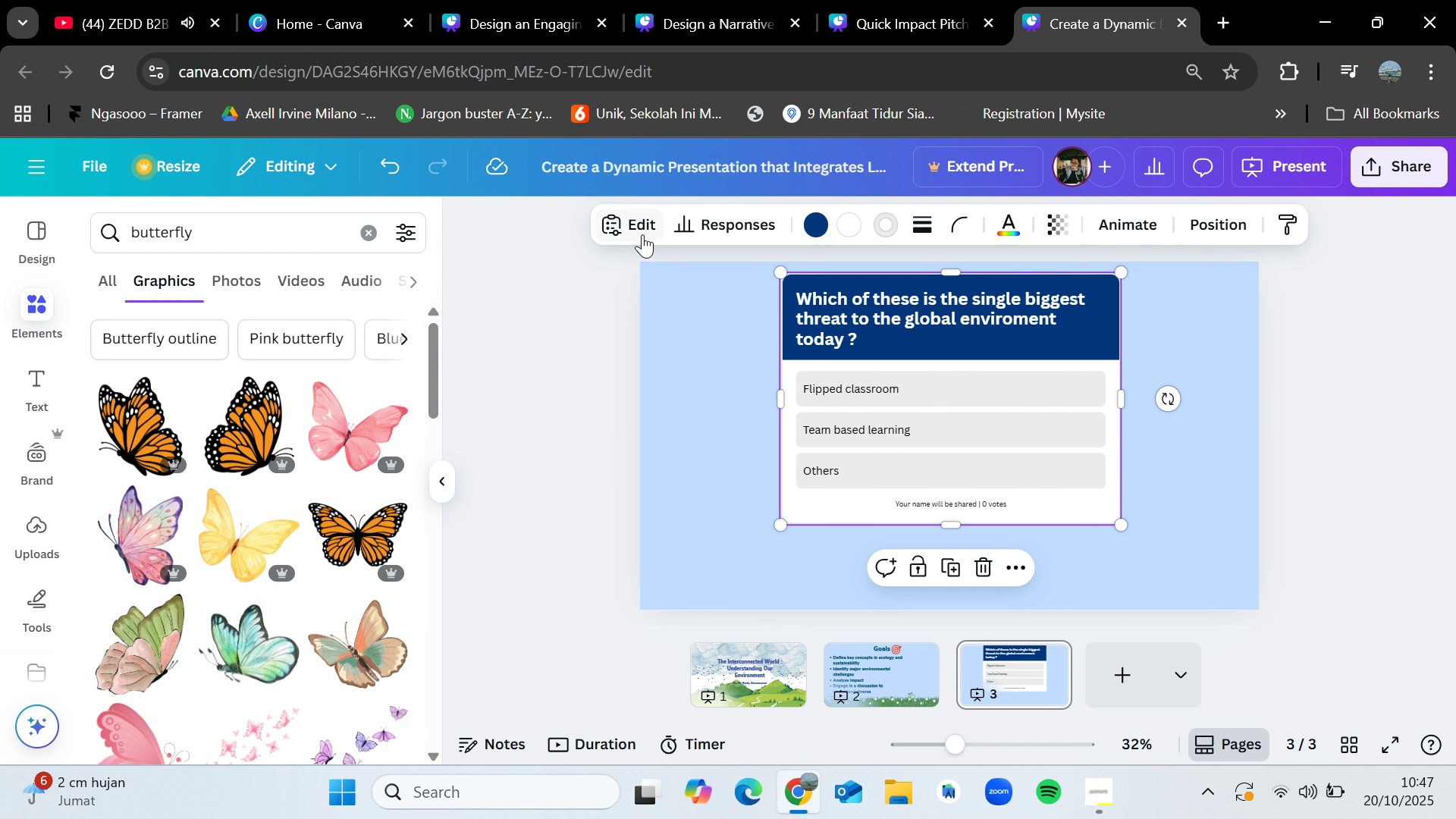 
left_click([642, 234])
 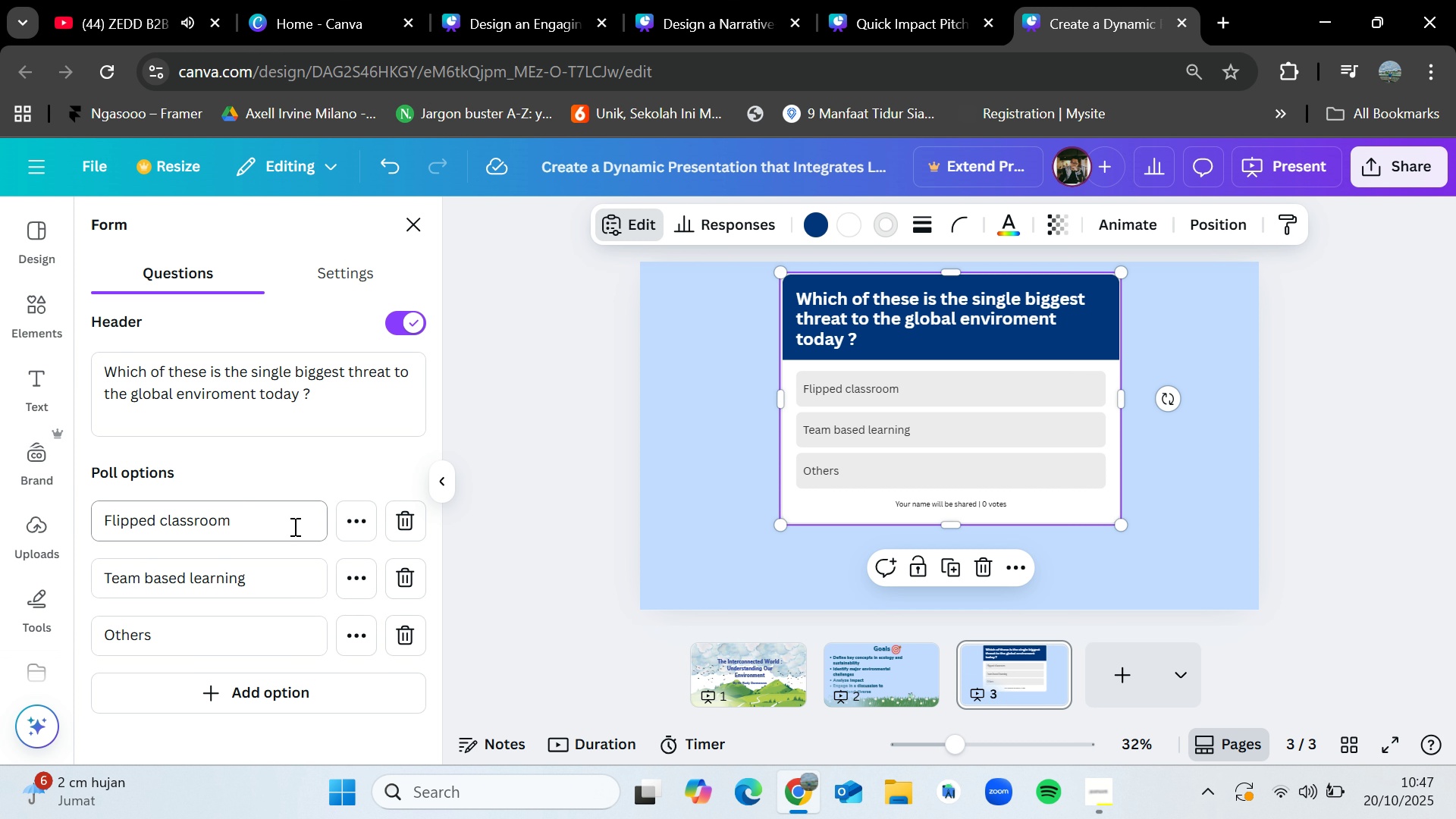 
left_click([293, 526])
 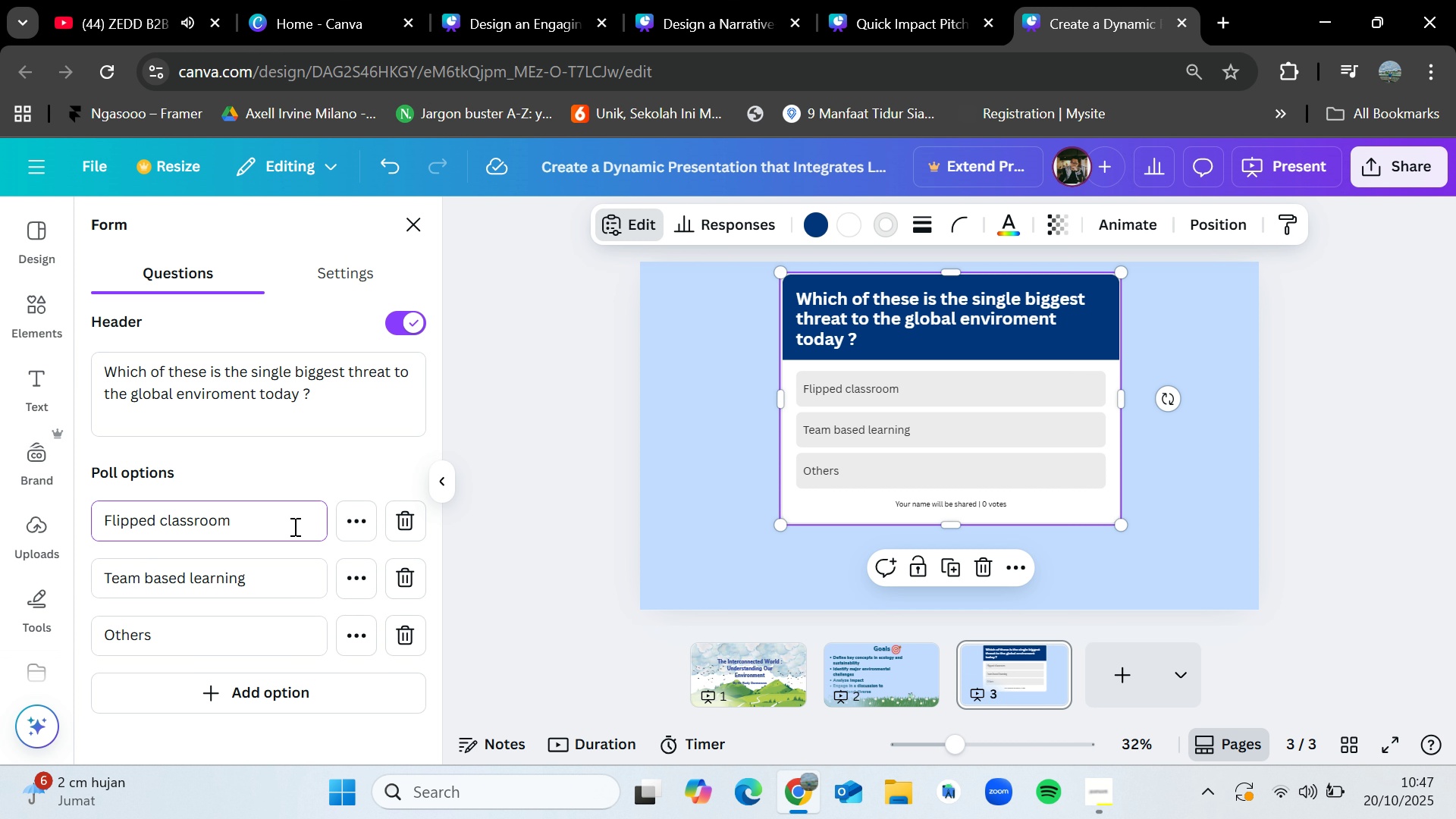 
hold_key(key=Backspace, duration=1.25)
 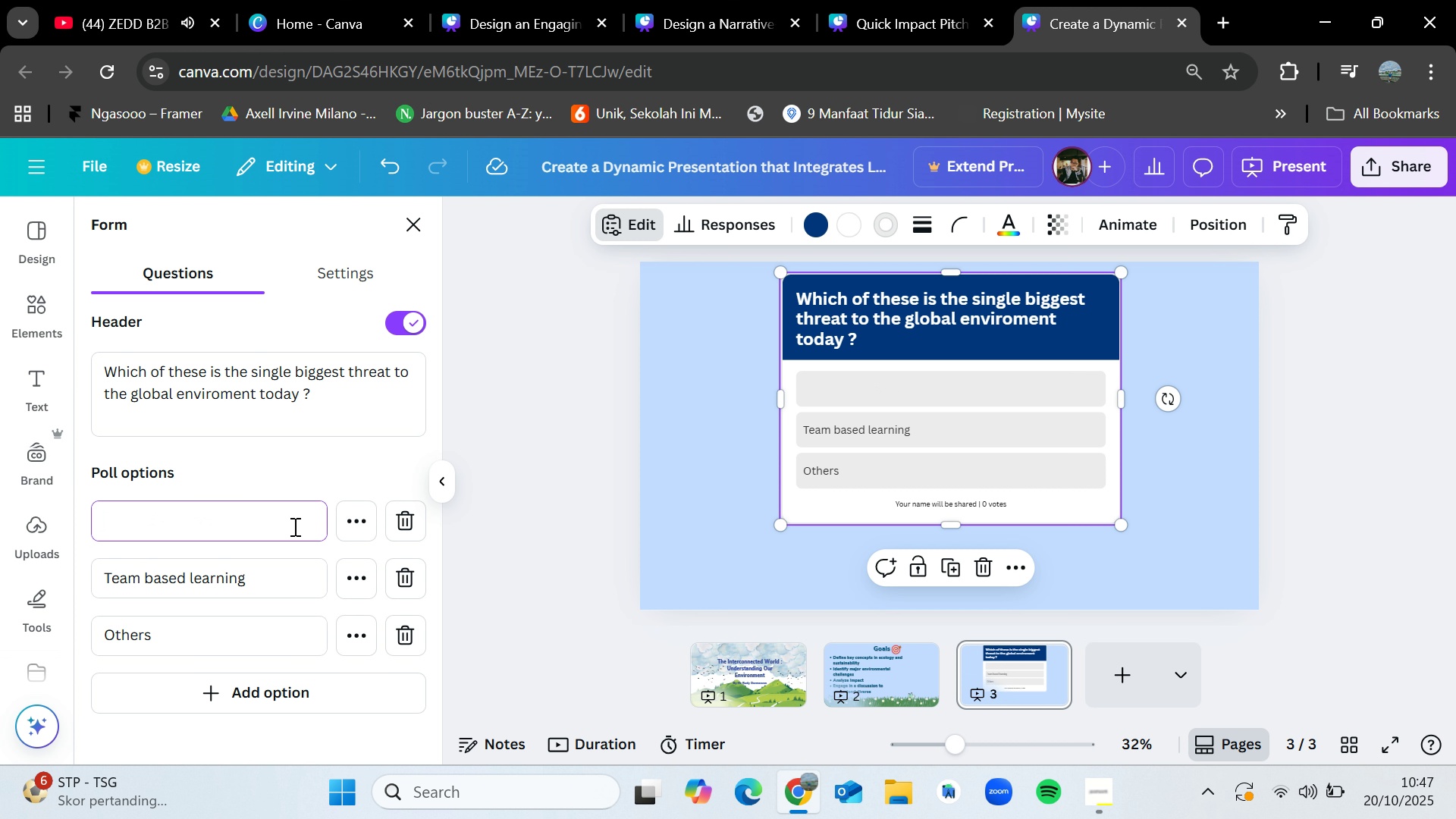 
type(Climate Change)
 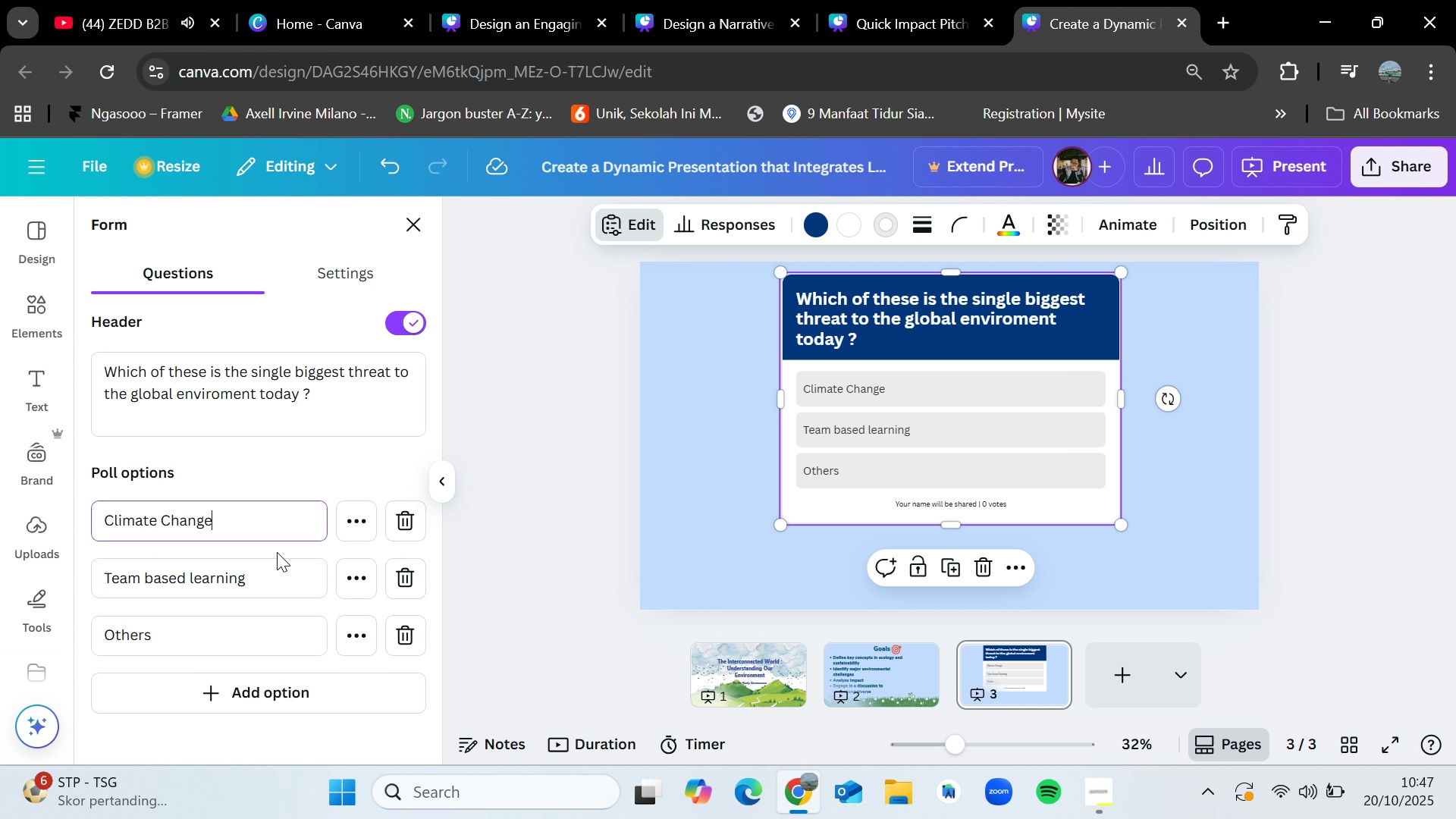 
left_click_drag(start_coordinate=[265, 572], to_coordinate=[104, 579])
 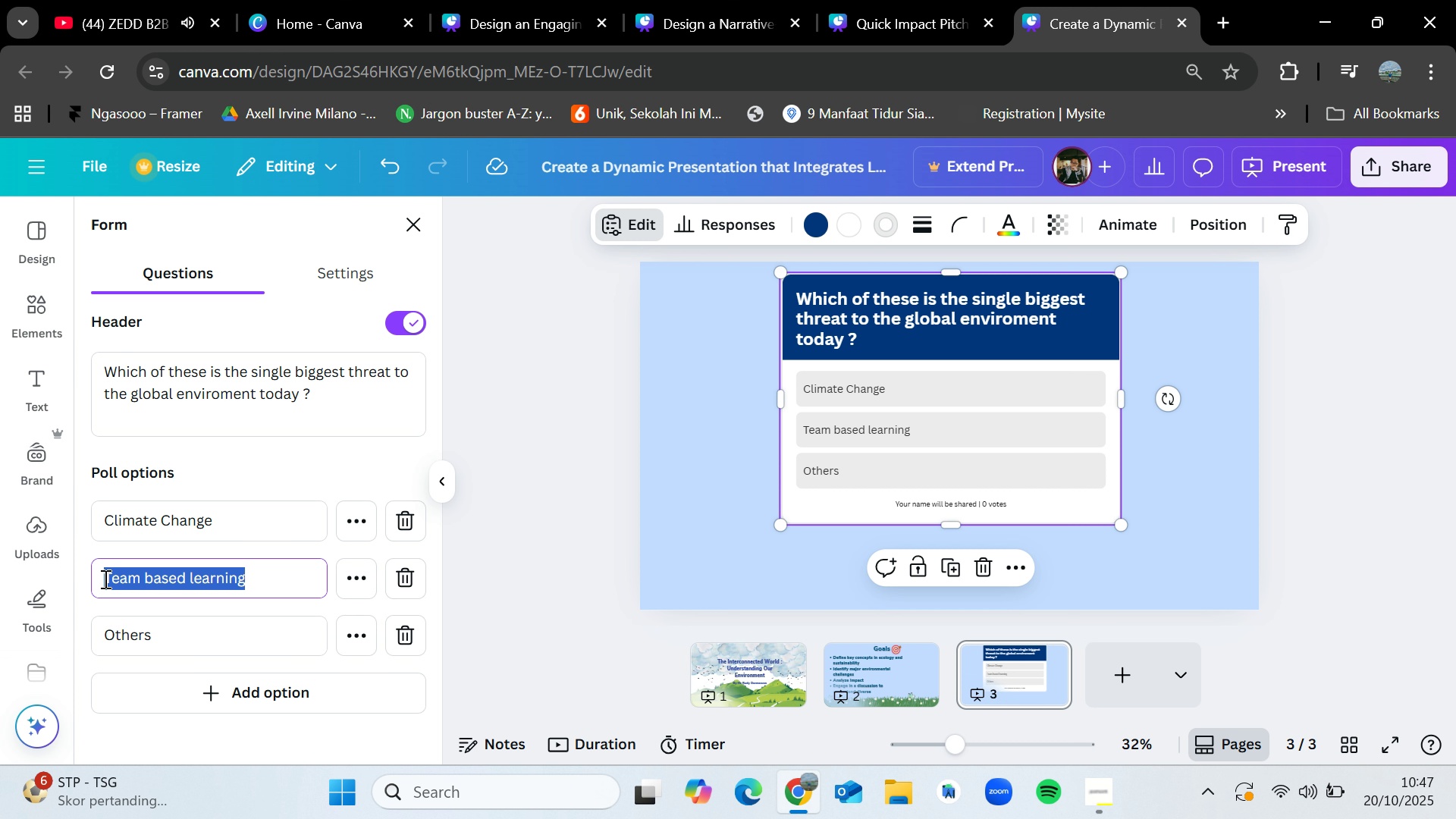 
key(Backspace)
type(Loss of Biodiversity)
 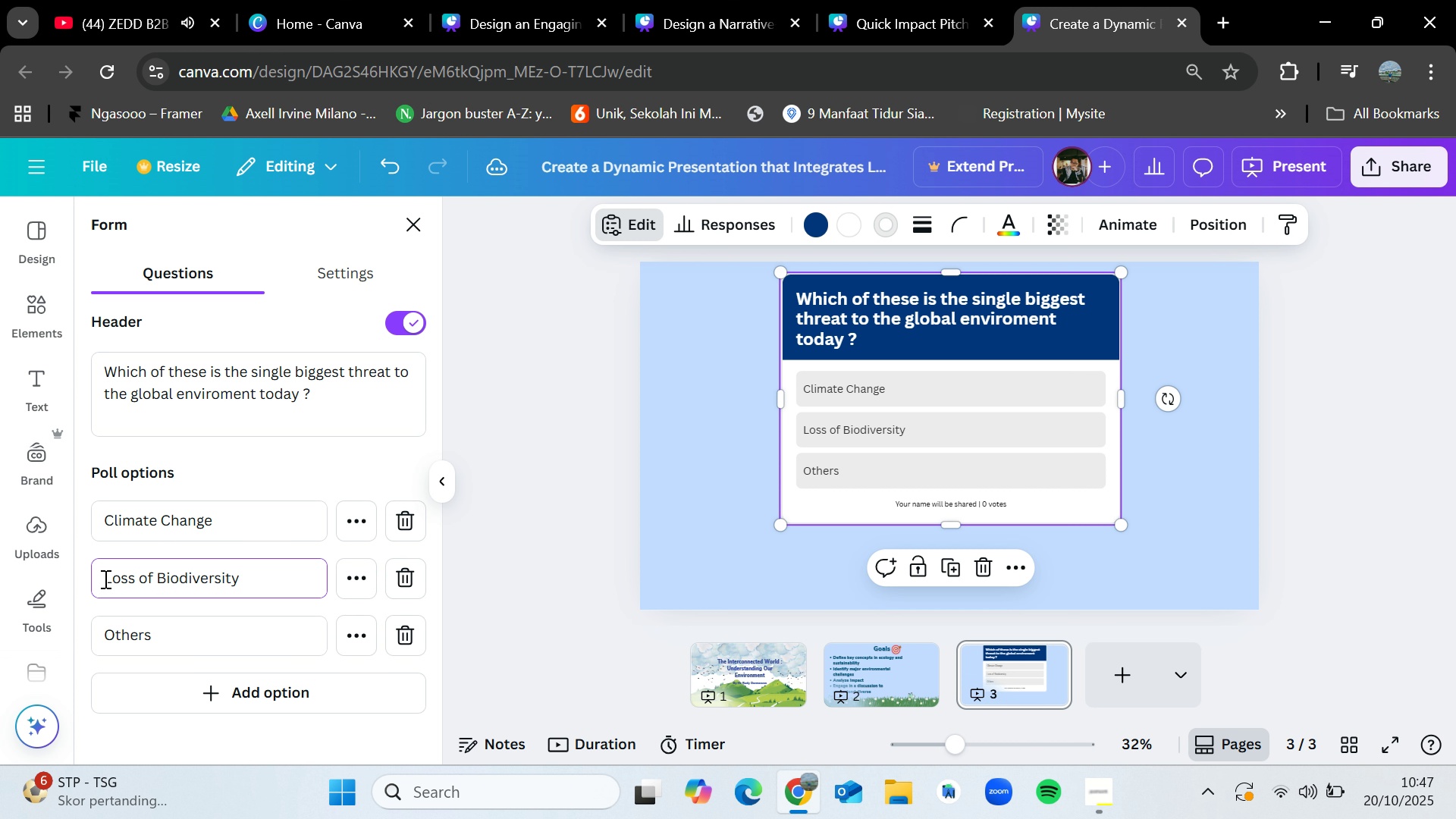 
left_click([182, 634])
 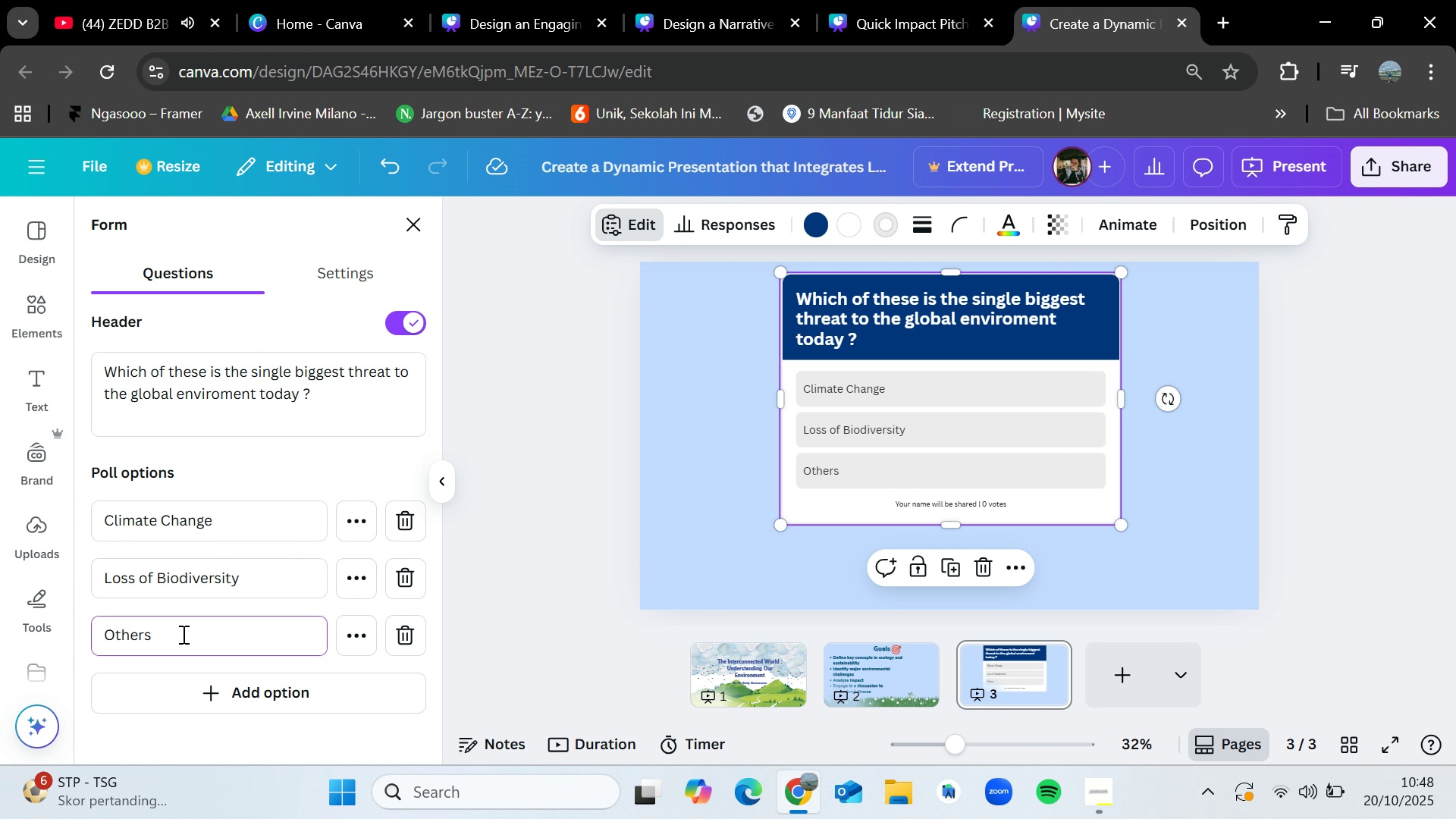 
hold_key(key=Backspace, duration=0.79)
 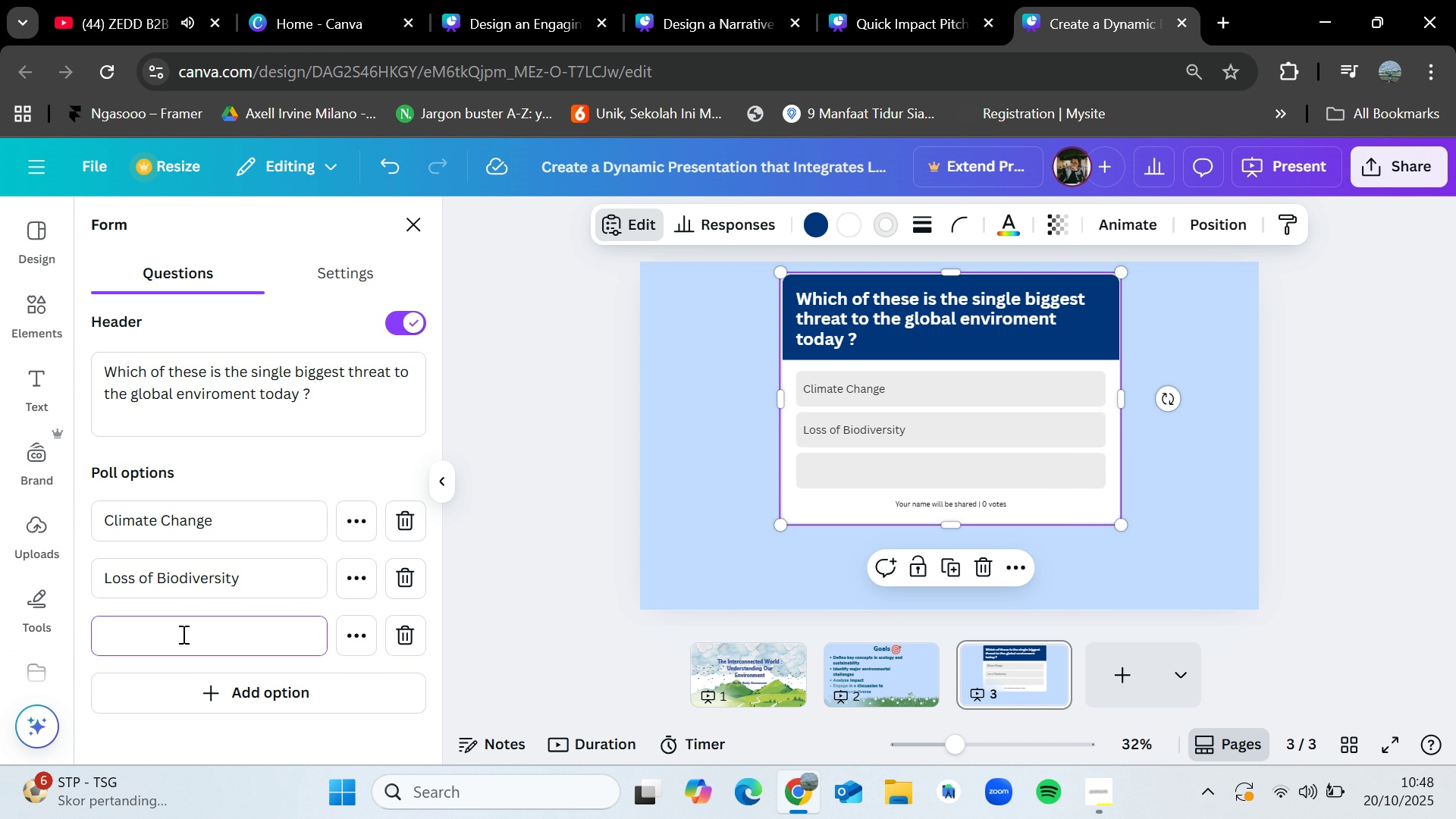 
type(Pollution)
 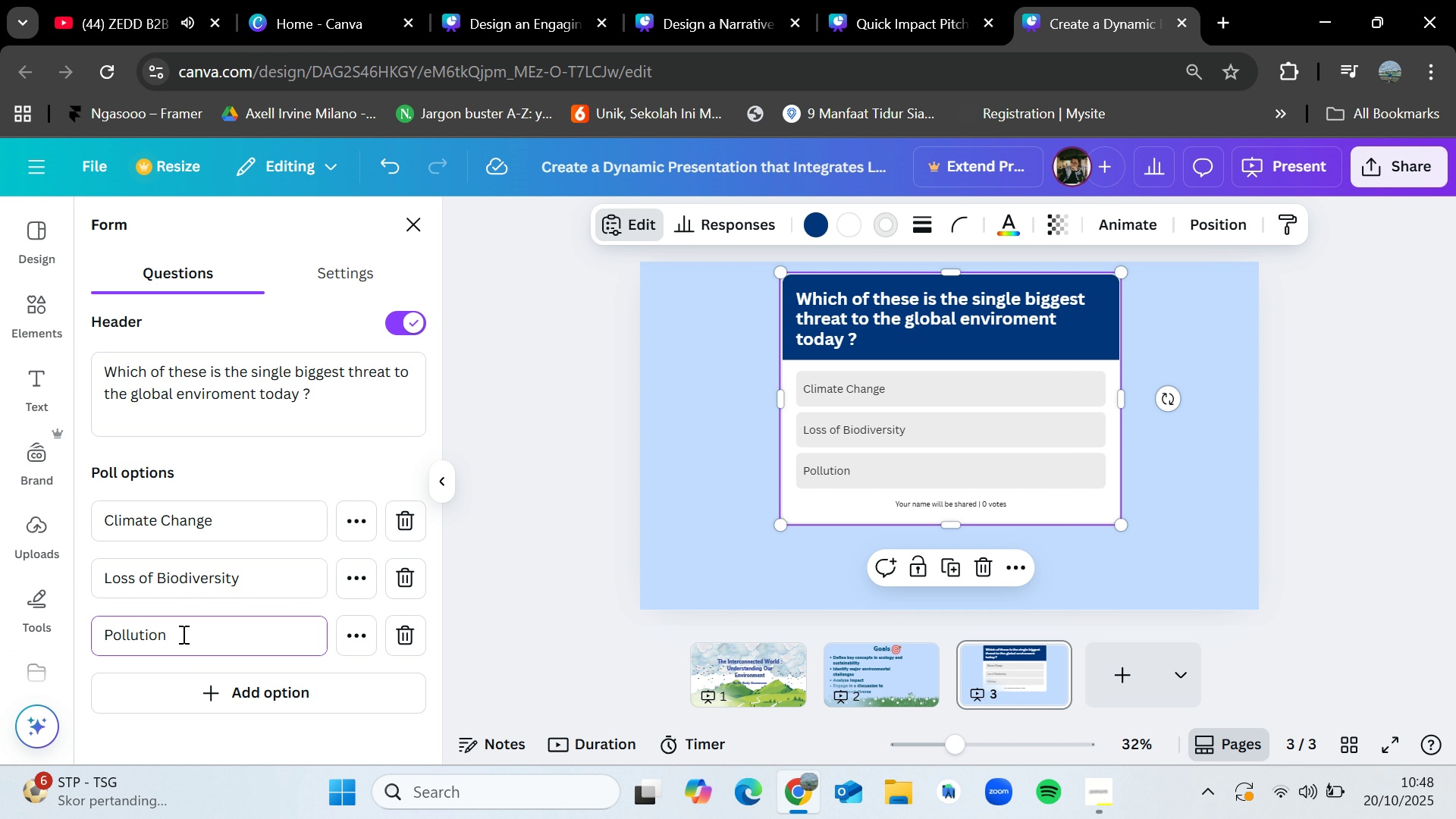 
left_click([257, 676])
 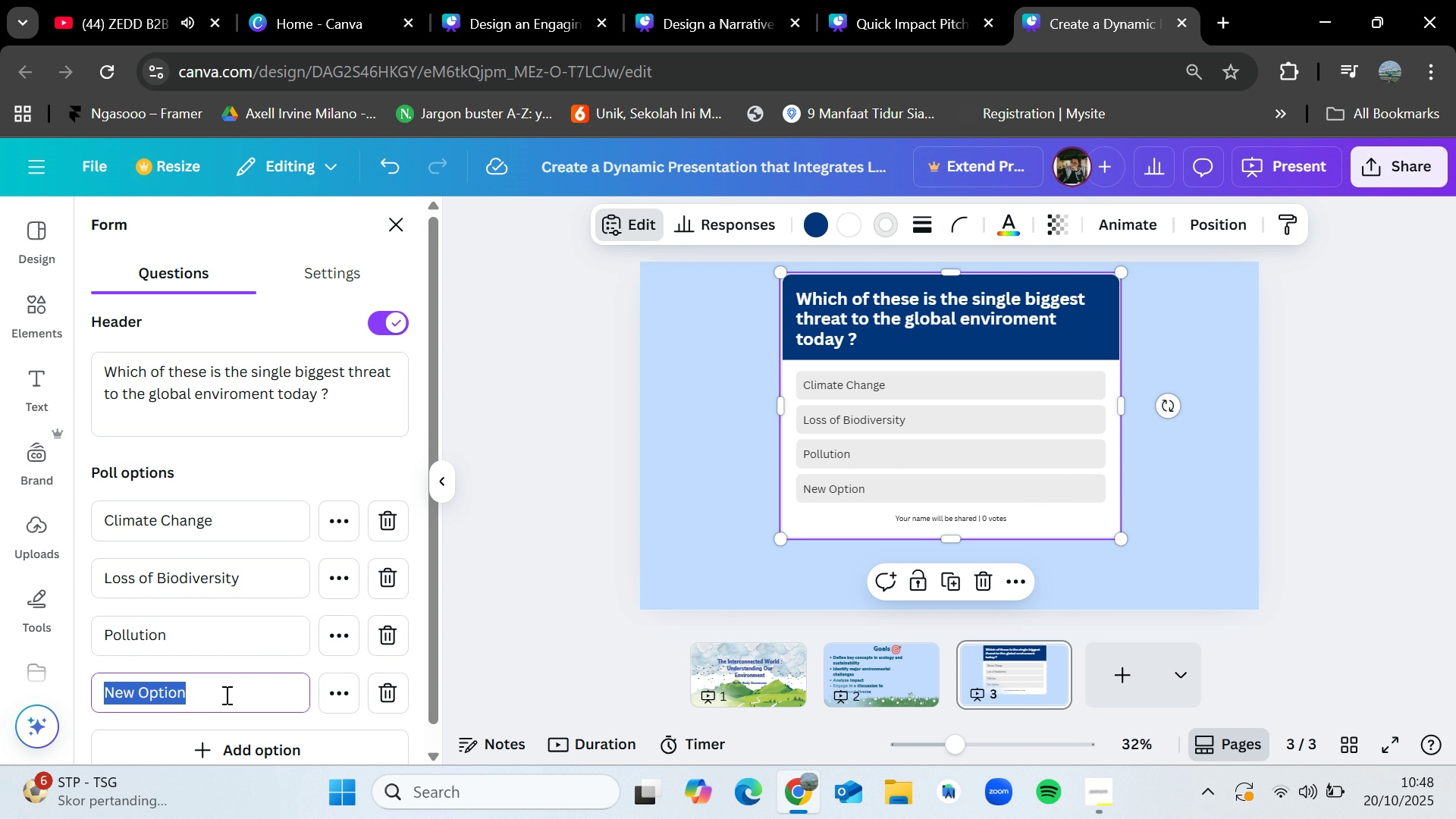 
key(Backspace)
type(Resource Depletion)
 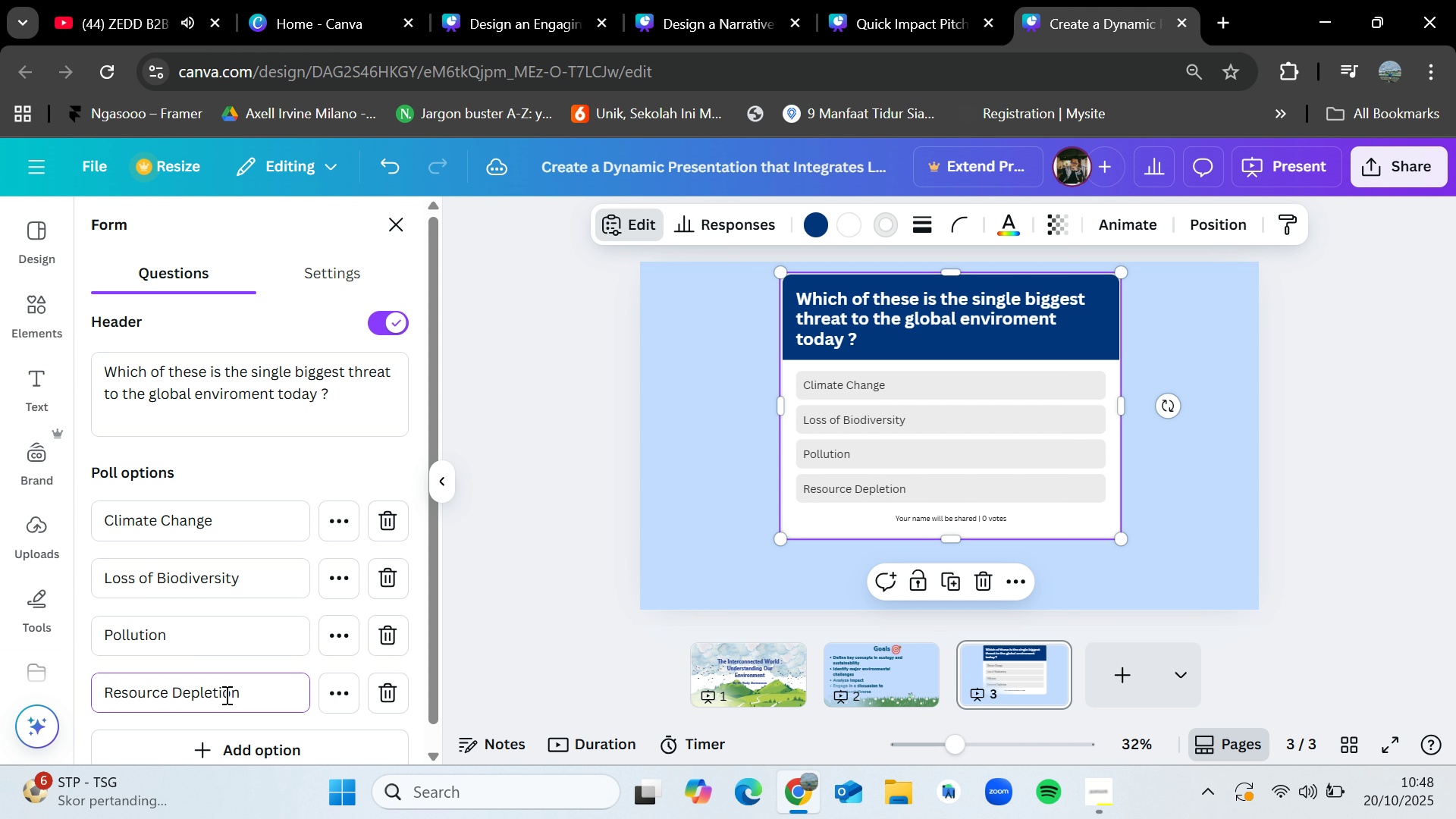 
left_click([350, 532])
 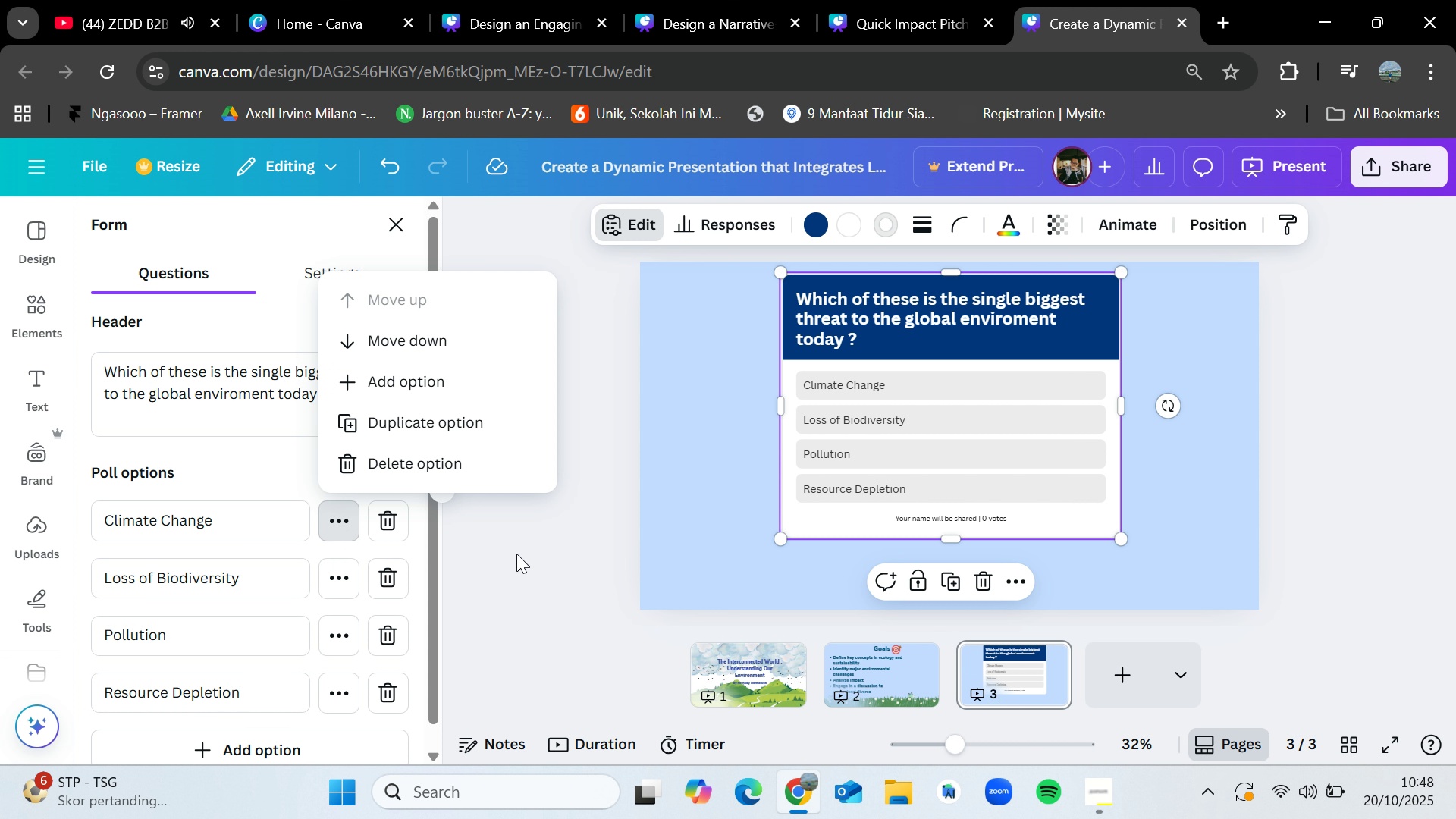 
left_click([516, 554])
 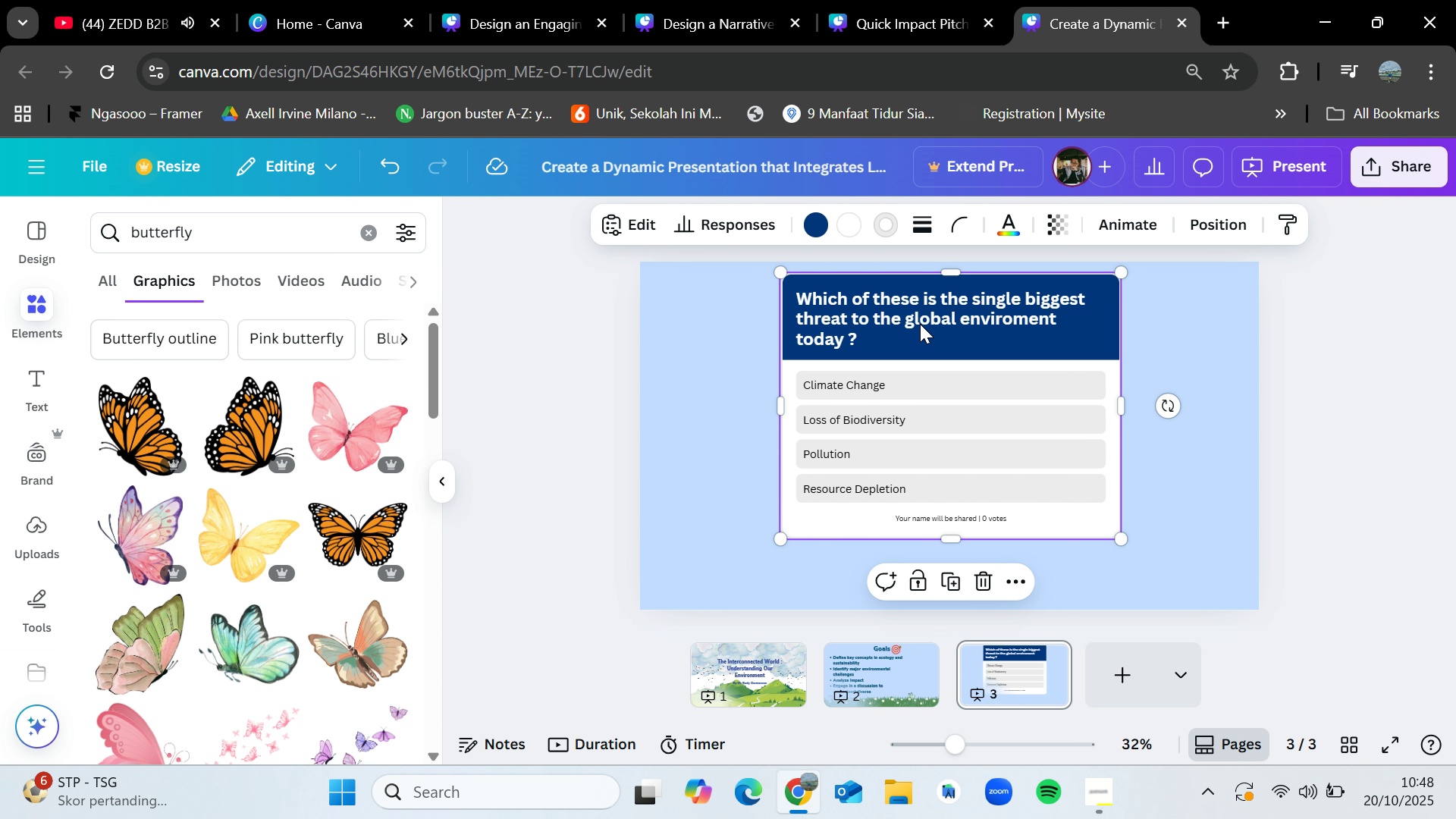 
left_click_drag(start_coordinate=[920, 324], to_coordinate=[915, 344])
 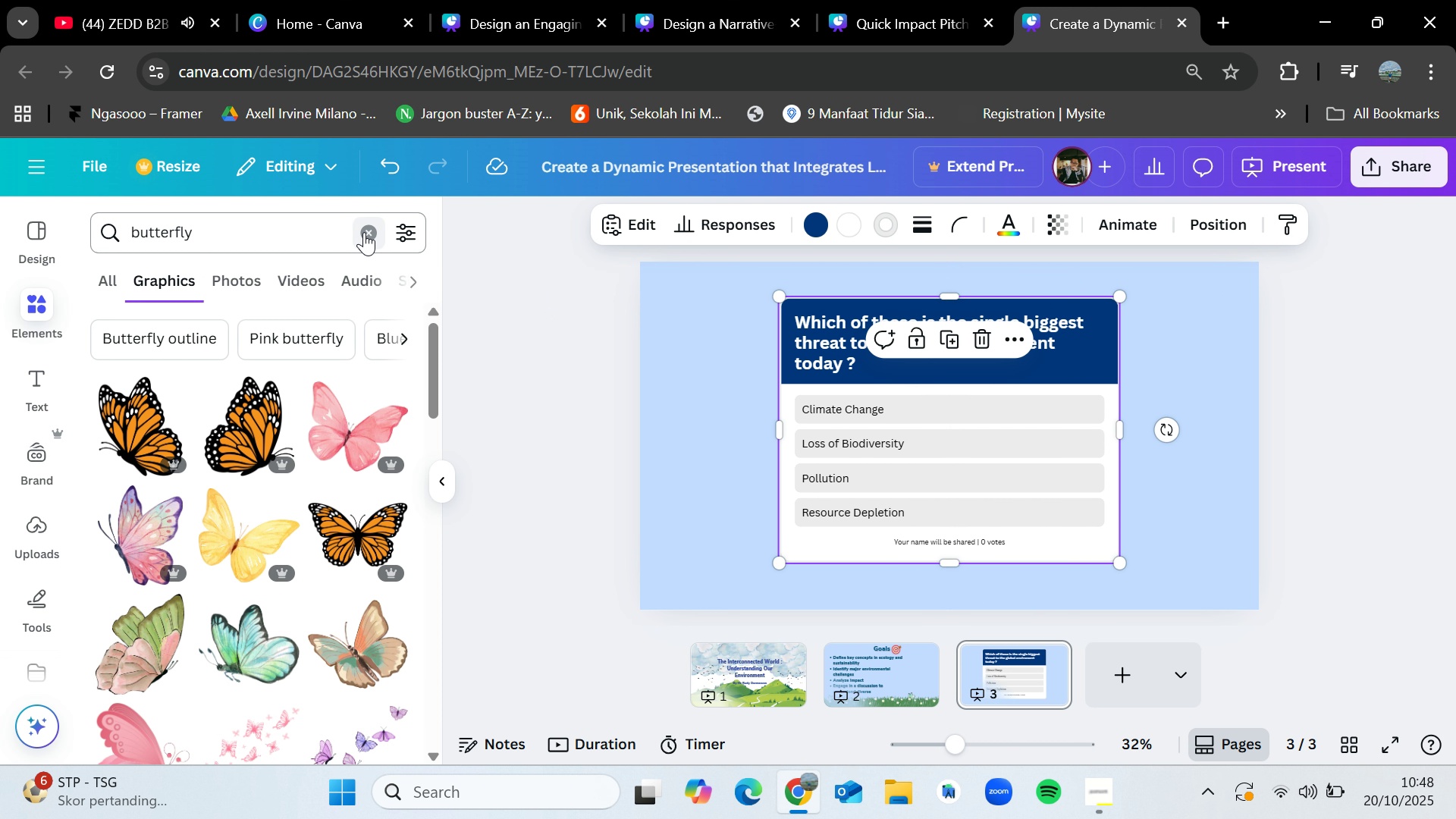 
left_click([364, 232])
 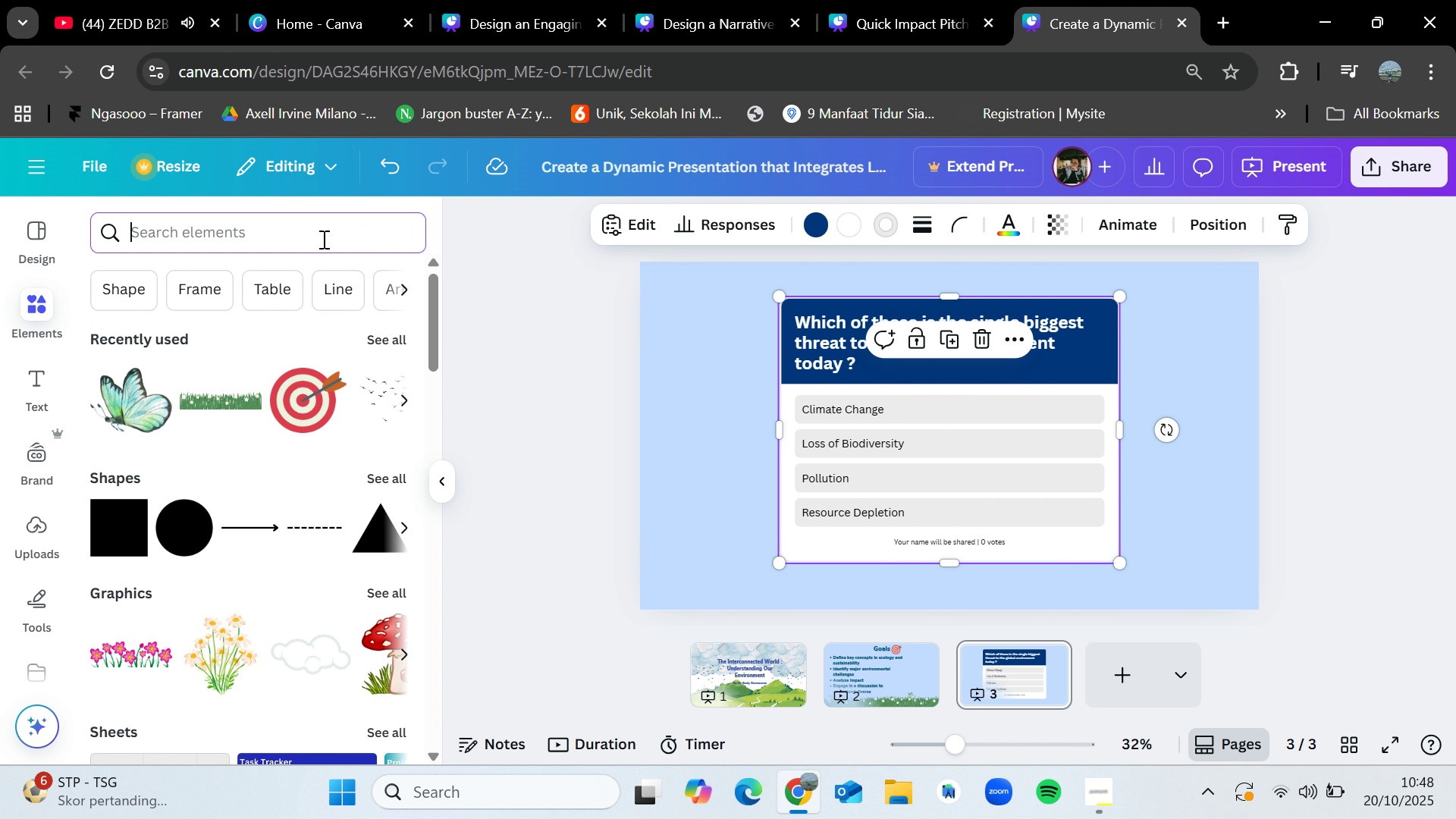 
type(climate)
 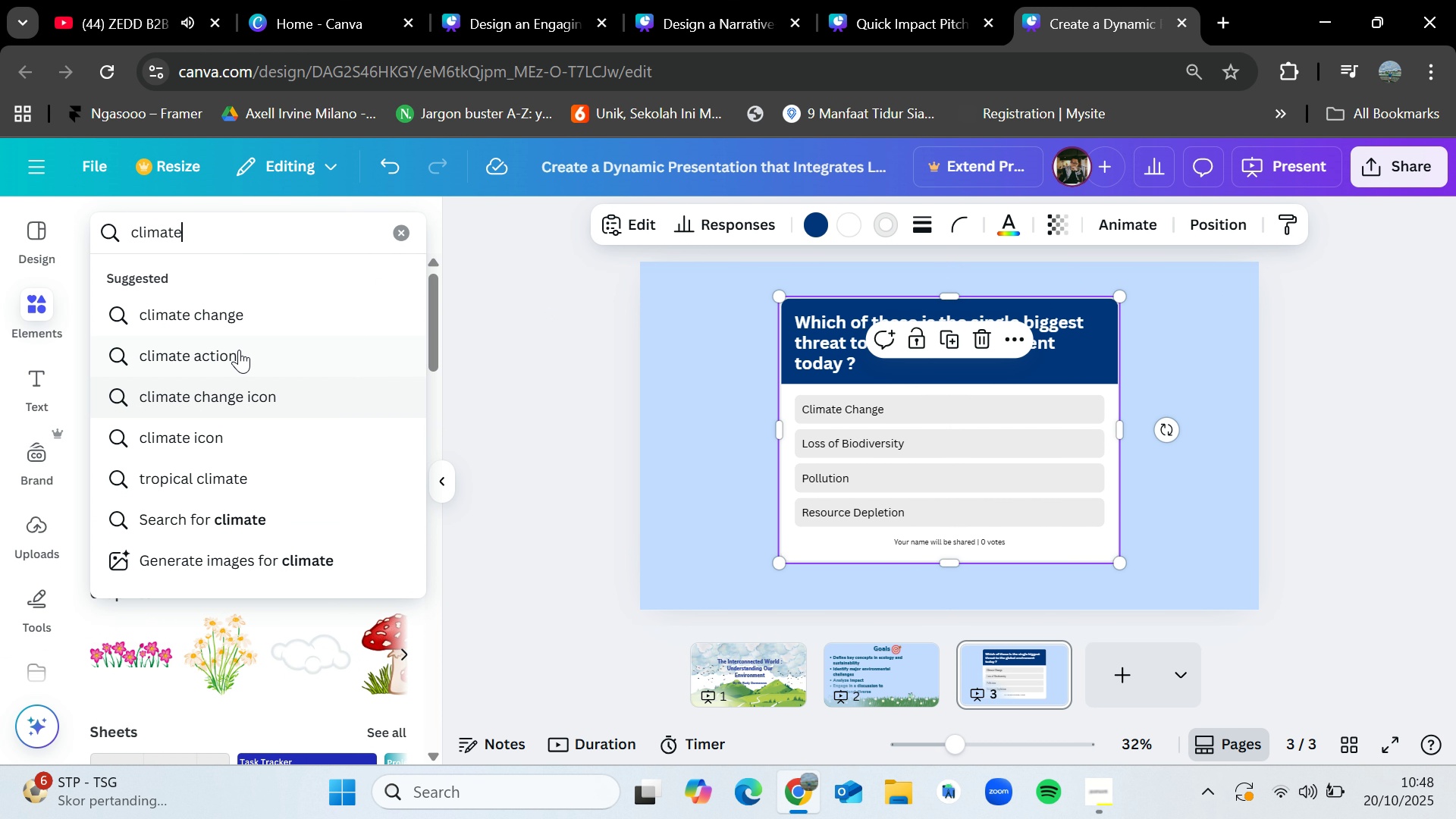 
left_click([239, 328])
 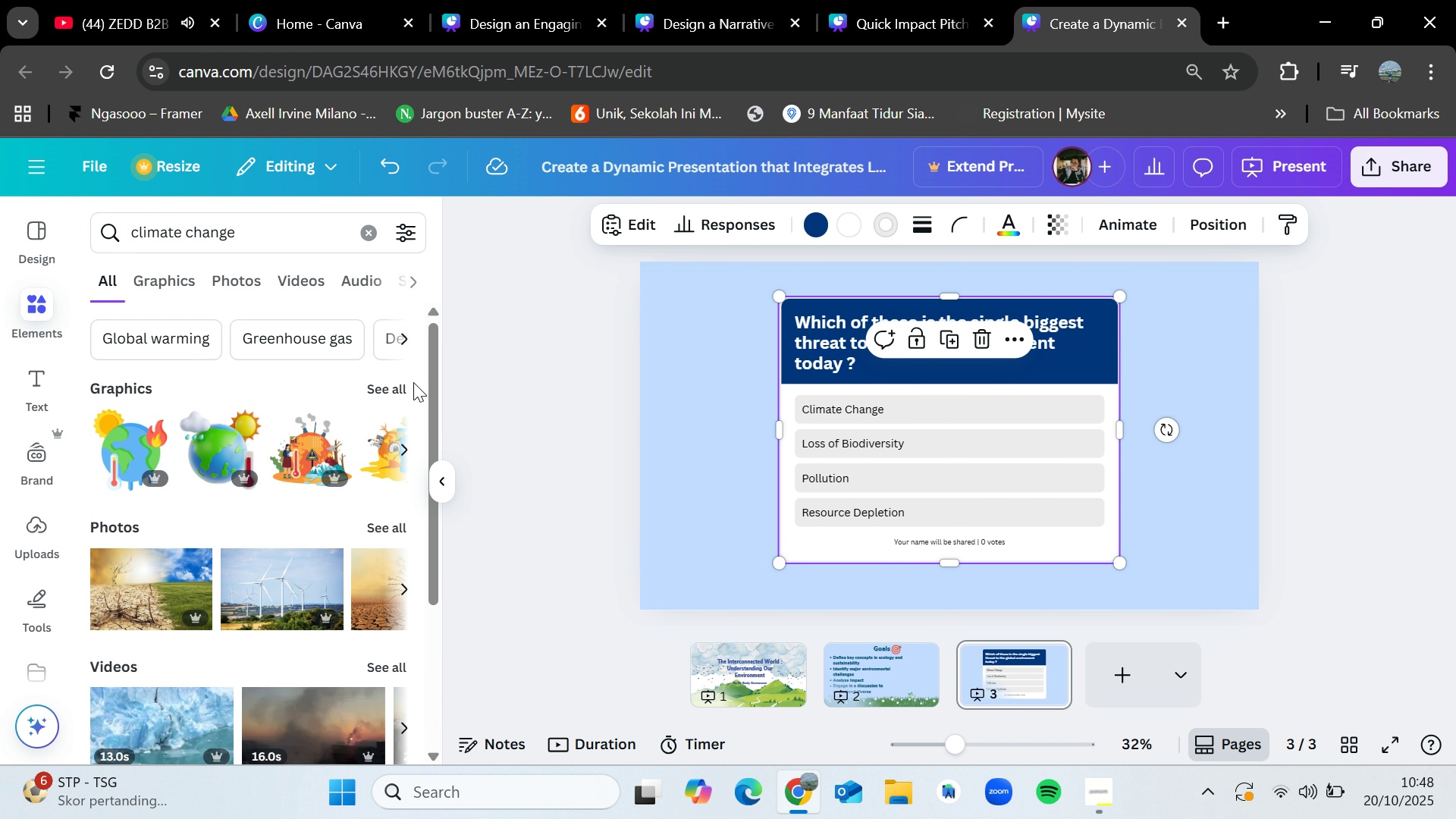 
left_click([406, 386])
 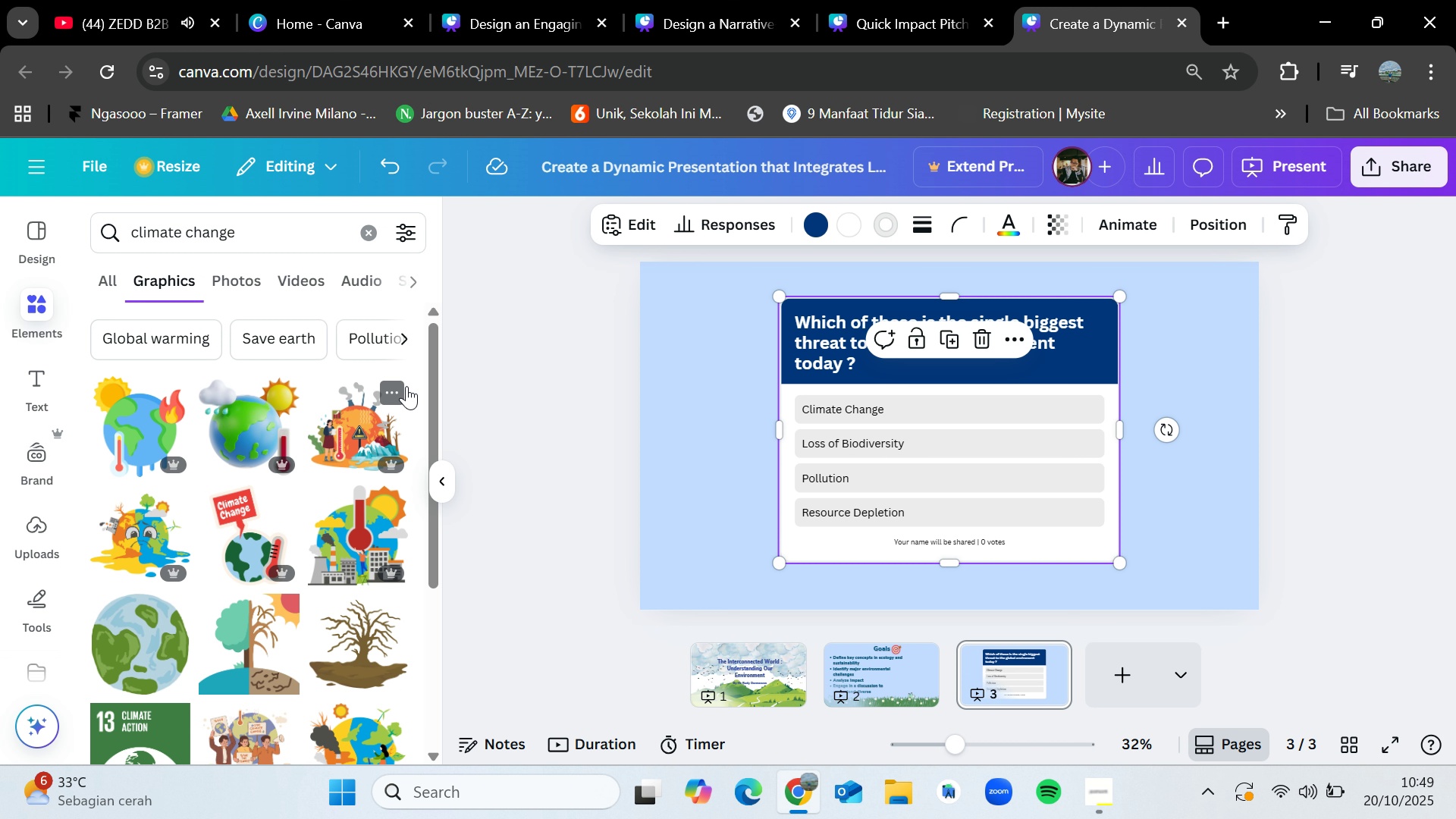 
wait(51.82)
 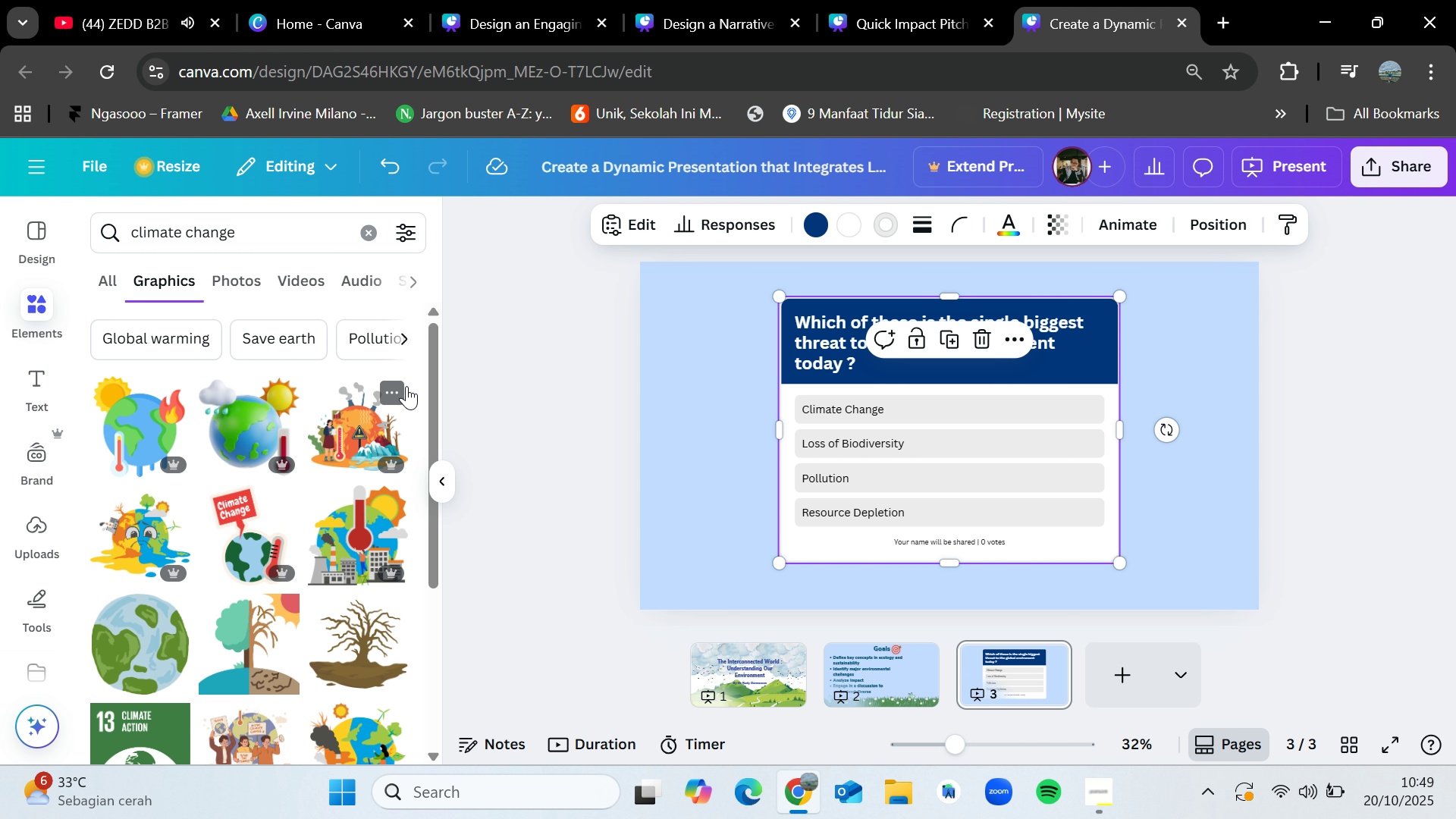 
left_click([473, 0])
 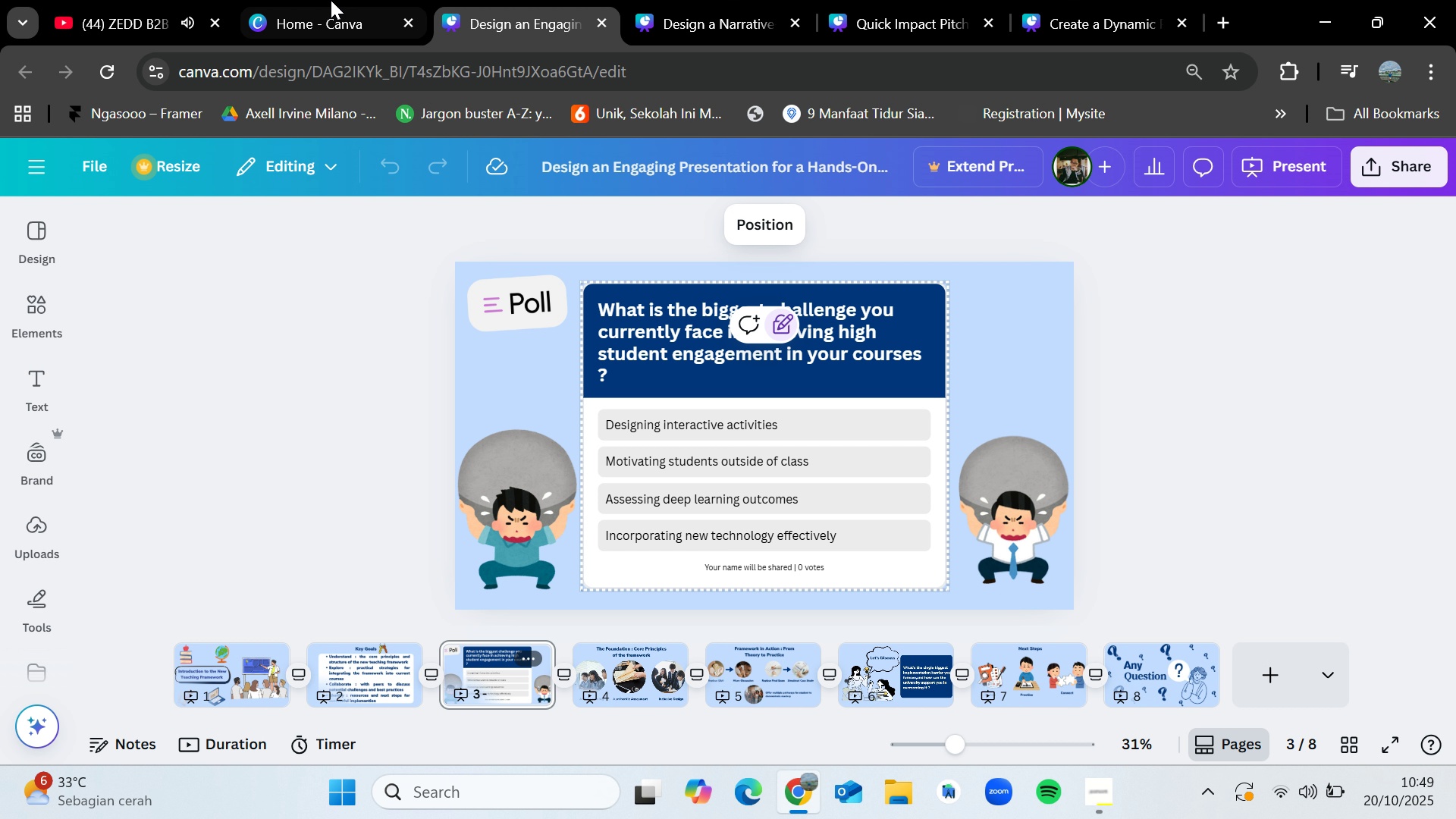 
left_click([316, 0])
 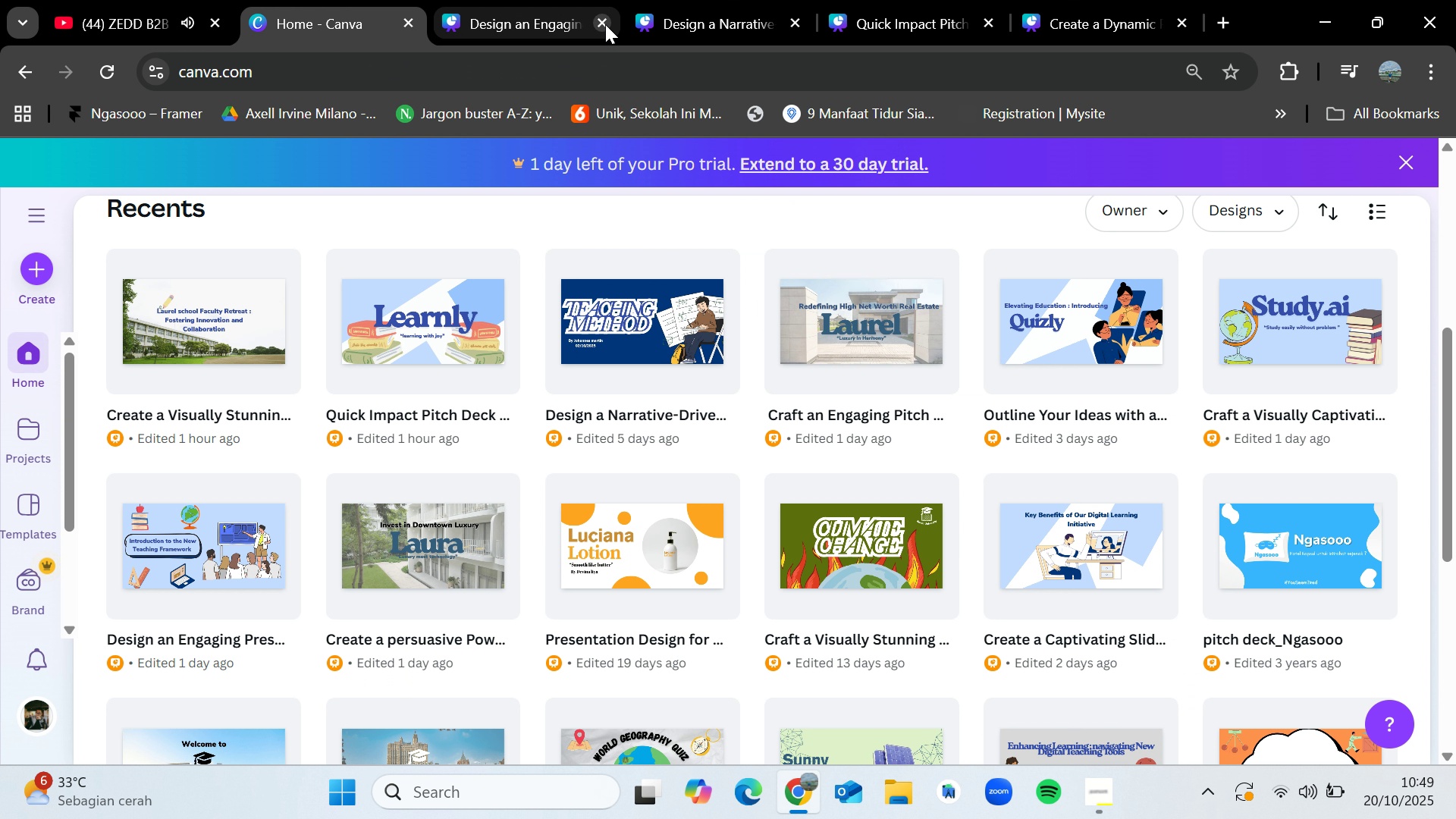 
left_click([605, 24])
 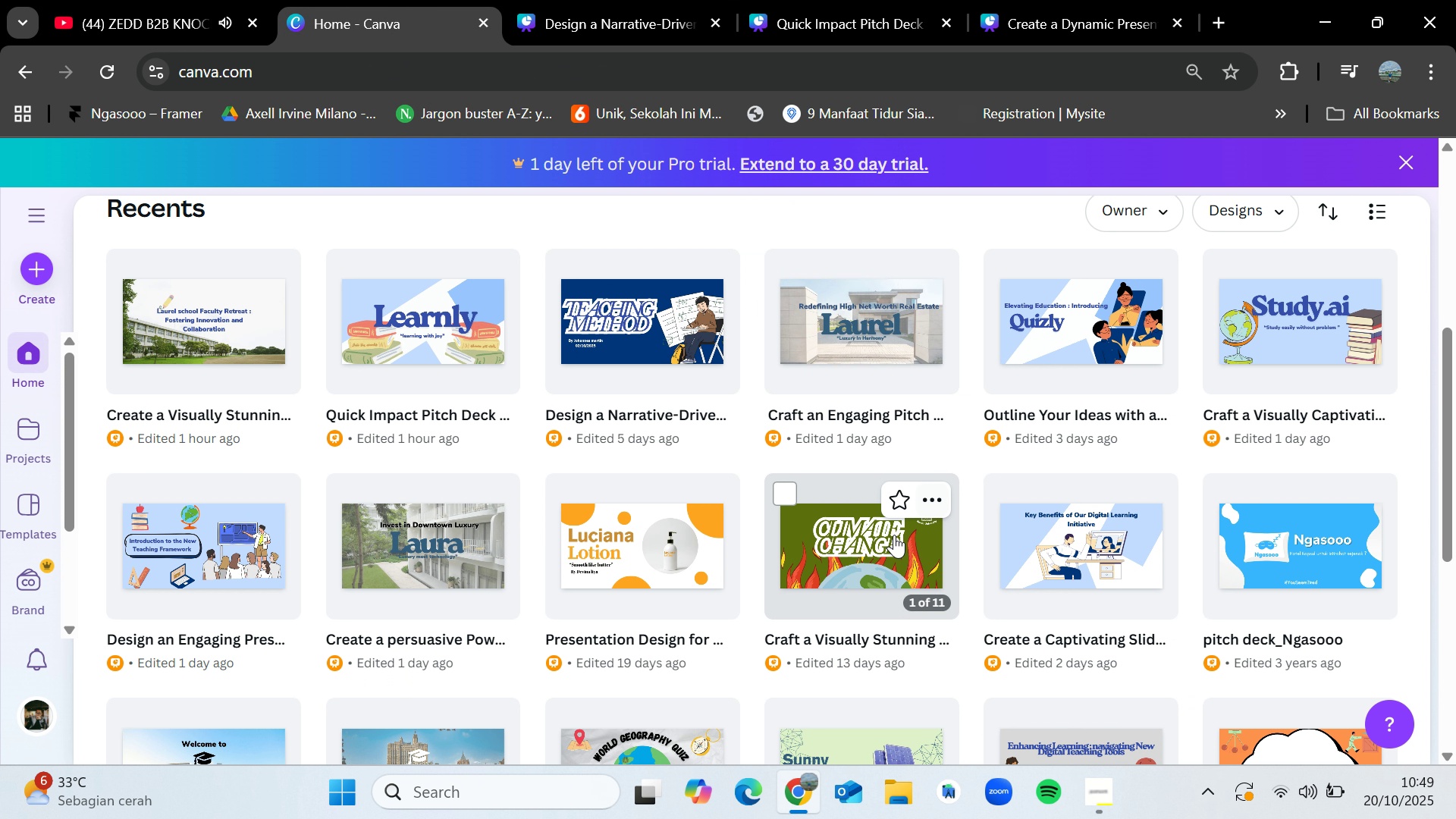 
left_click([894, 535])
 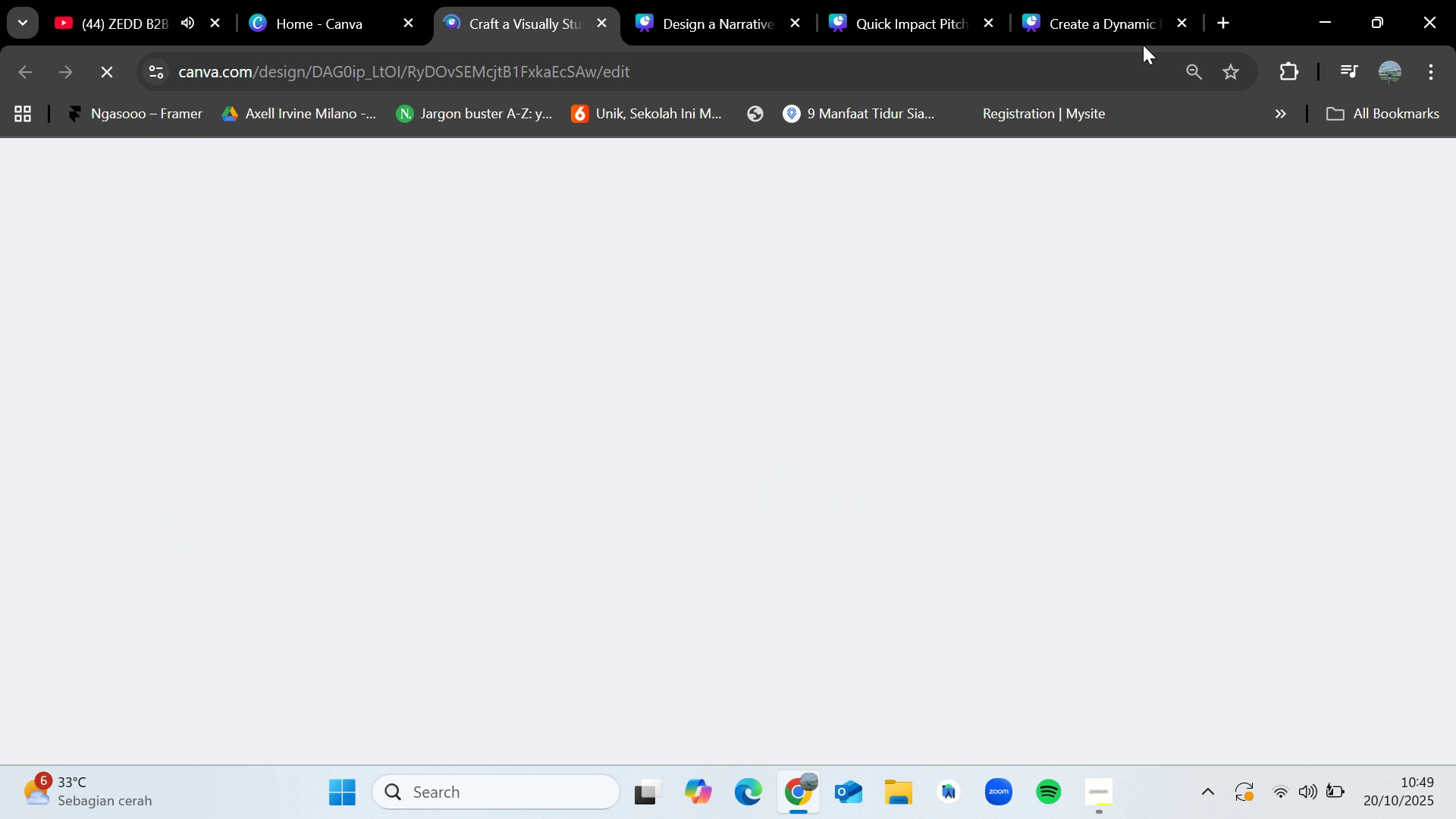 
left_click([1044, 0])
 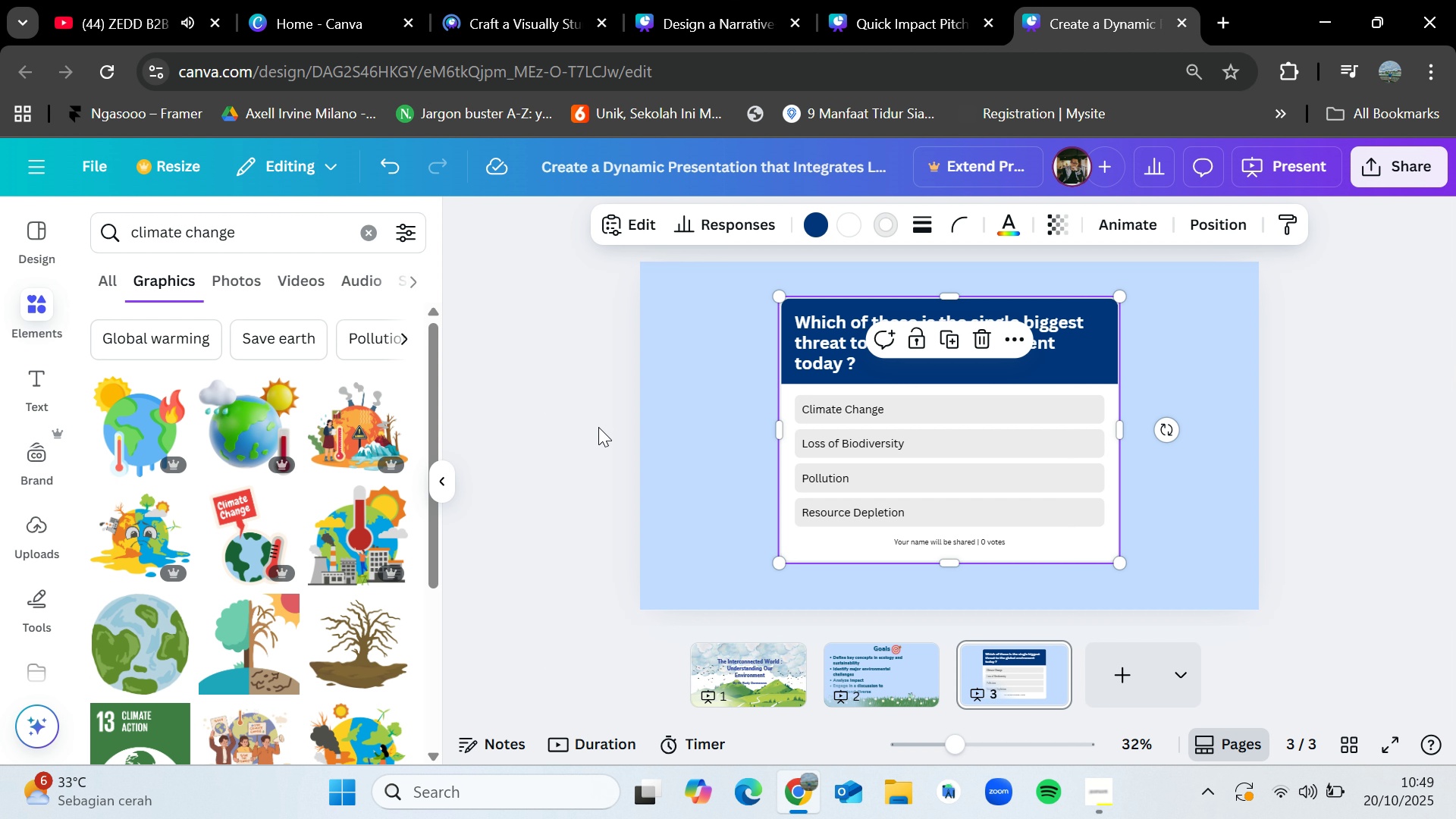 
left_click([590, 426])
 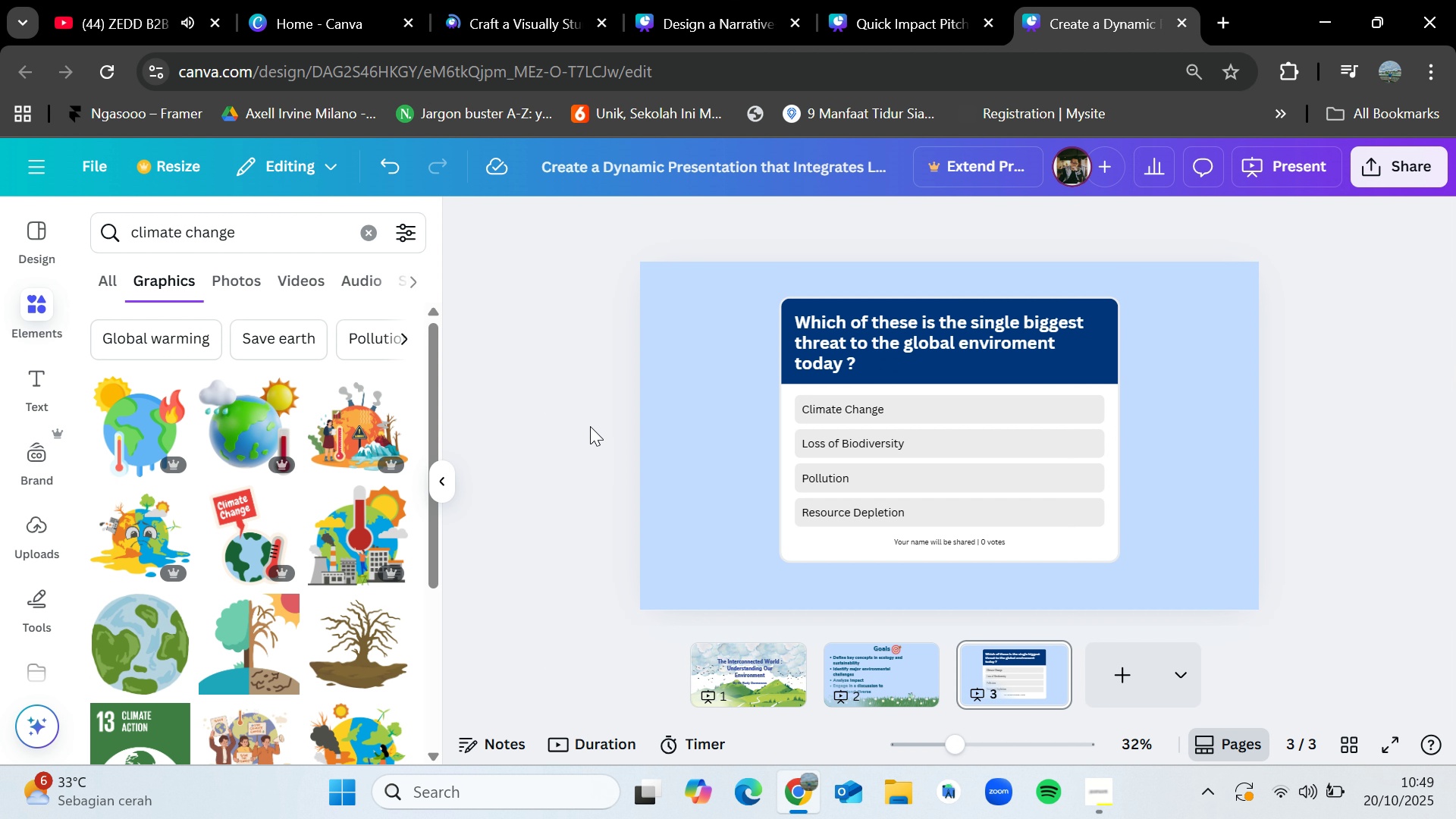 
wait(5.15)
 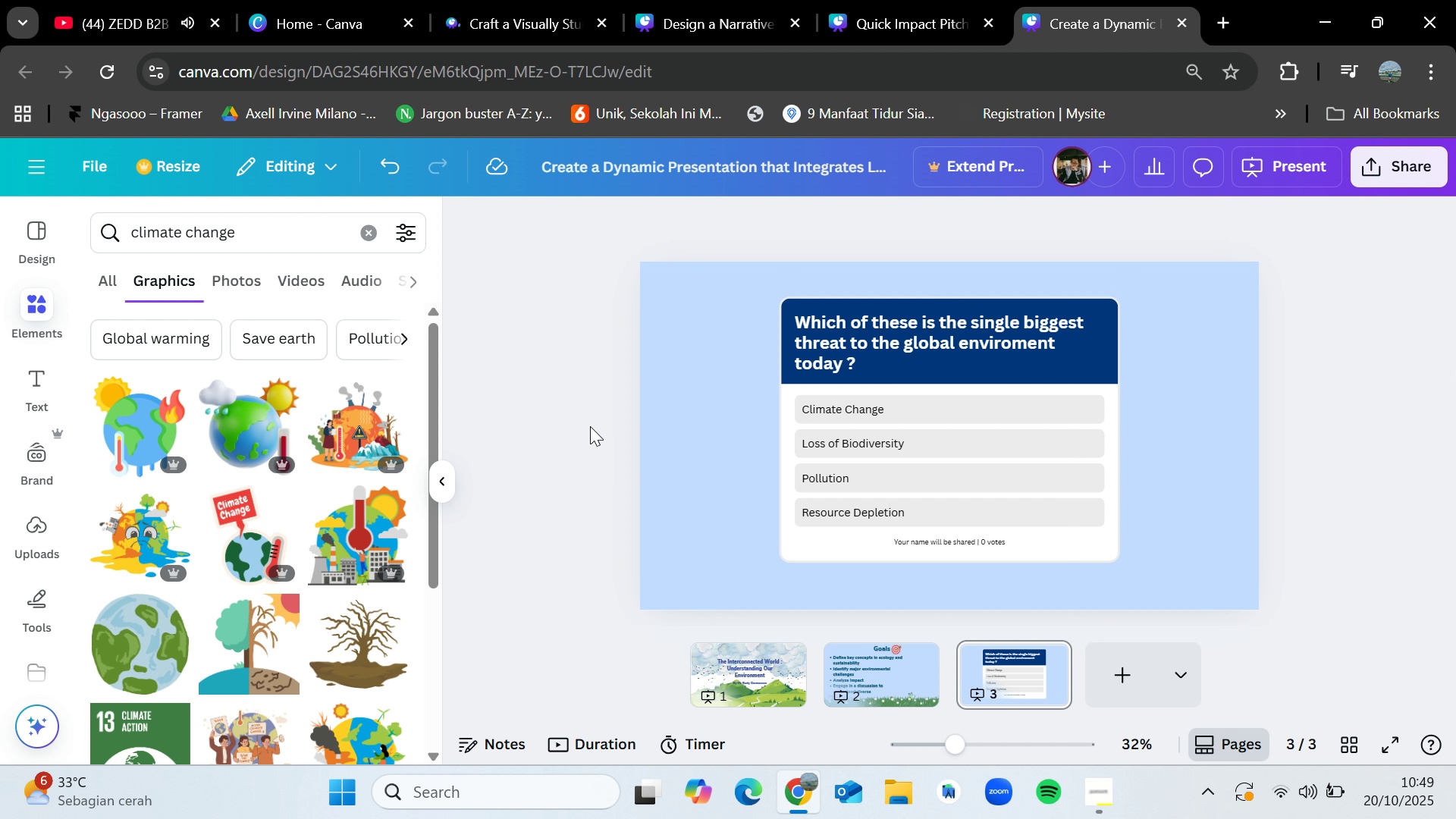 
left_click([774, 5])
 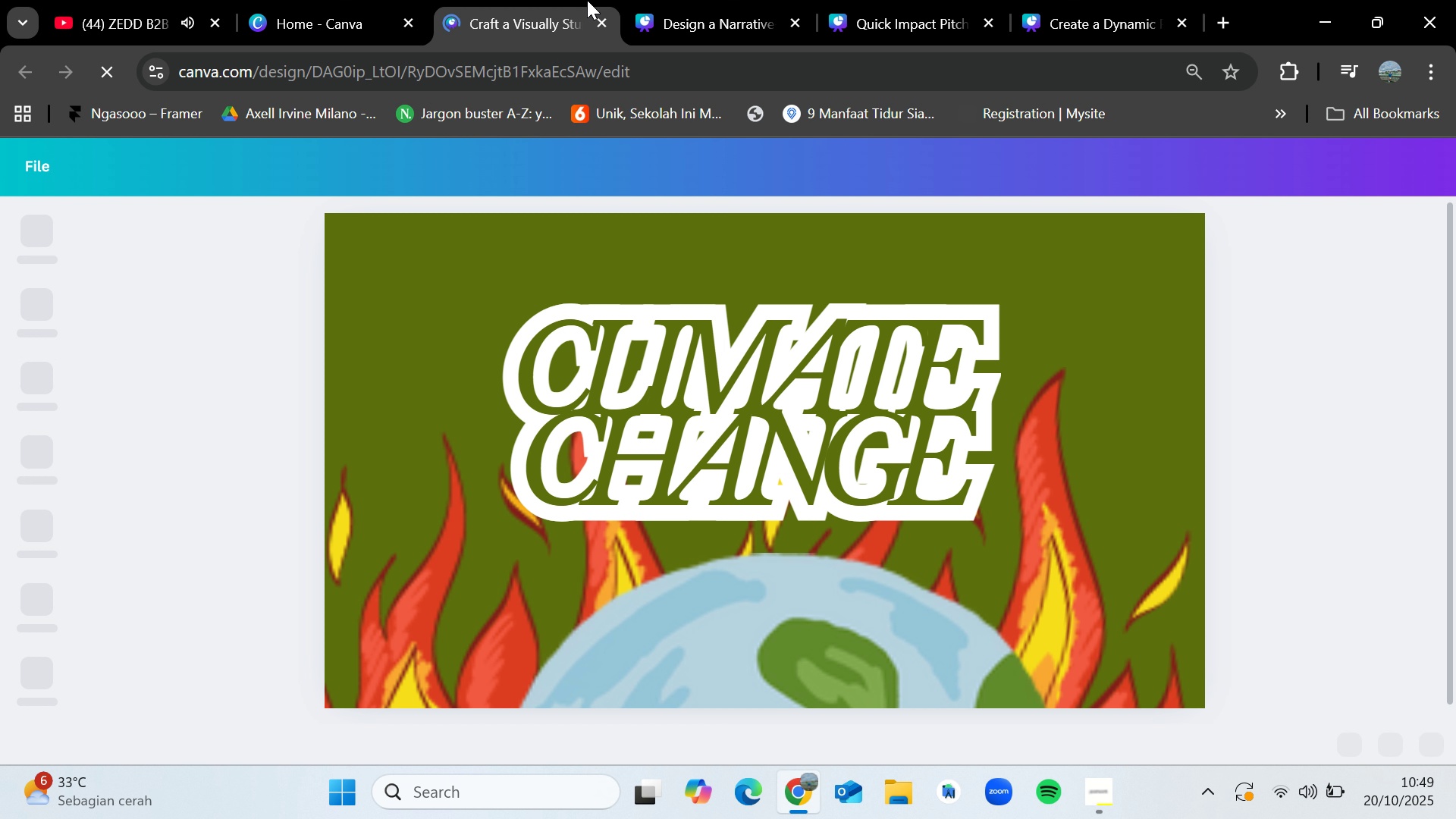 
left_click([575, 0])
 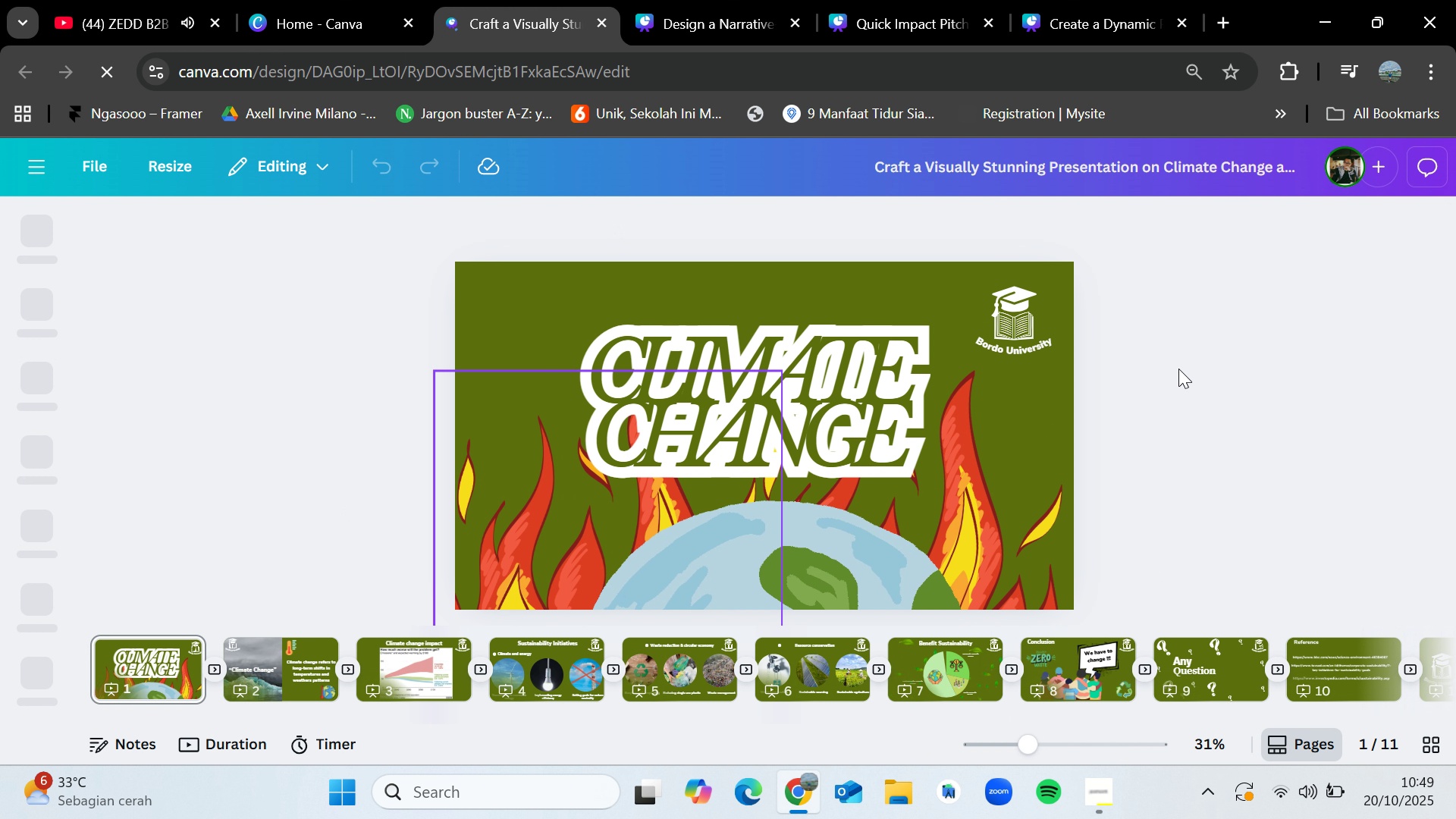 
left_click([527, 543])
 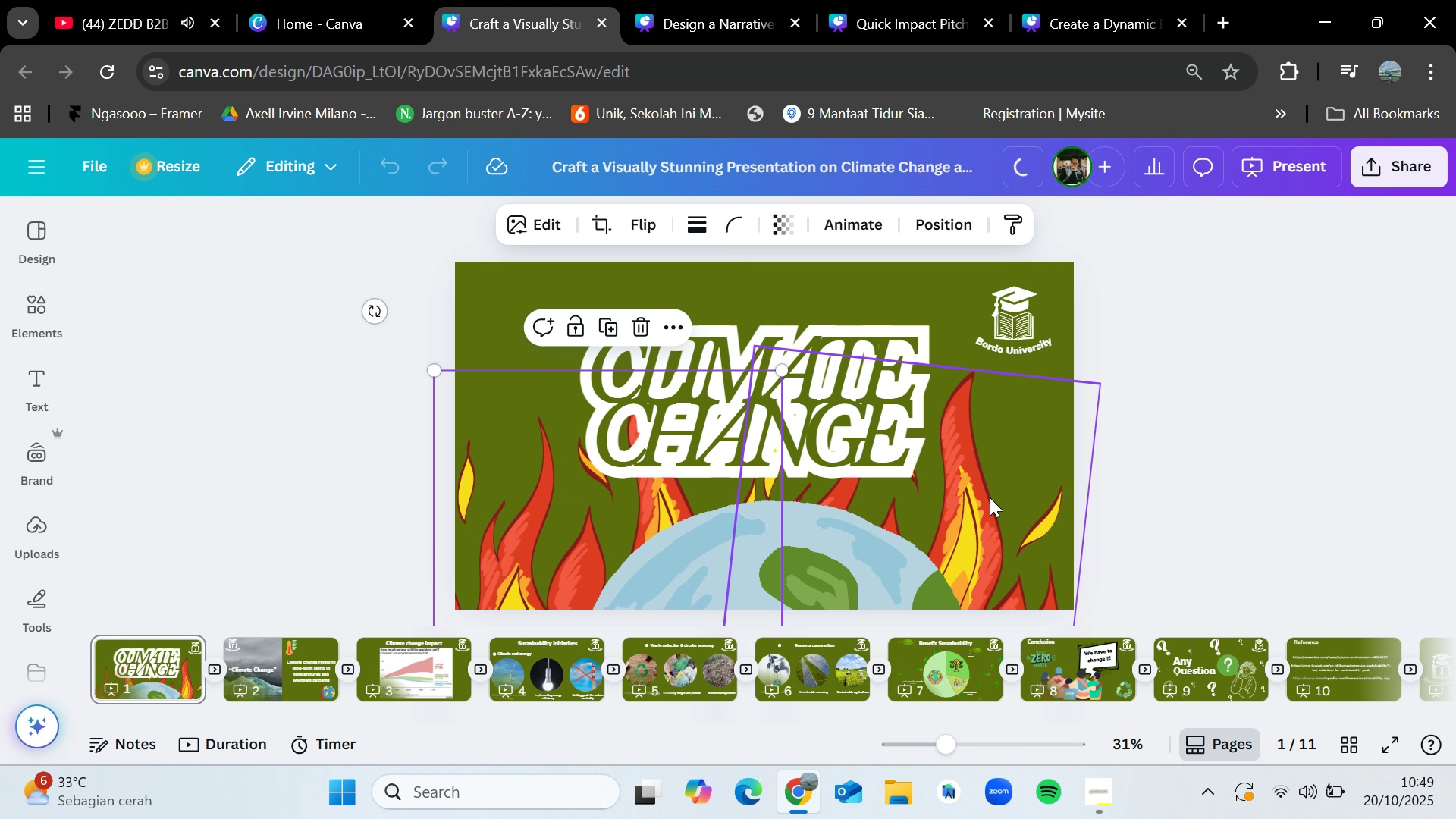 
left_click([1248, 462])
 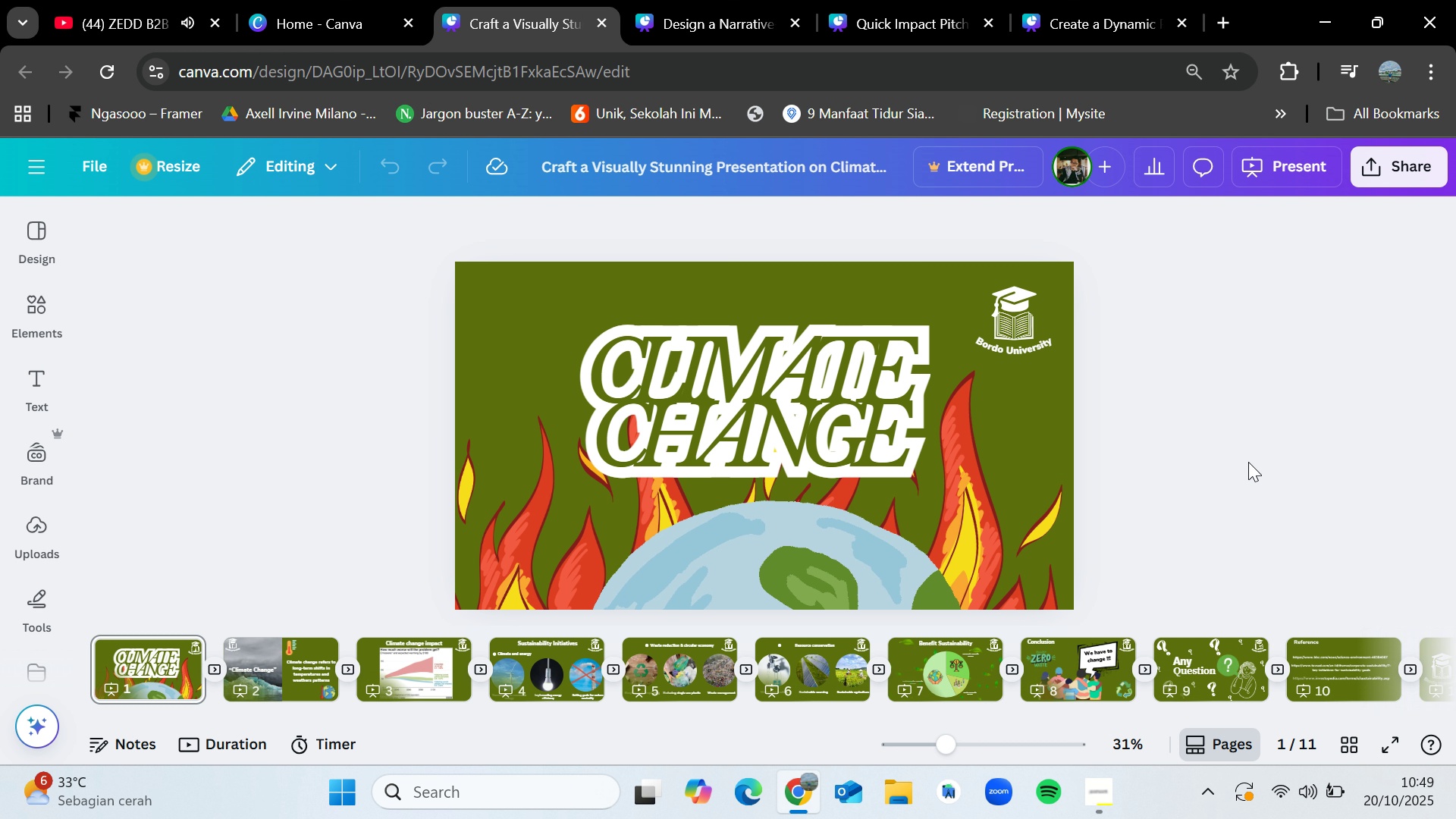 
hold_key(key=ShiftLeft, duration=1.52)
left_click([532, 542])
 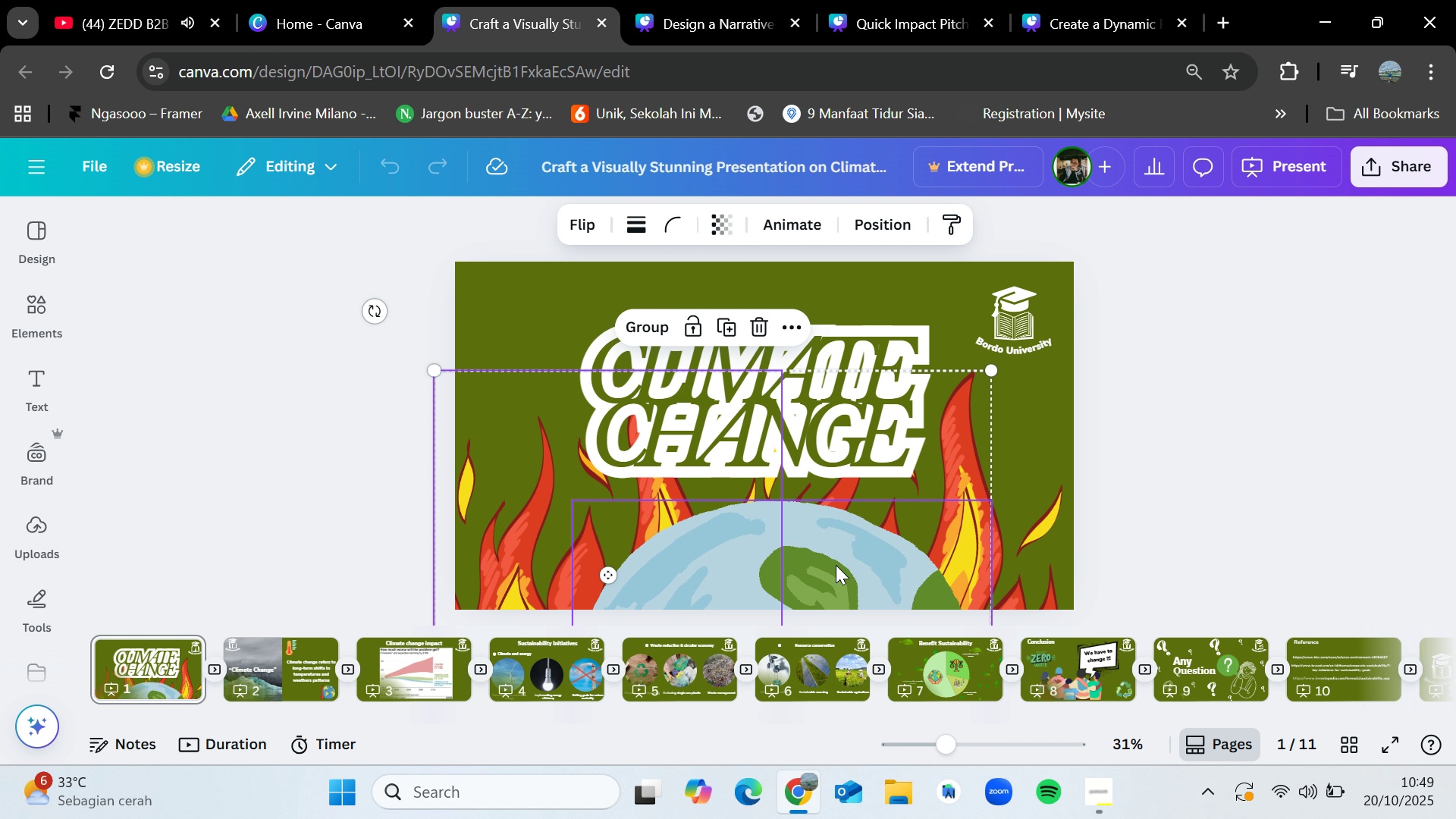 
left_click([836, 565])
 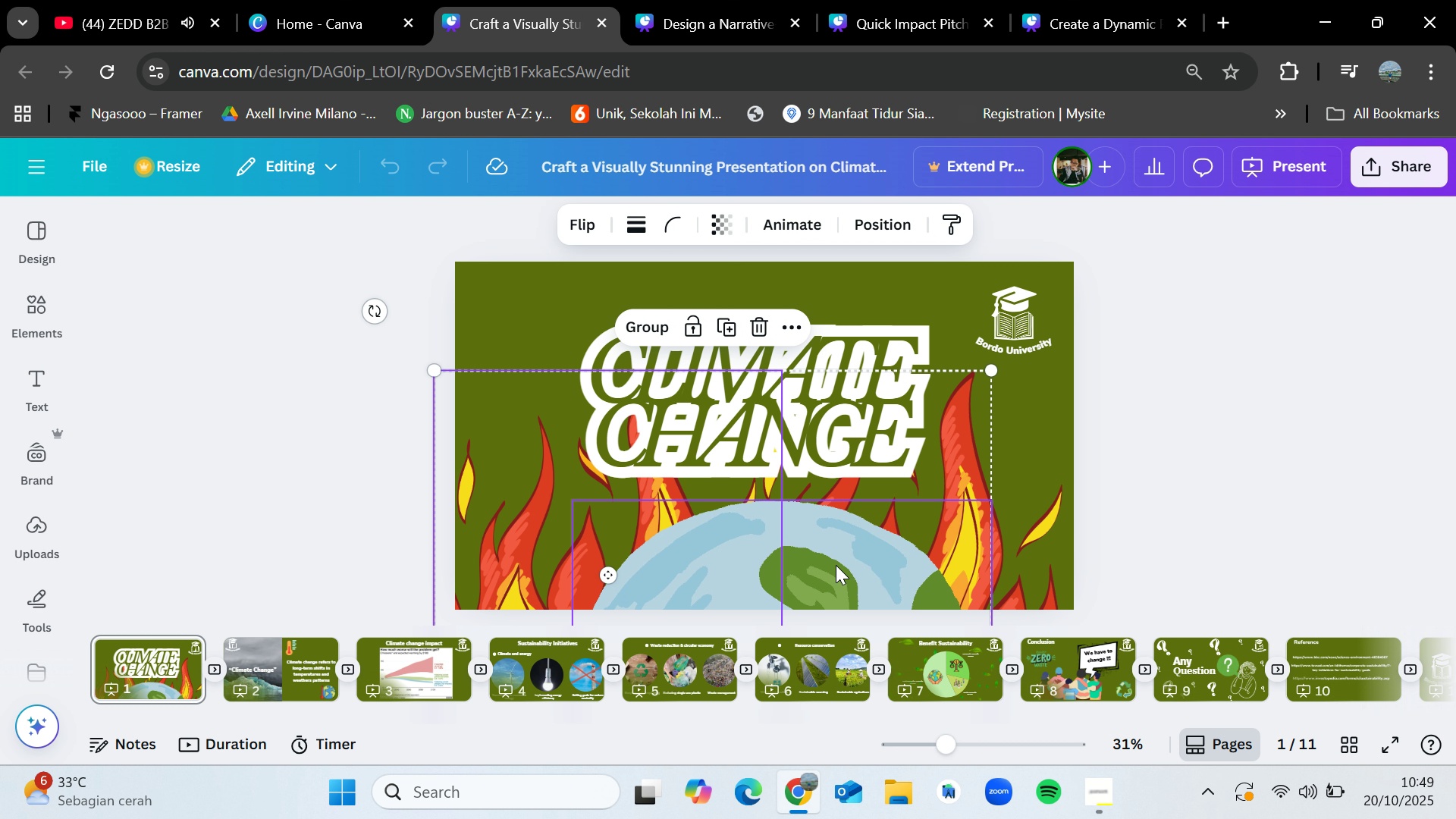 
hold_key(key=ShiftLeft, duration=1.52)
left_click([1037, 537])
 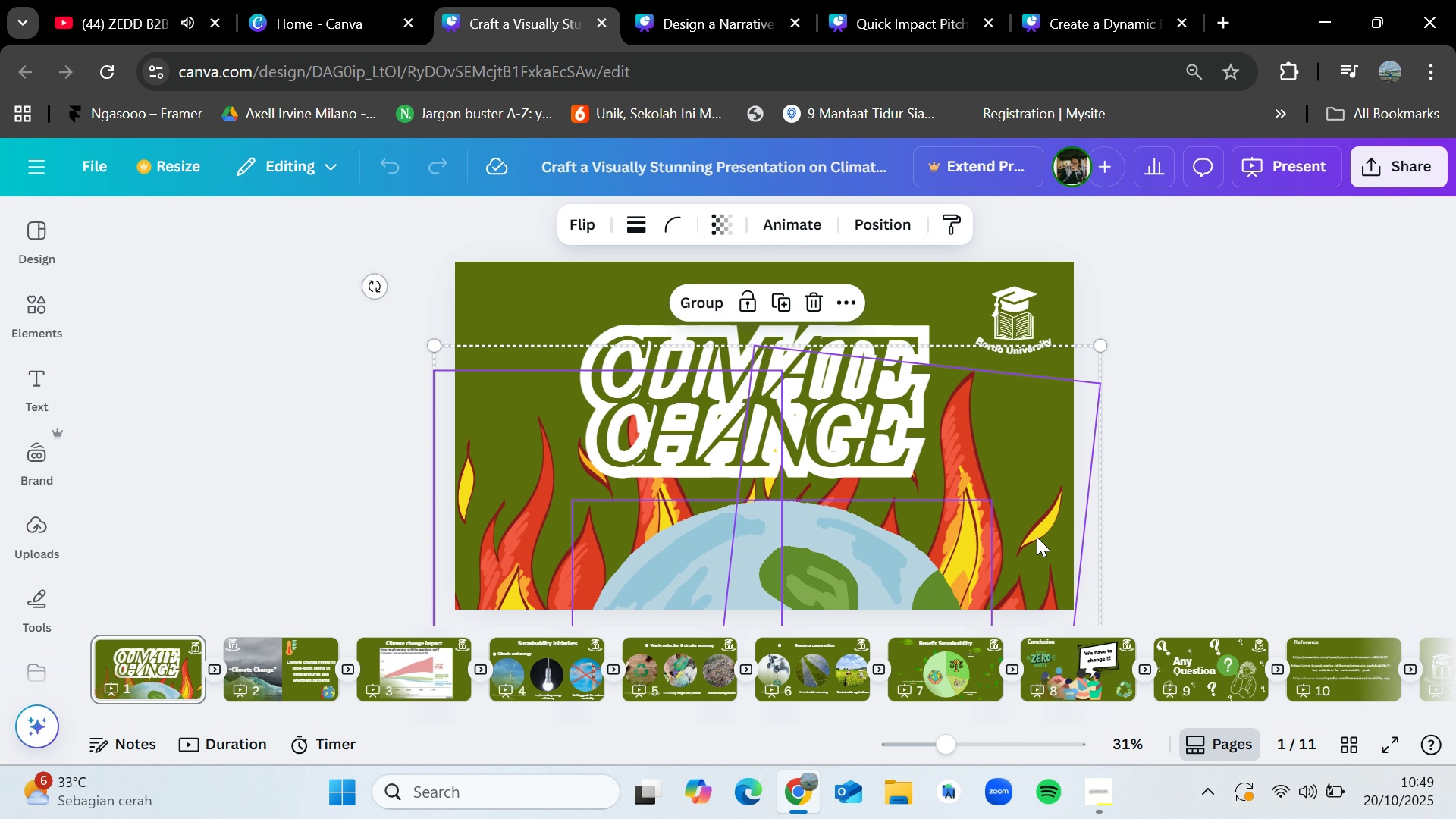 
key(Shift+ShiftLeft)
 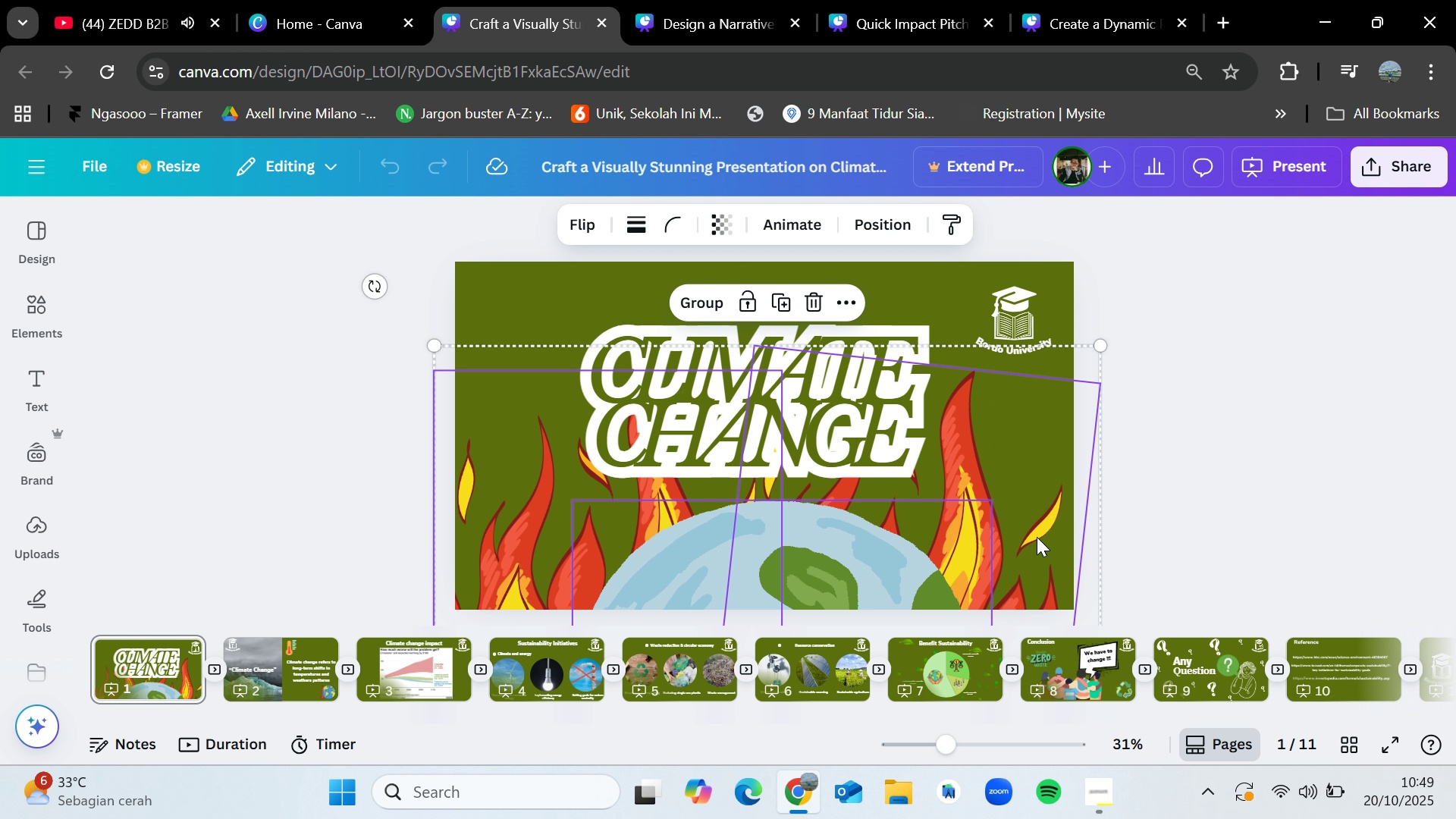 
key(Shift+ShiftLeft)
 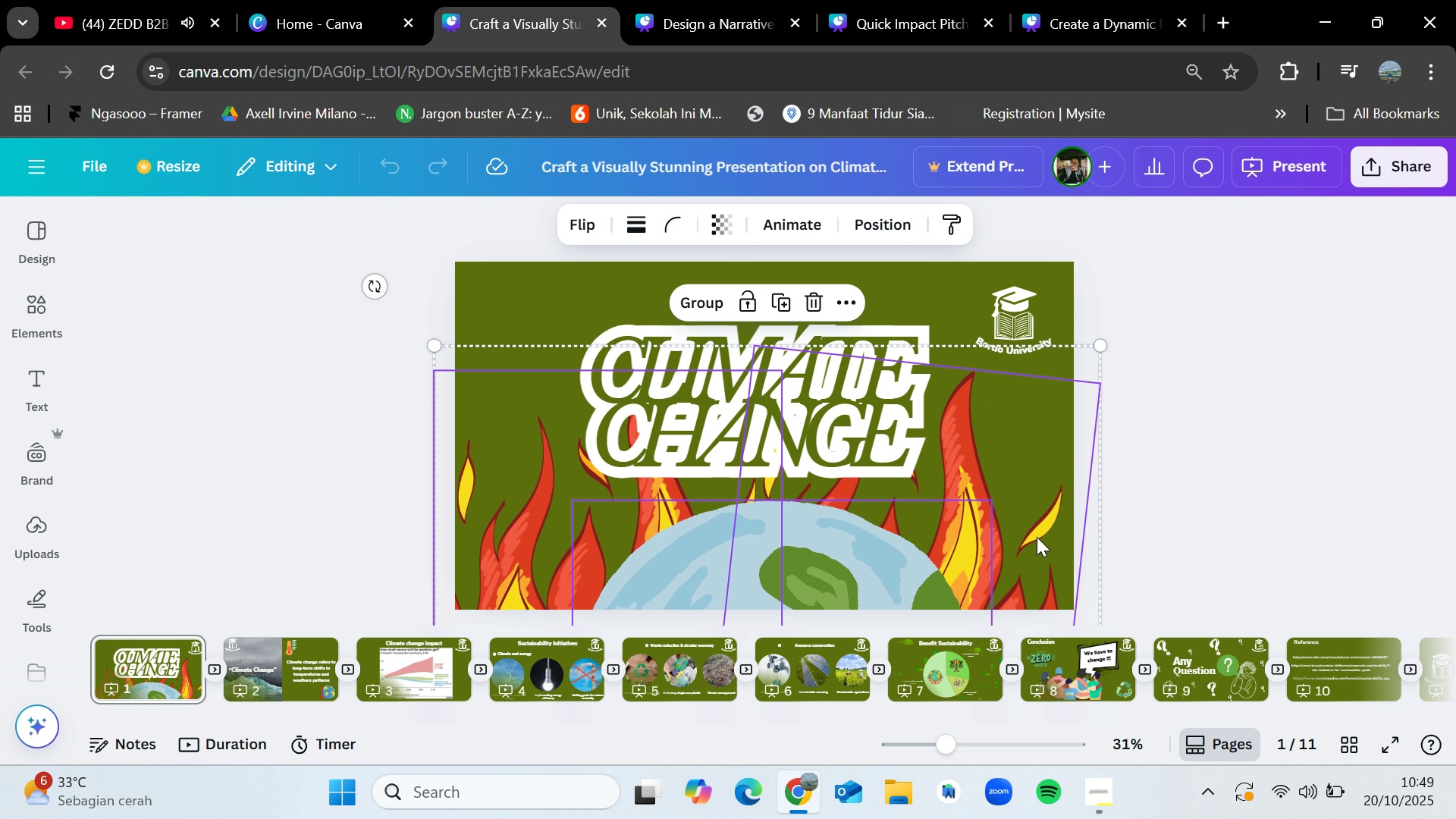 
key(Shift+ShiftLeft)
 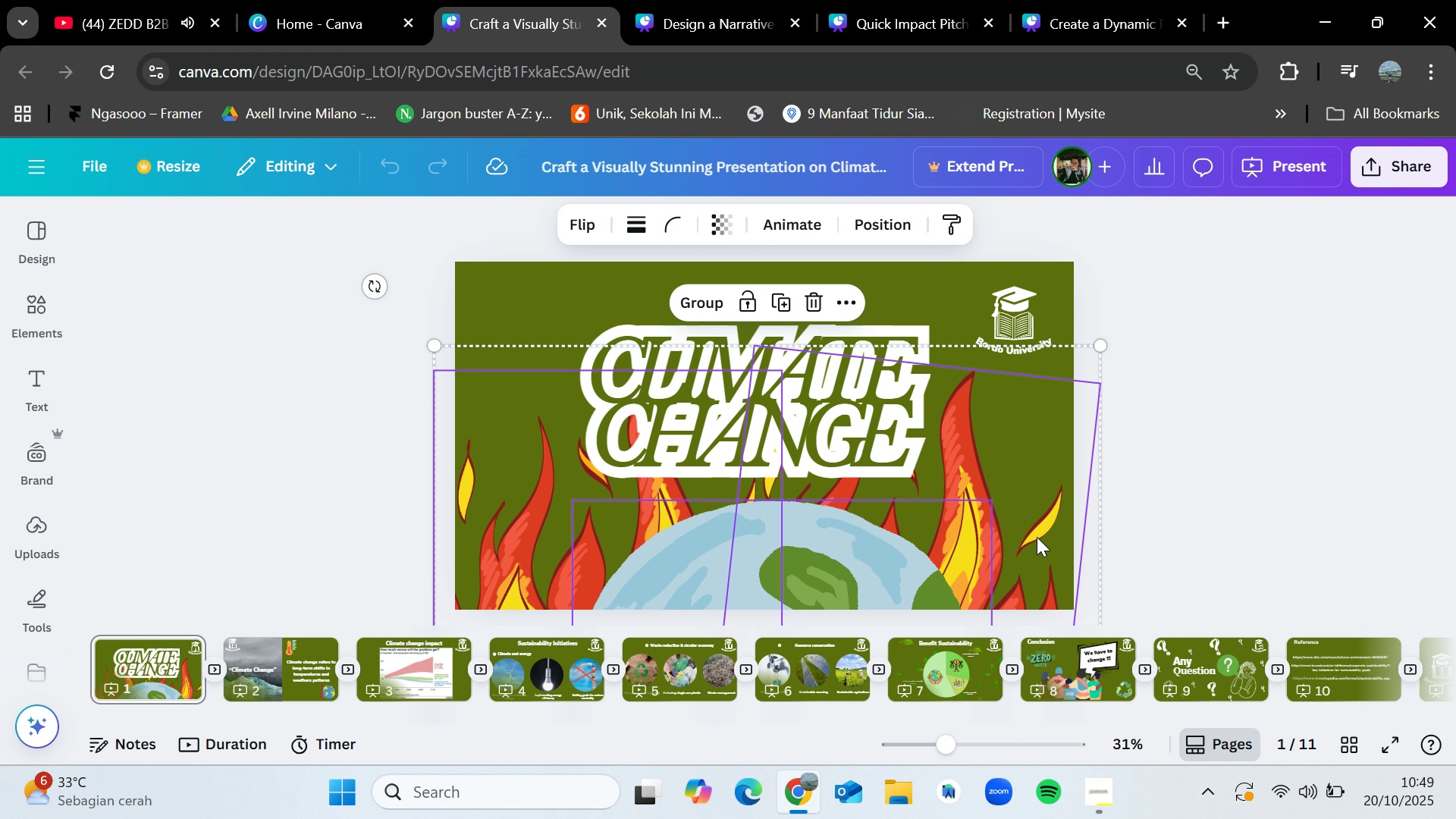 
key(Shift+ShiftLeft)
 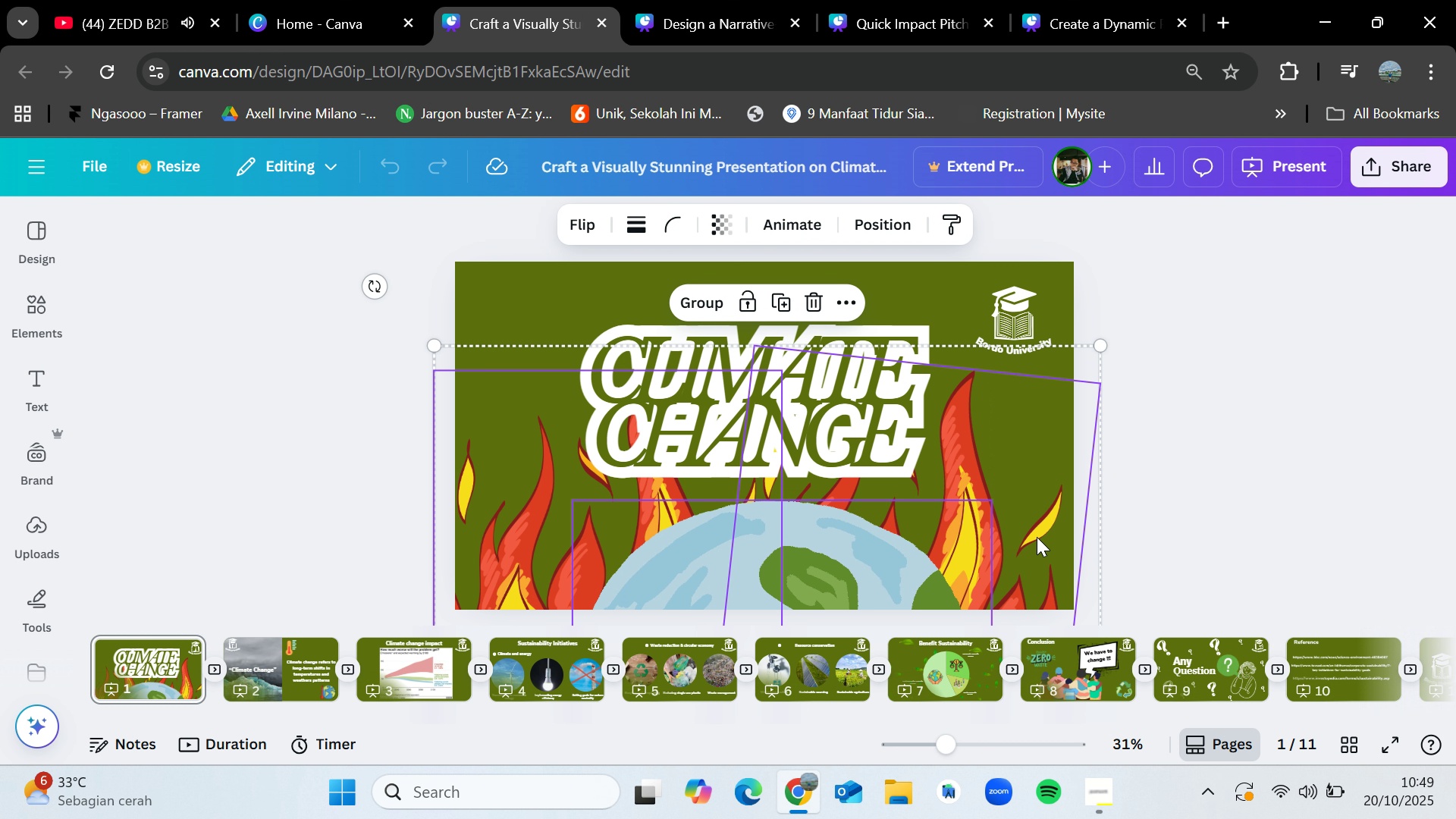 
key(Shift+ShiftLeft)
 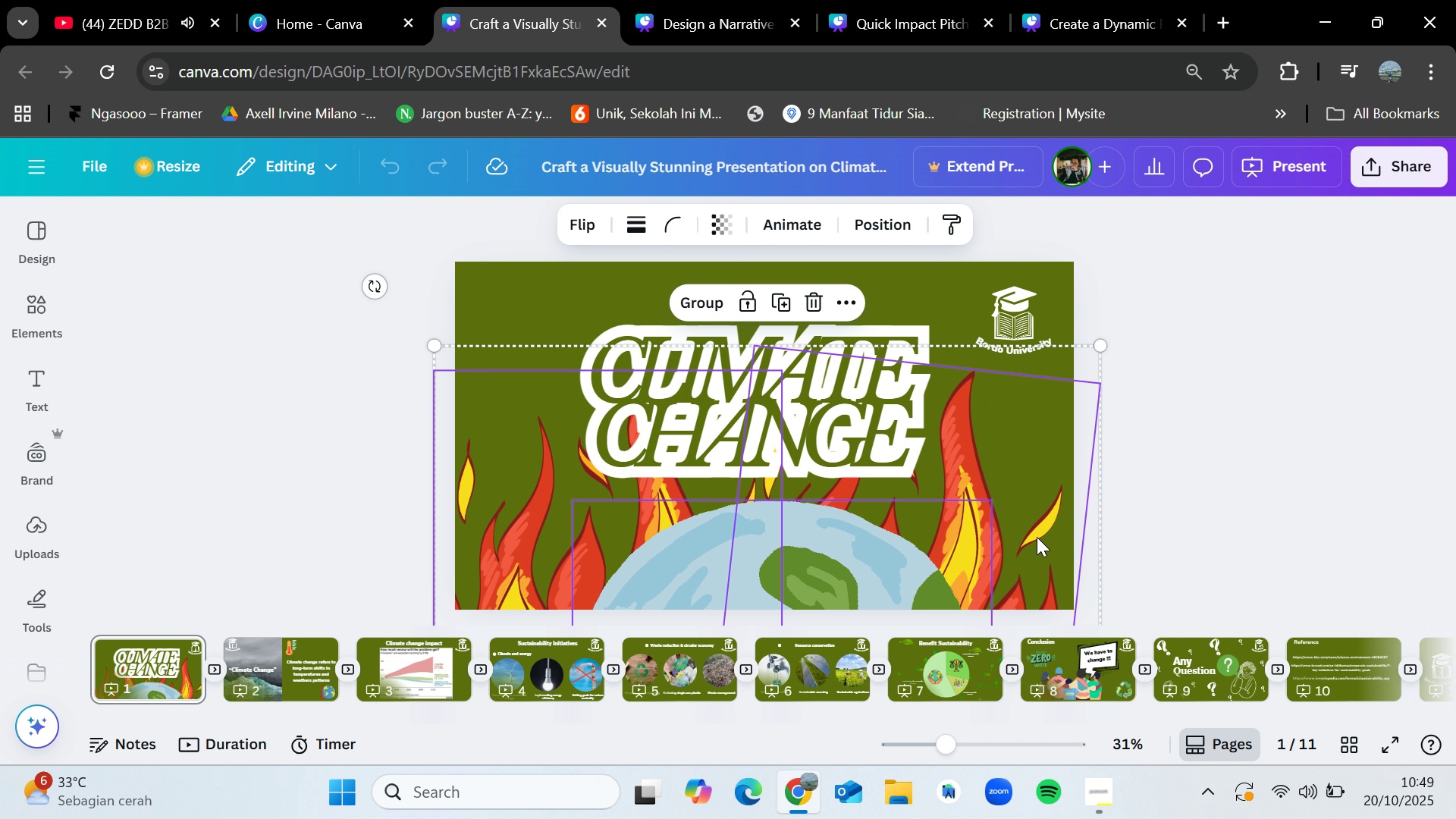 
key(Control+C)
 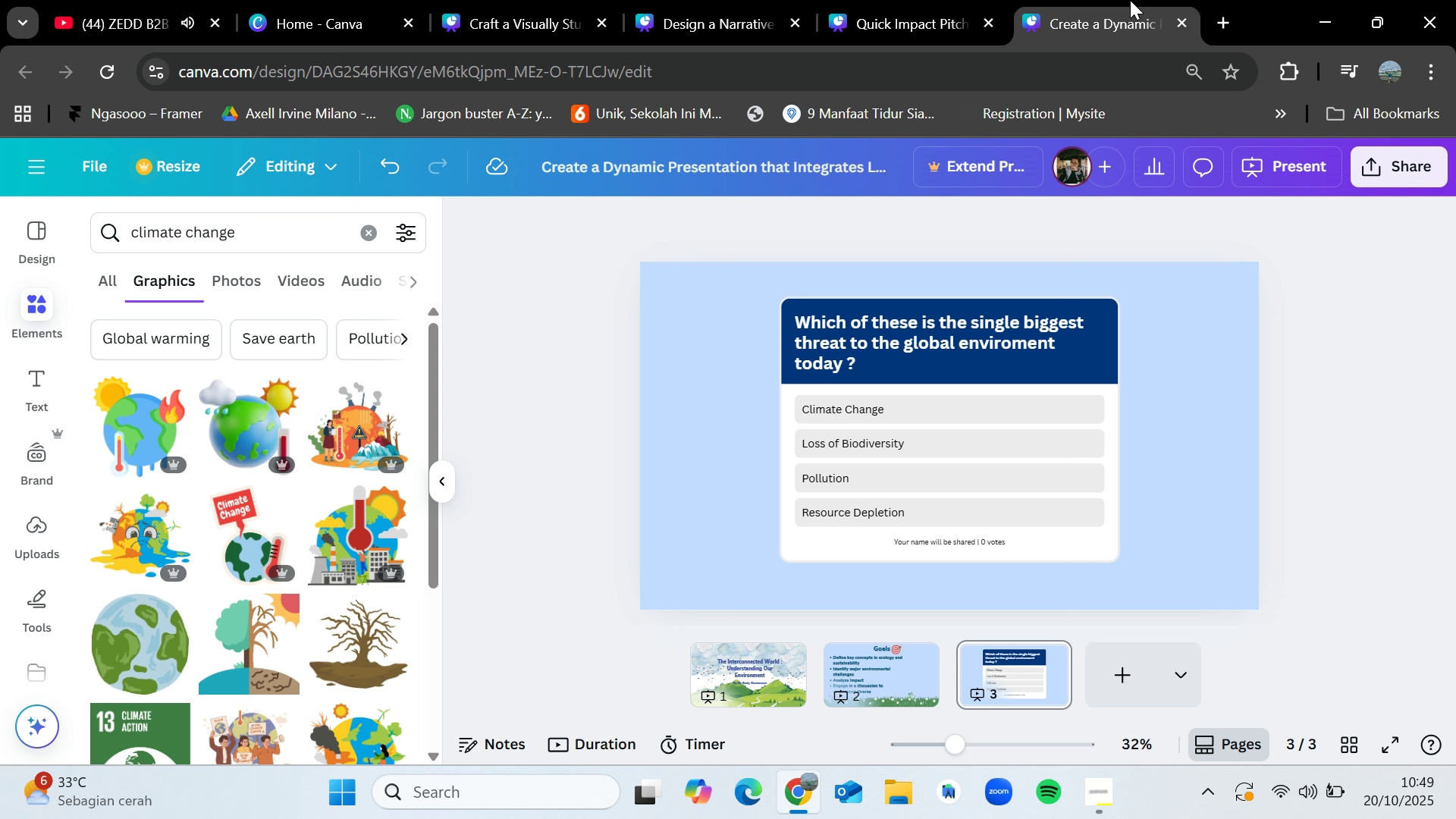 
left_click([1130, 0])
 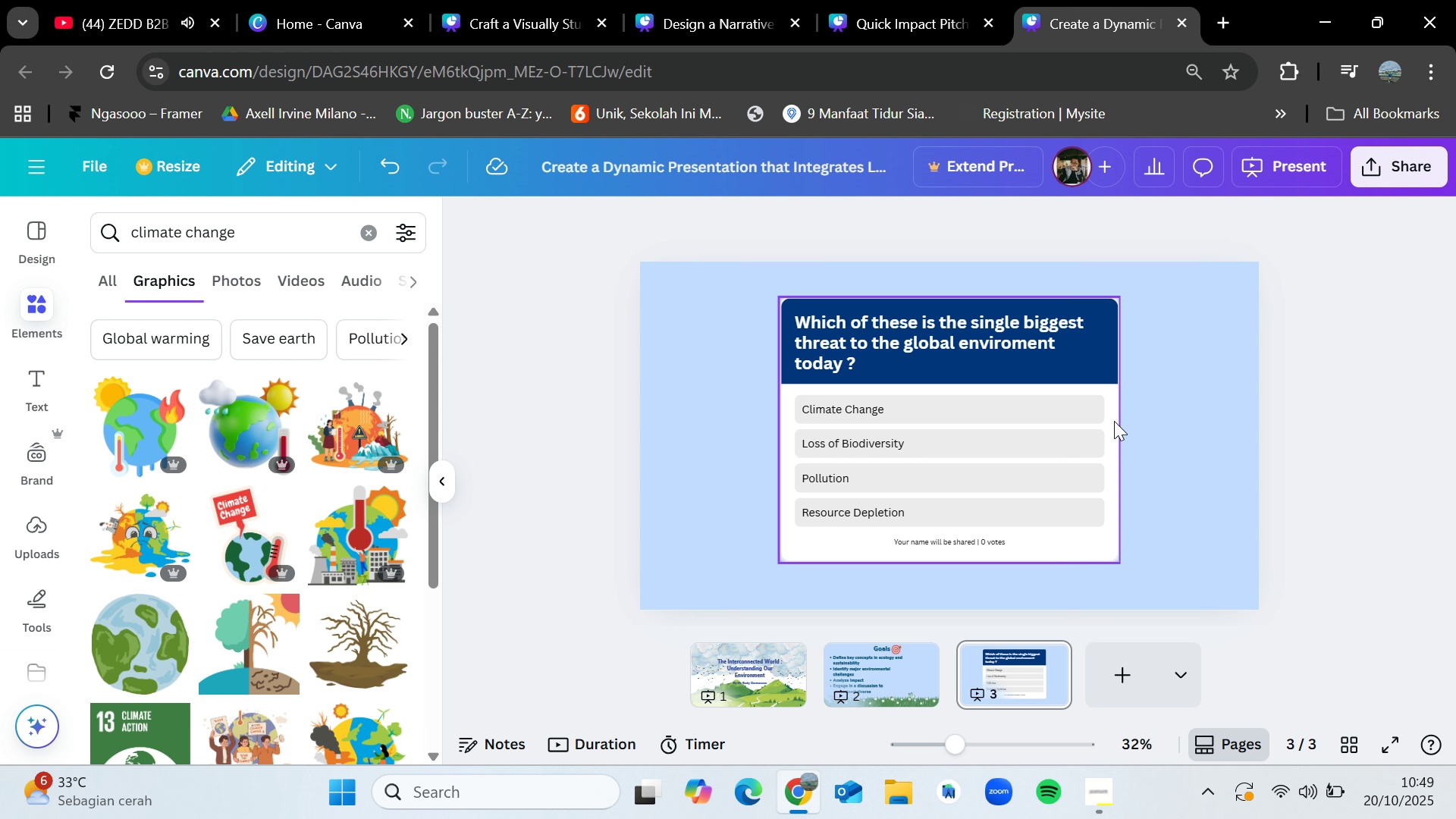 
hold_key(key=ControlLeft, duration=2.72)
 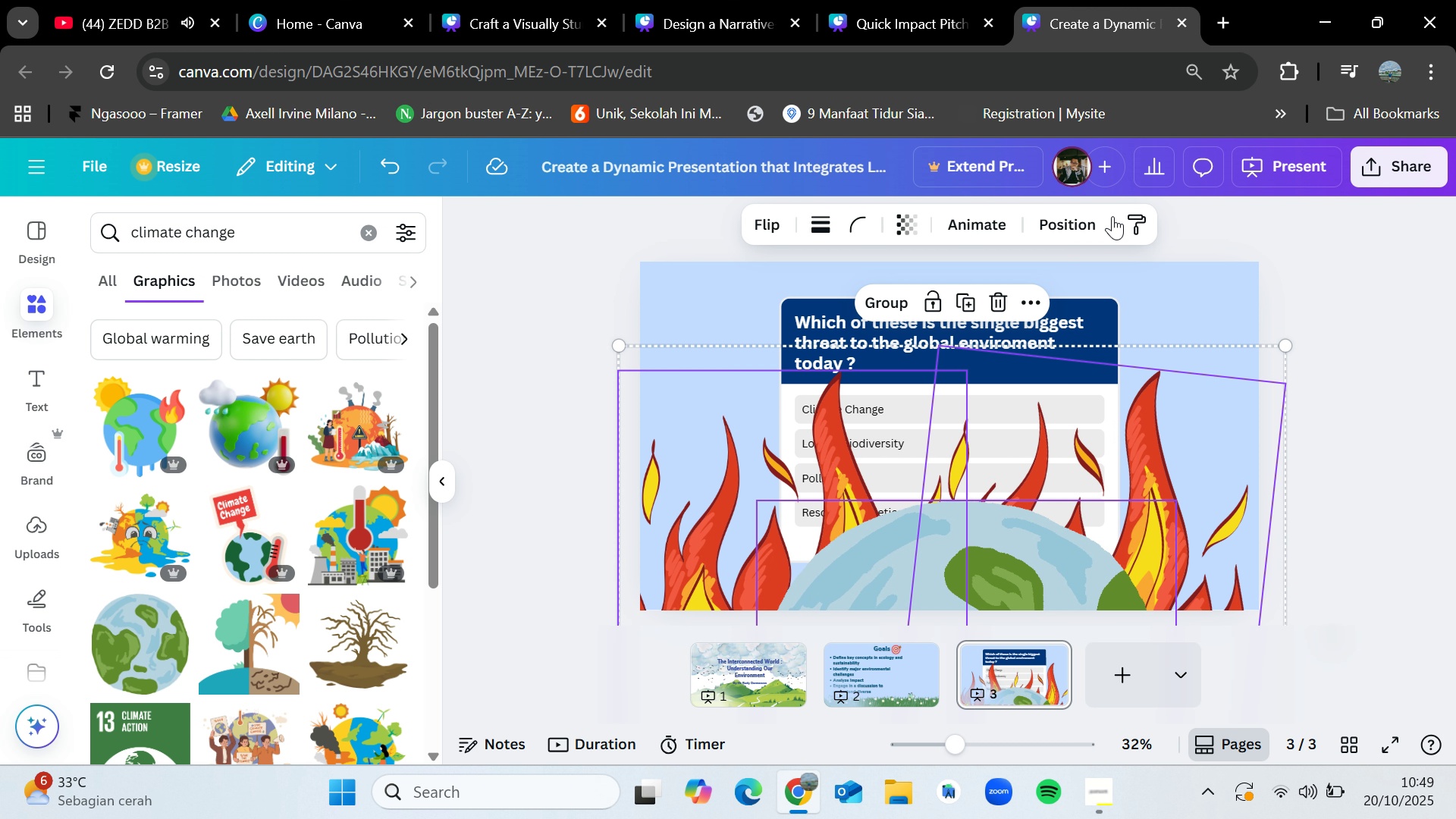 
hold_key(key=V, duration=0.33)
 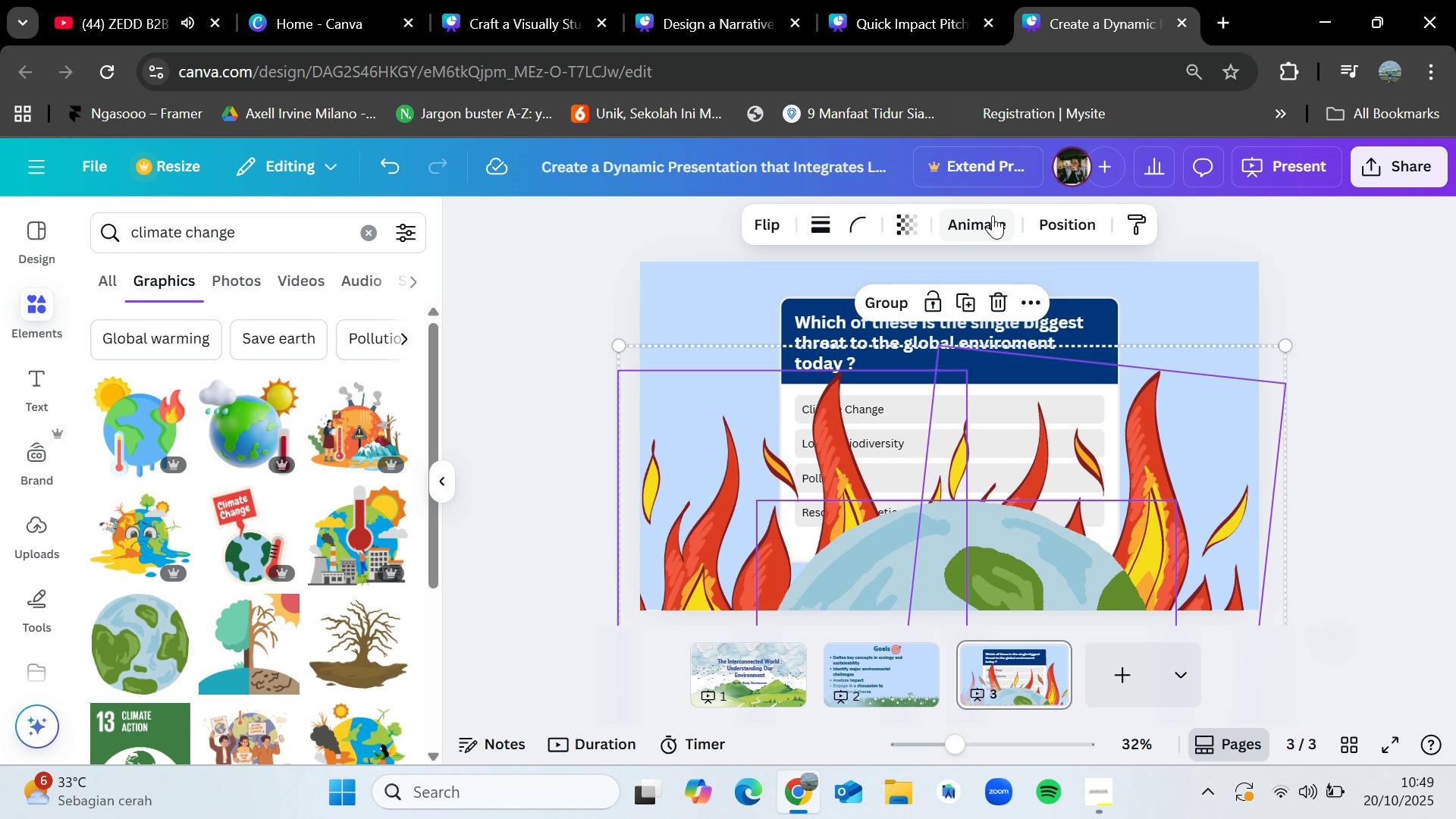 
left_click([889, 312])
 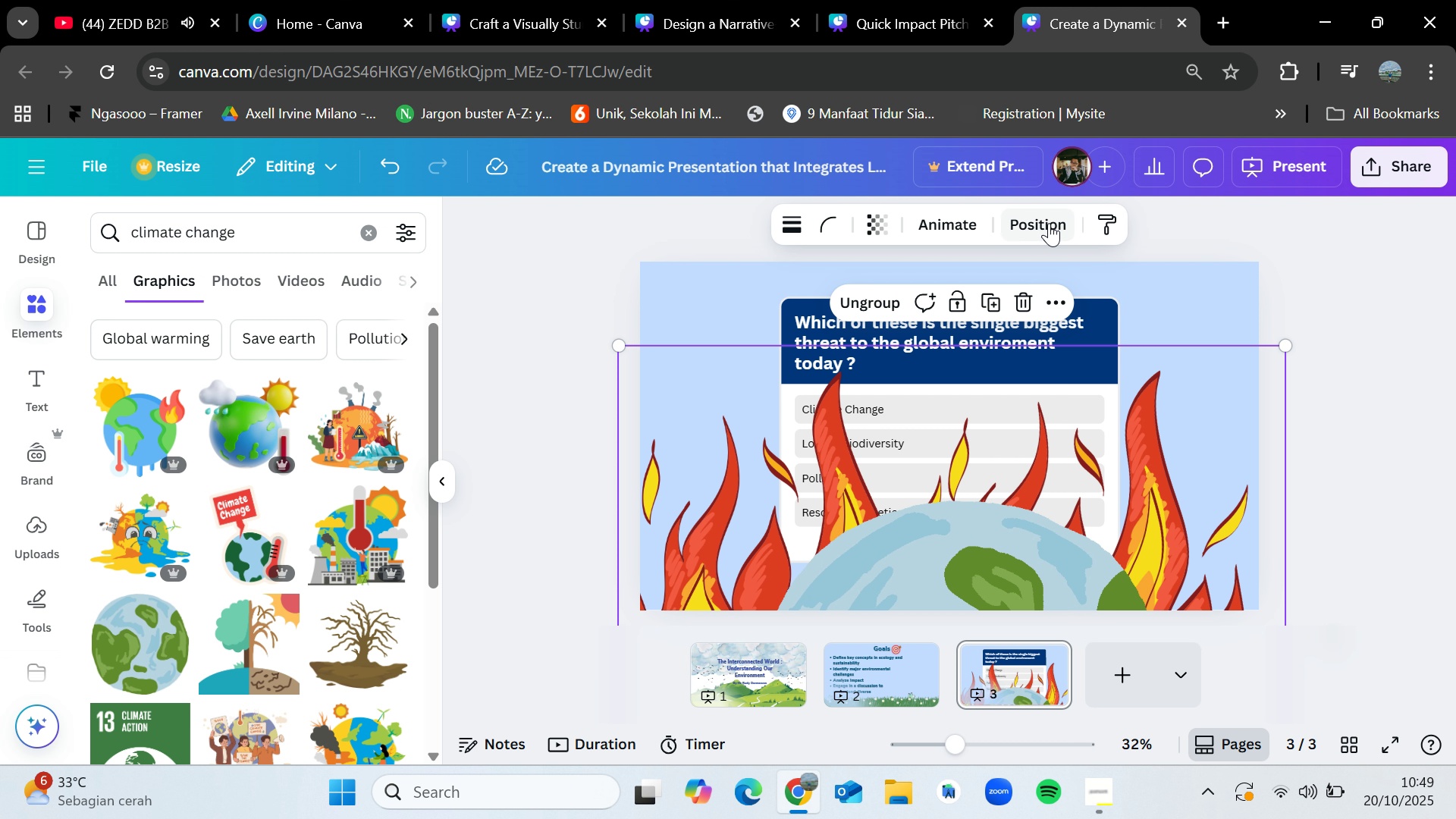 
left_click([1049, 223])
 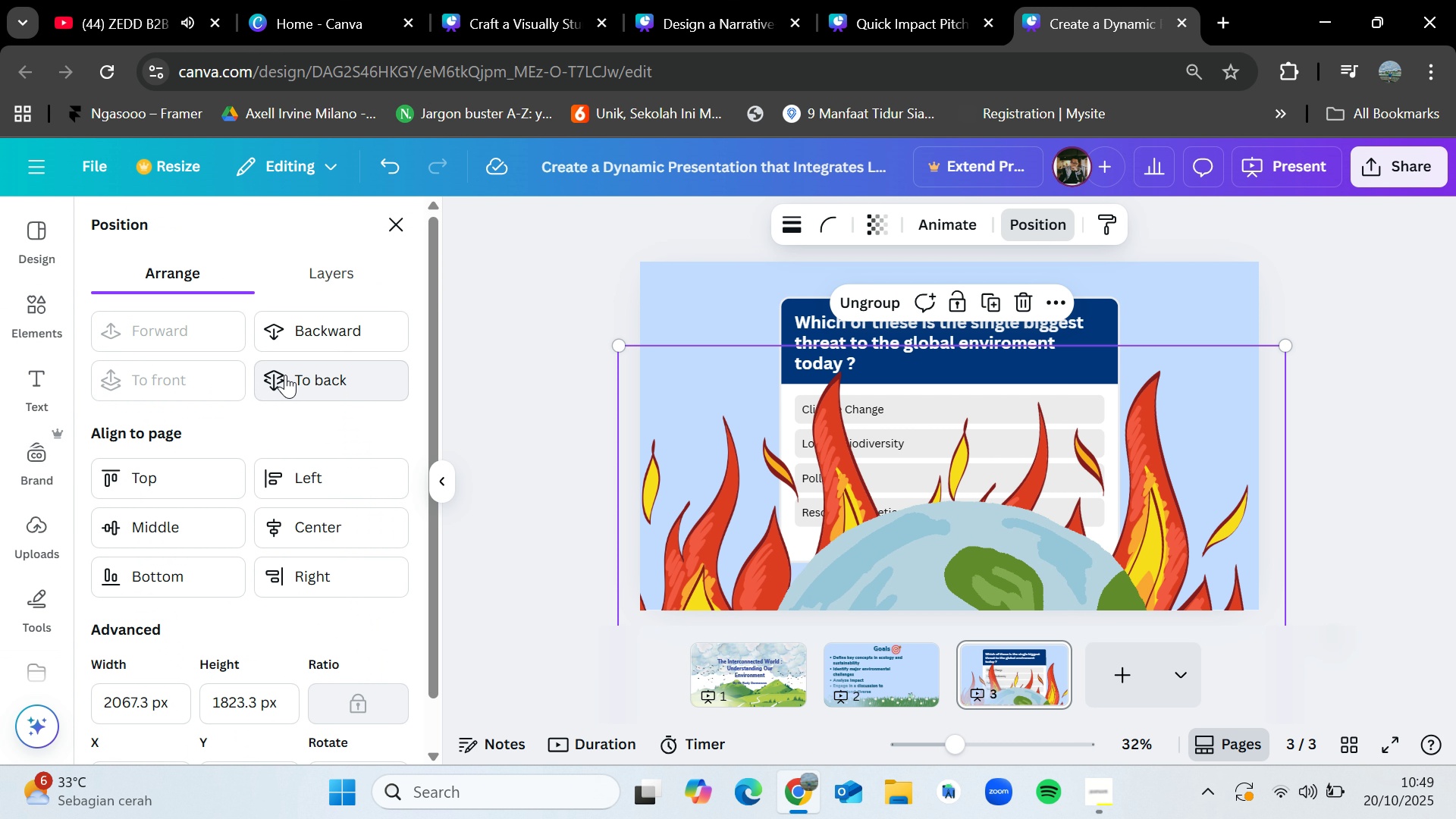 
left_click([285, 375])
 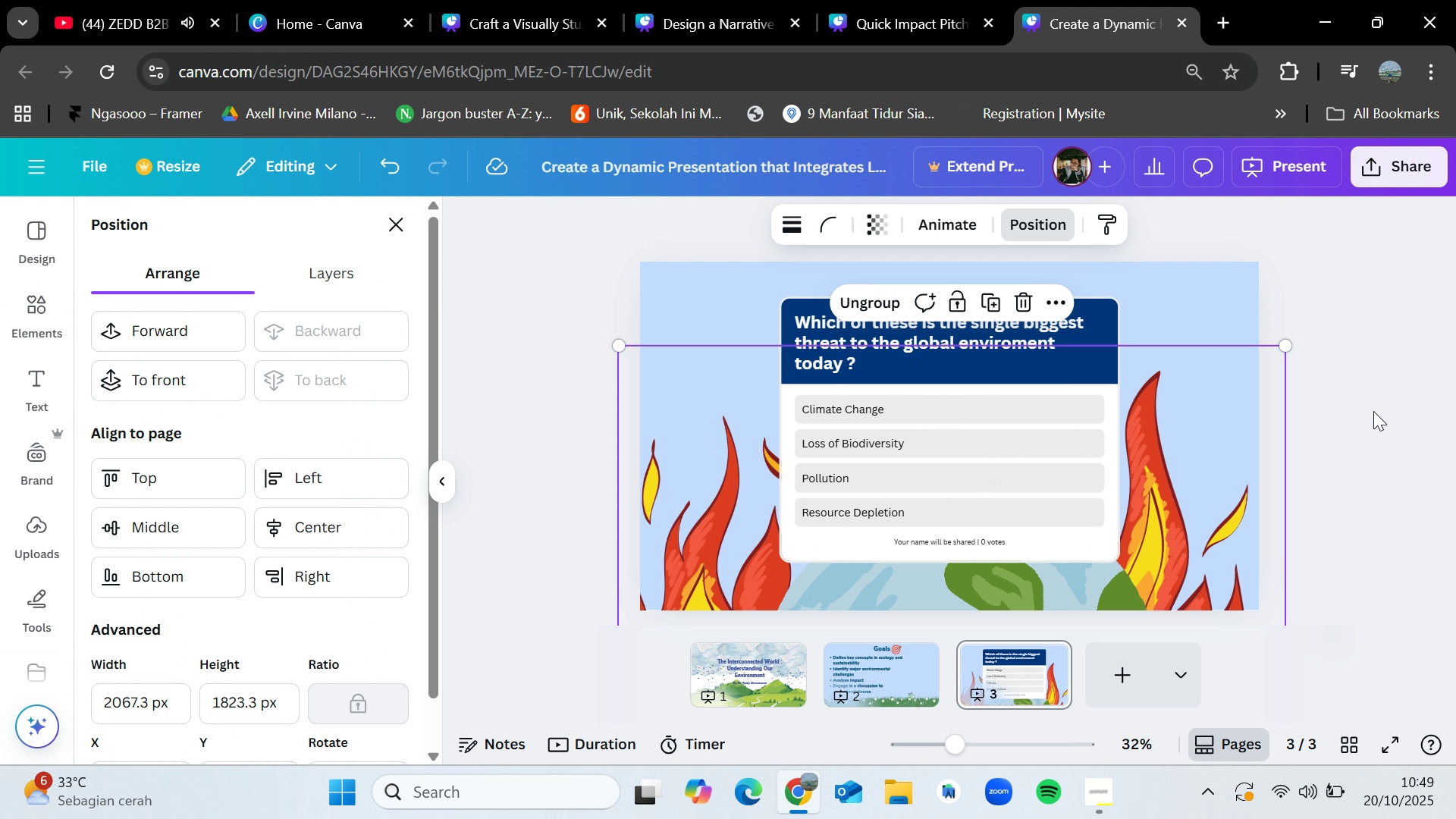 
left_click([1438, 411])
 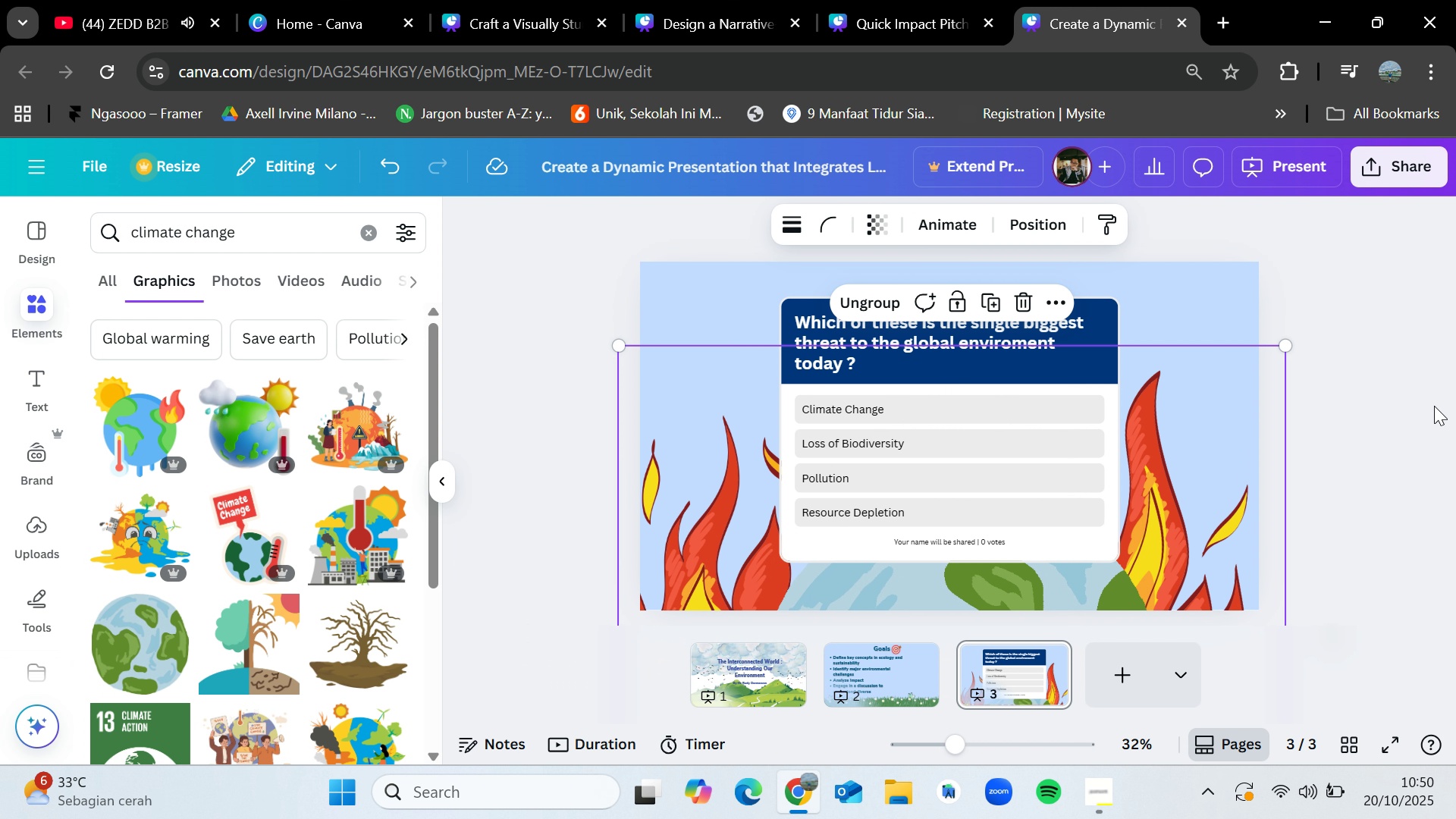 
left_click([1435, 405])
 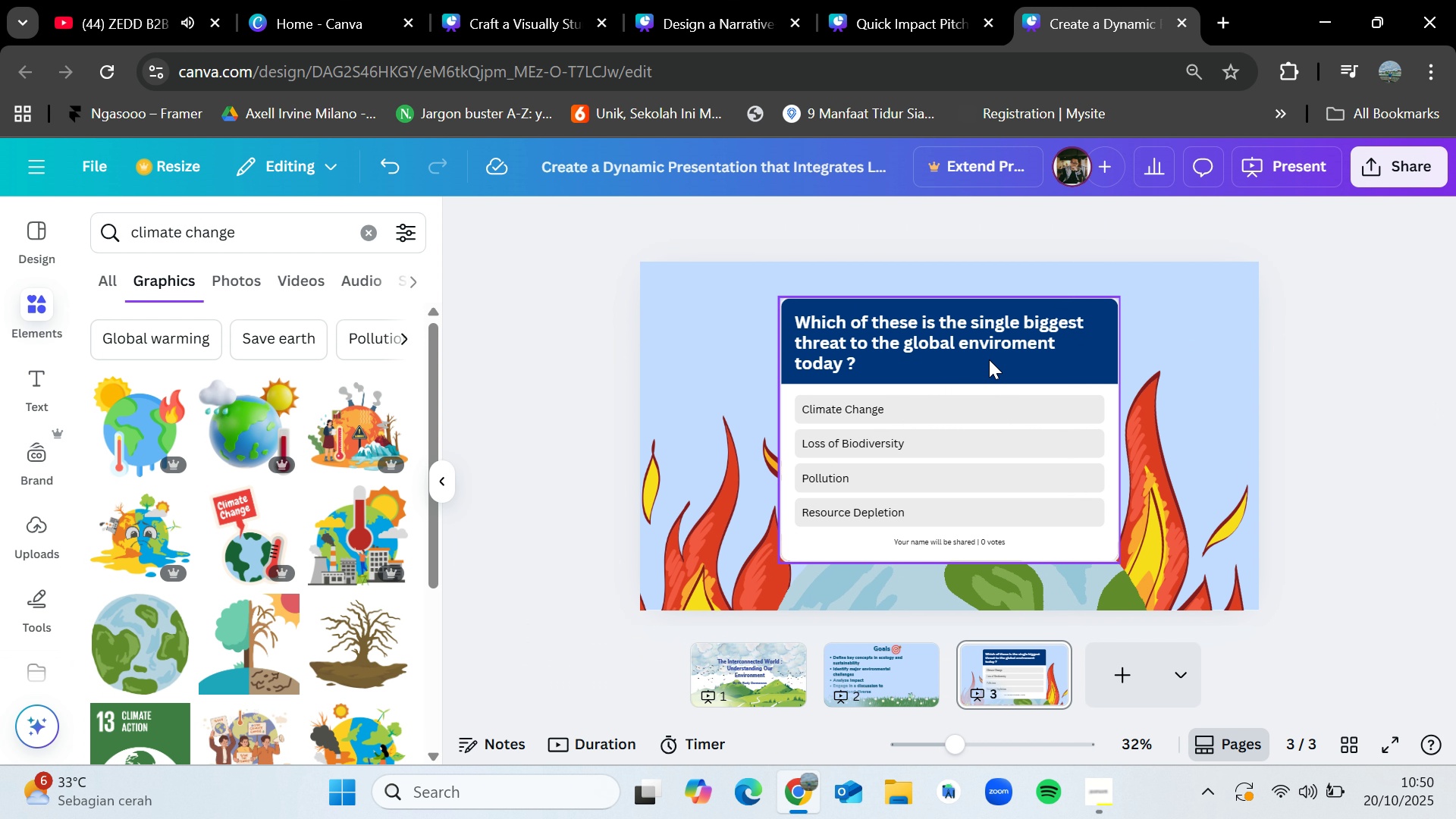 
left_click_drag(start_coordinate=[989, 359], to_coordinate=[990, 347])
 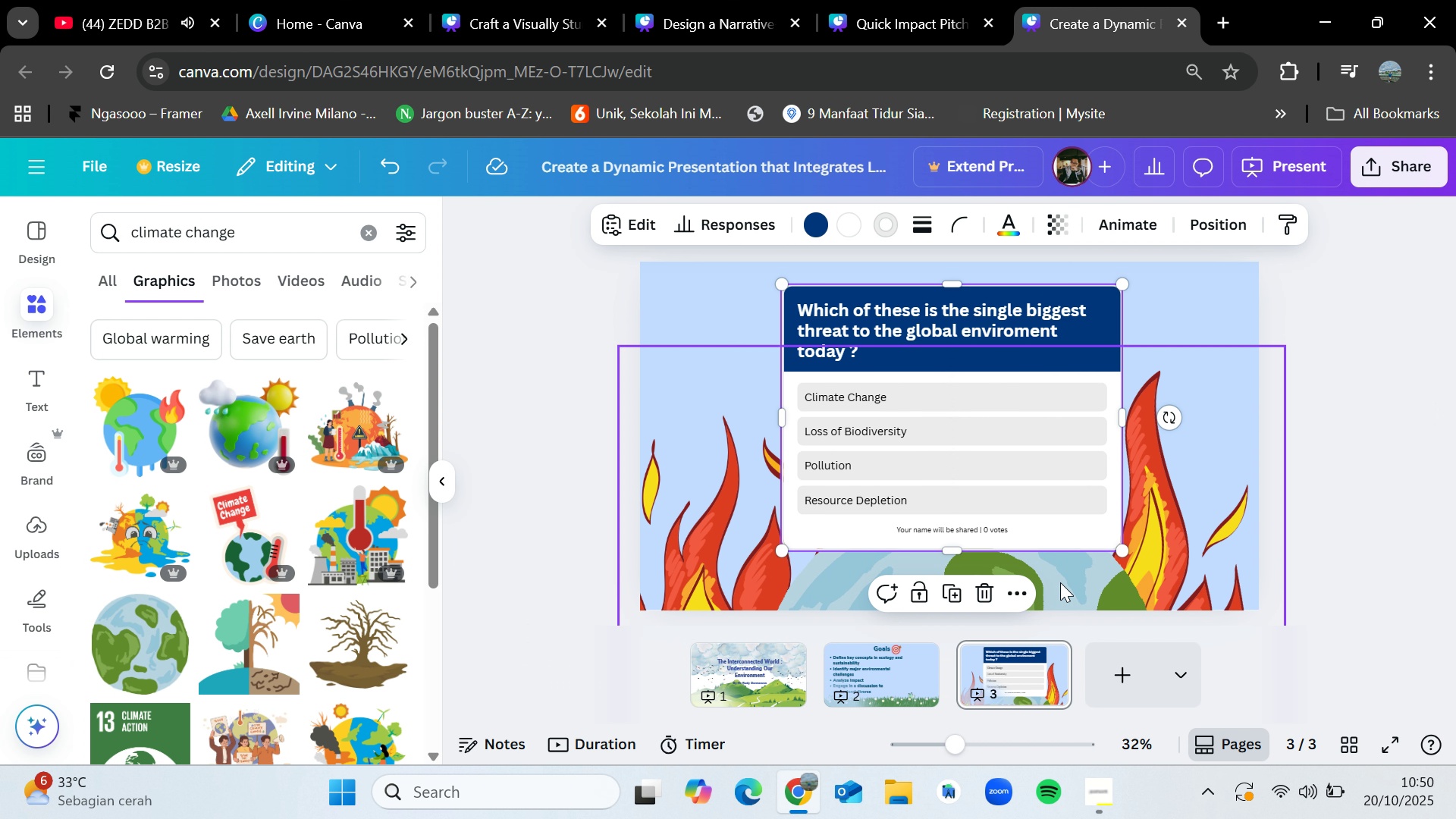 
left_click_drag(start_coordinate=[1060, 582], to_coordinate=[1057, 597])
 